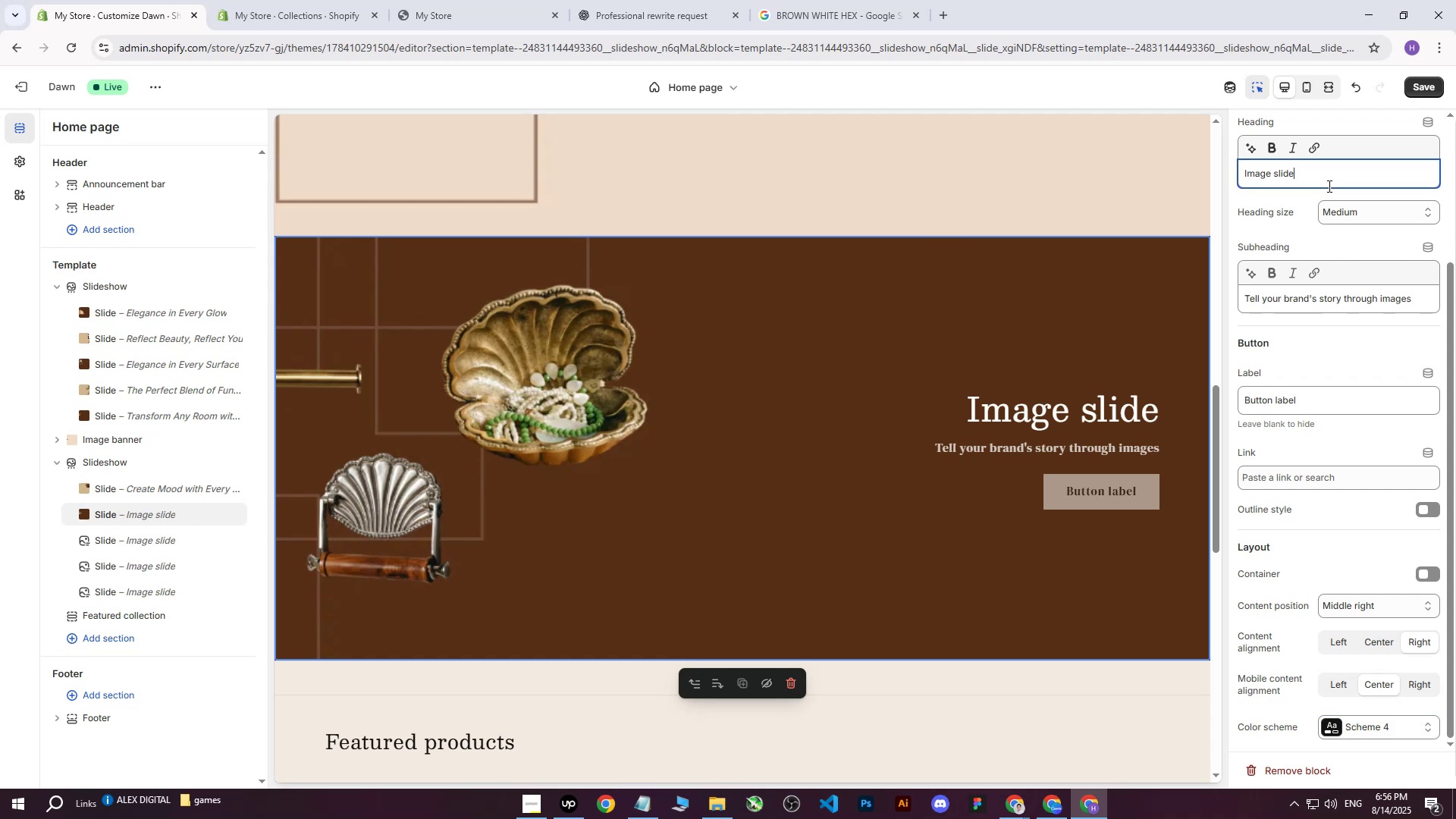 
left_click_drag(start_coordinate=[1328, 186], to_coordinate=[1205, 202])
 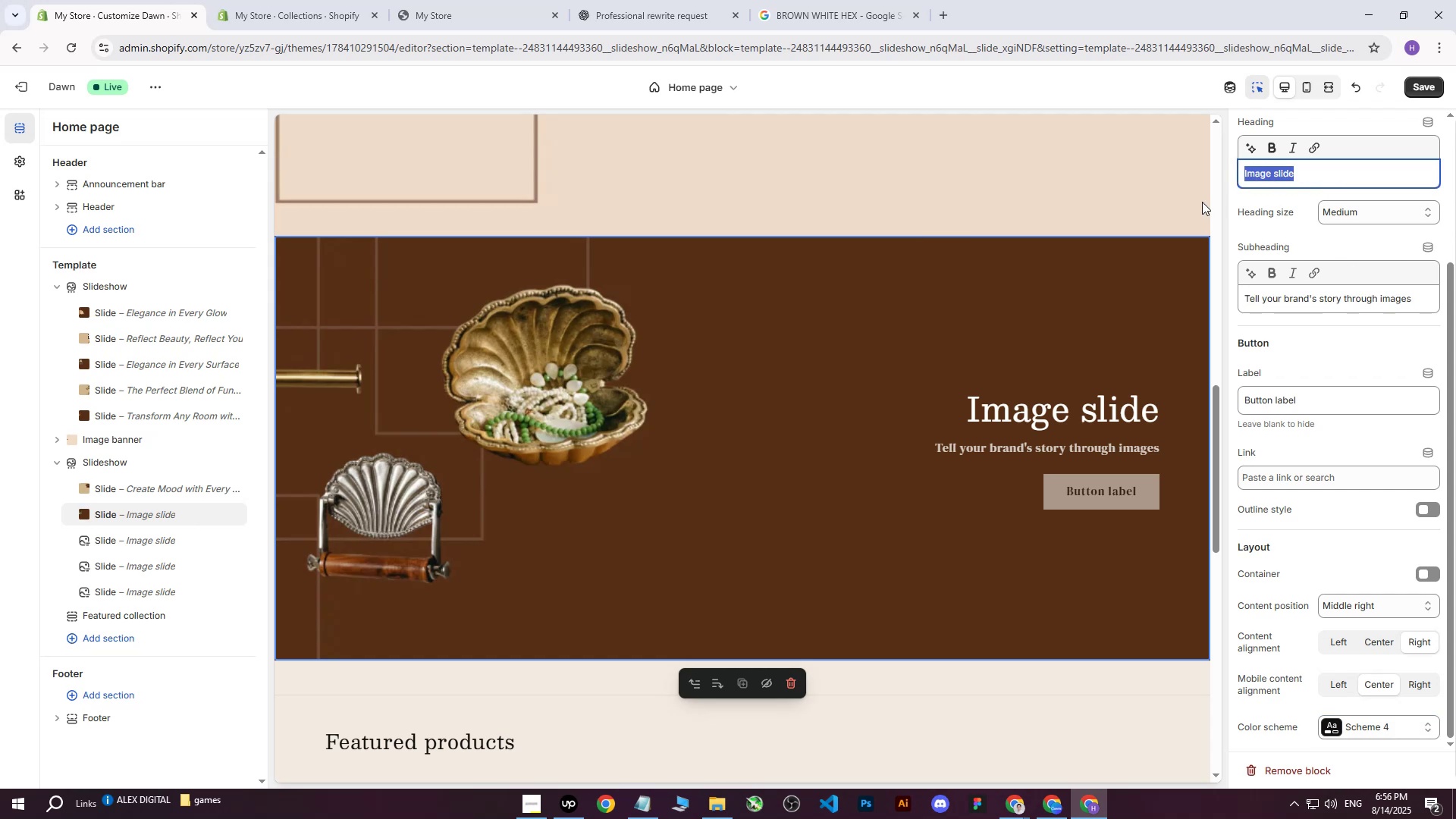 
type(Bathrookm )
key(Backspace)
key(Backspace)
key(Backspace)
type(m Accessories)
 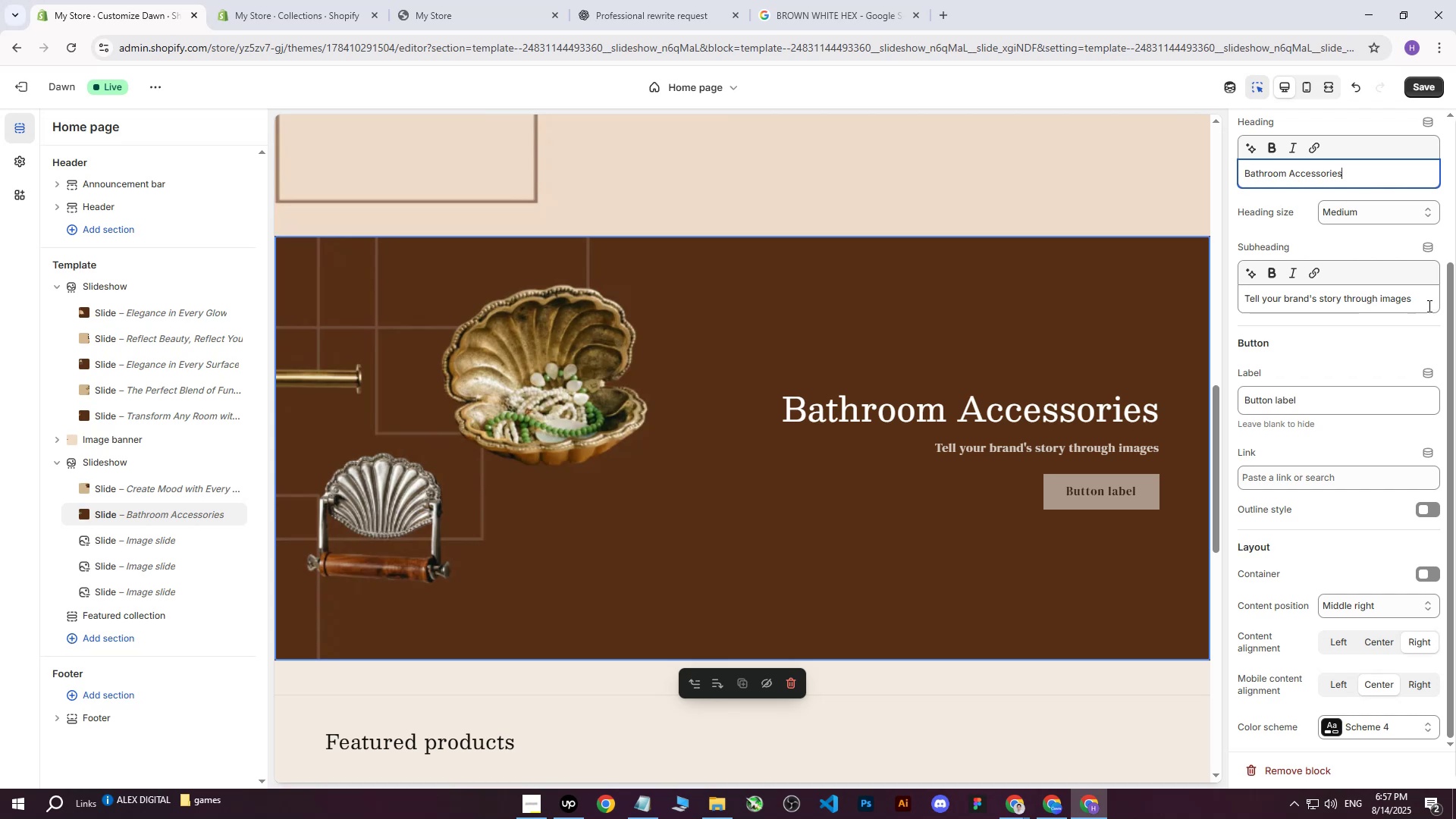 
left_click_drag(start_coordinate=[1247, 302], to_coordinate=[1437, 304])
 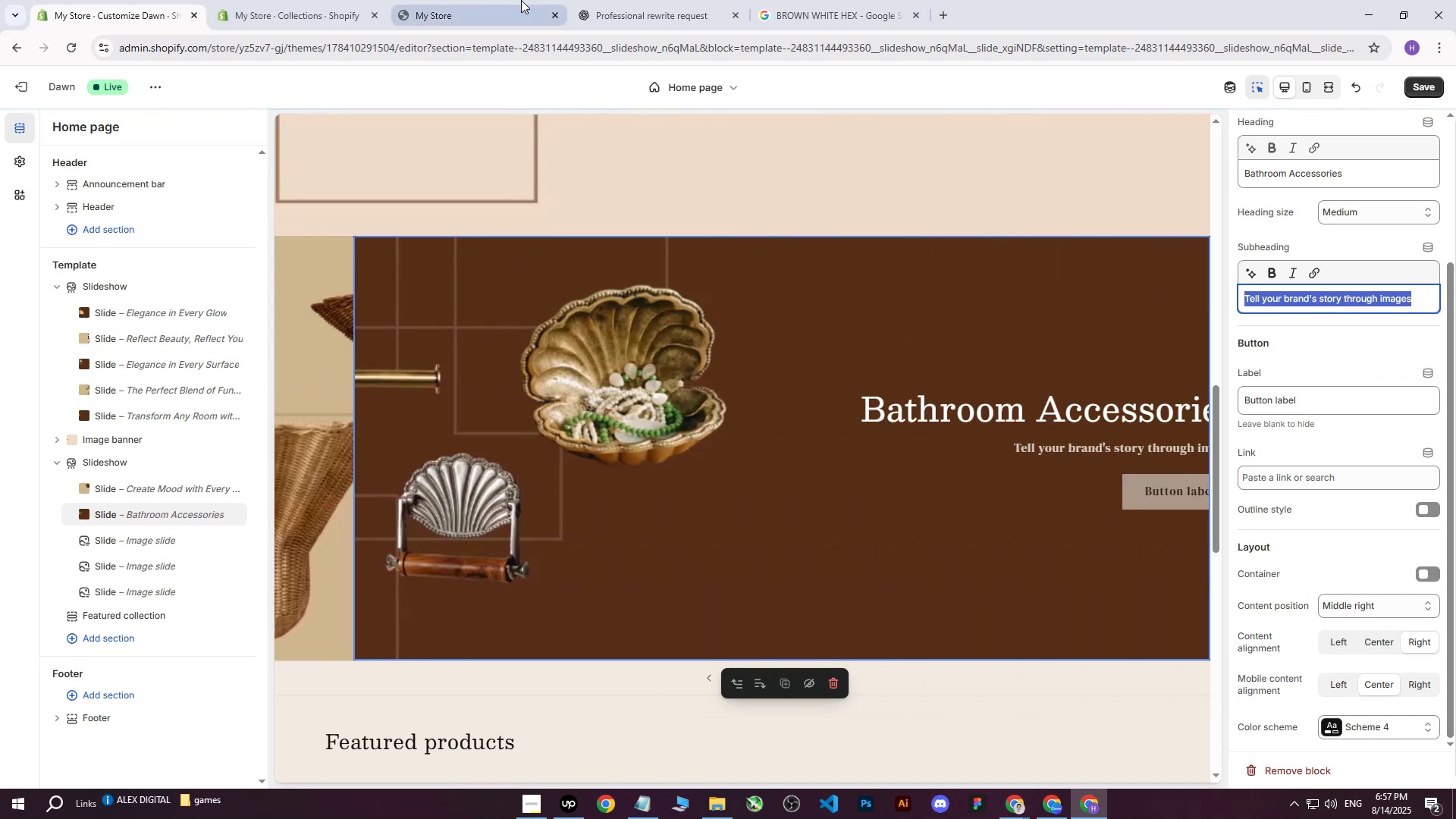 
left_click([610, 0])
 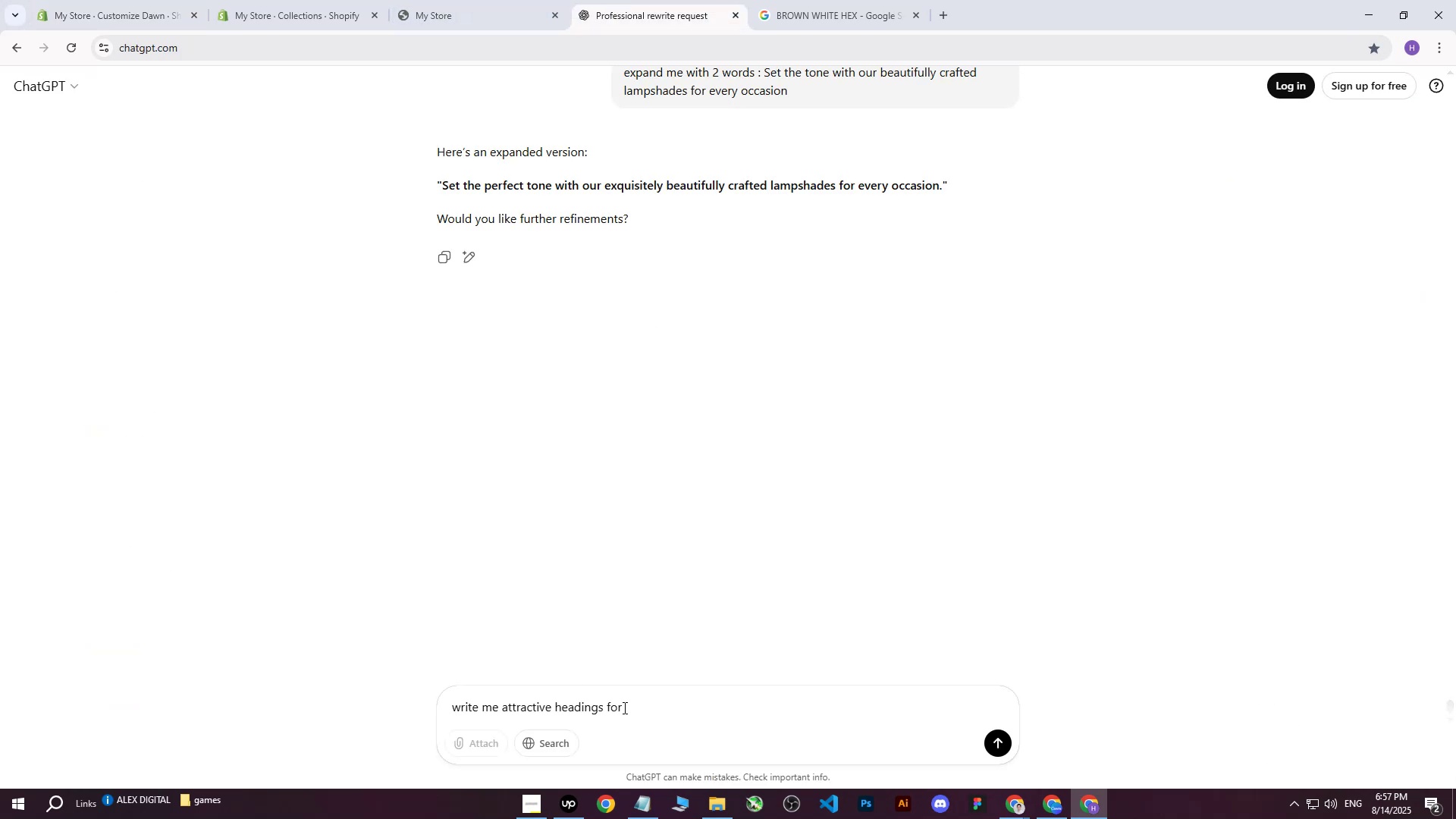 
left_click([689, 711])
 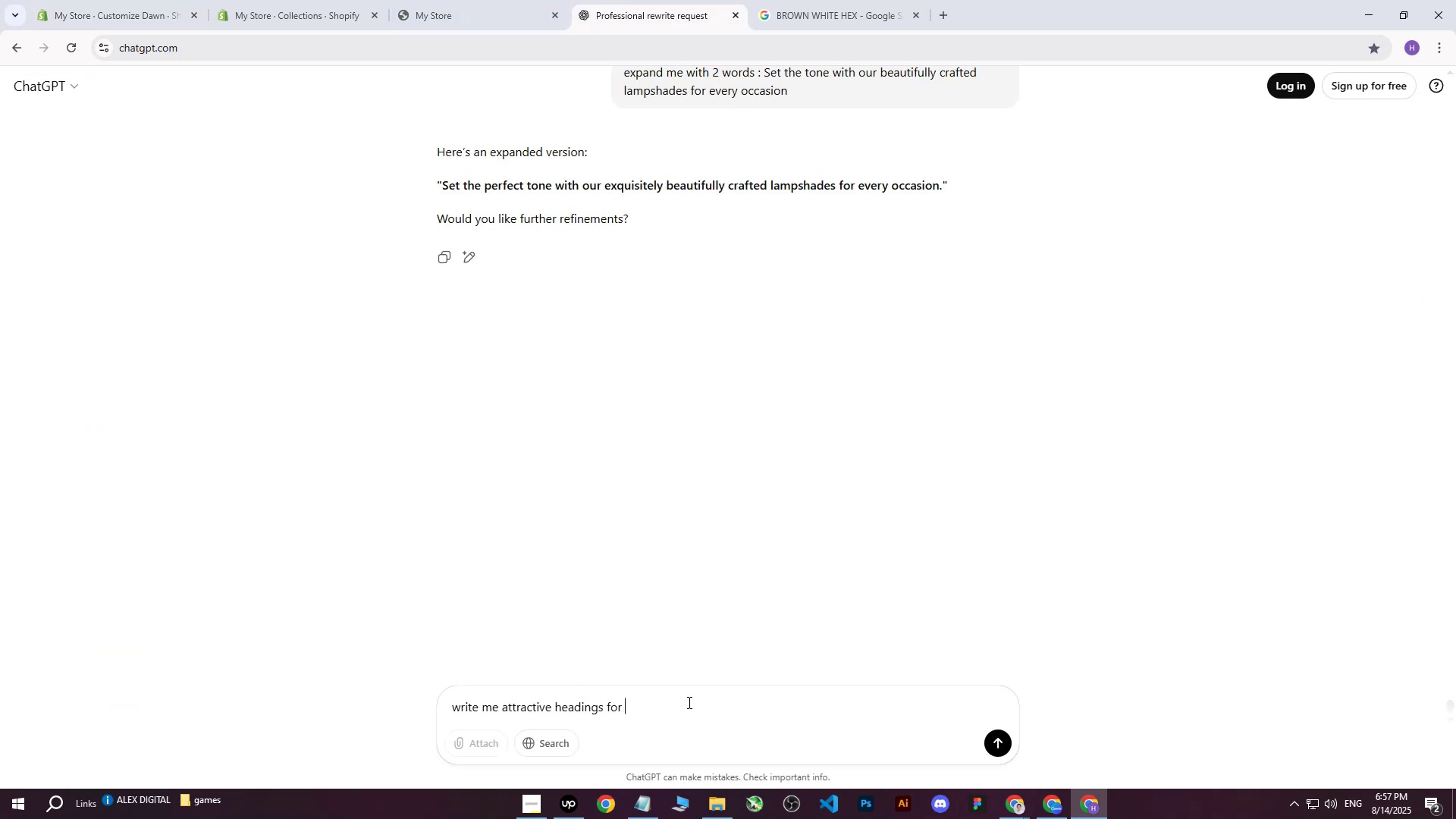 
left_click([688, 702])
 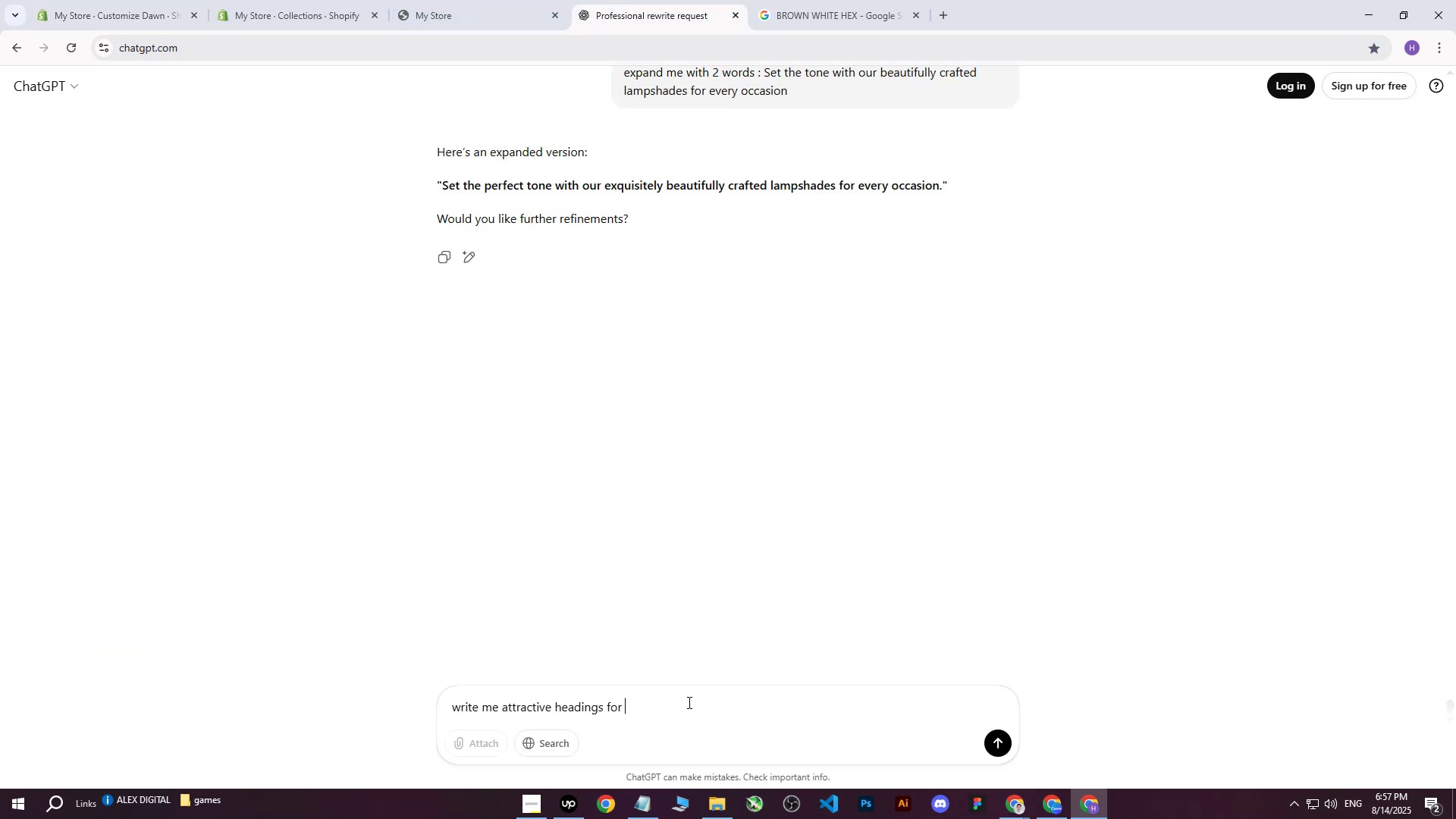 
key(Control+V)
 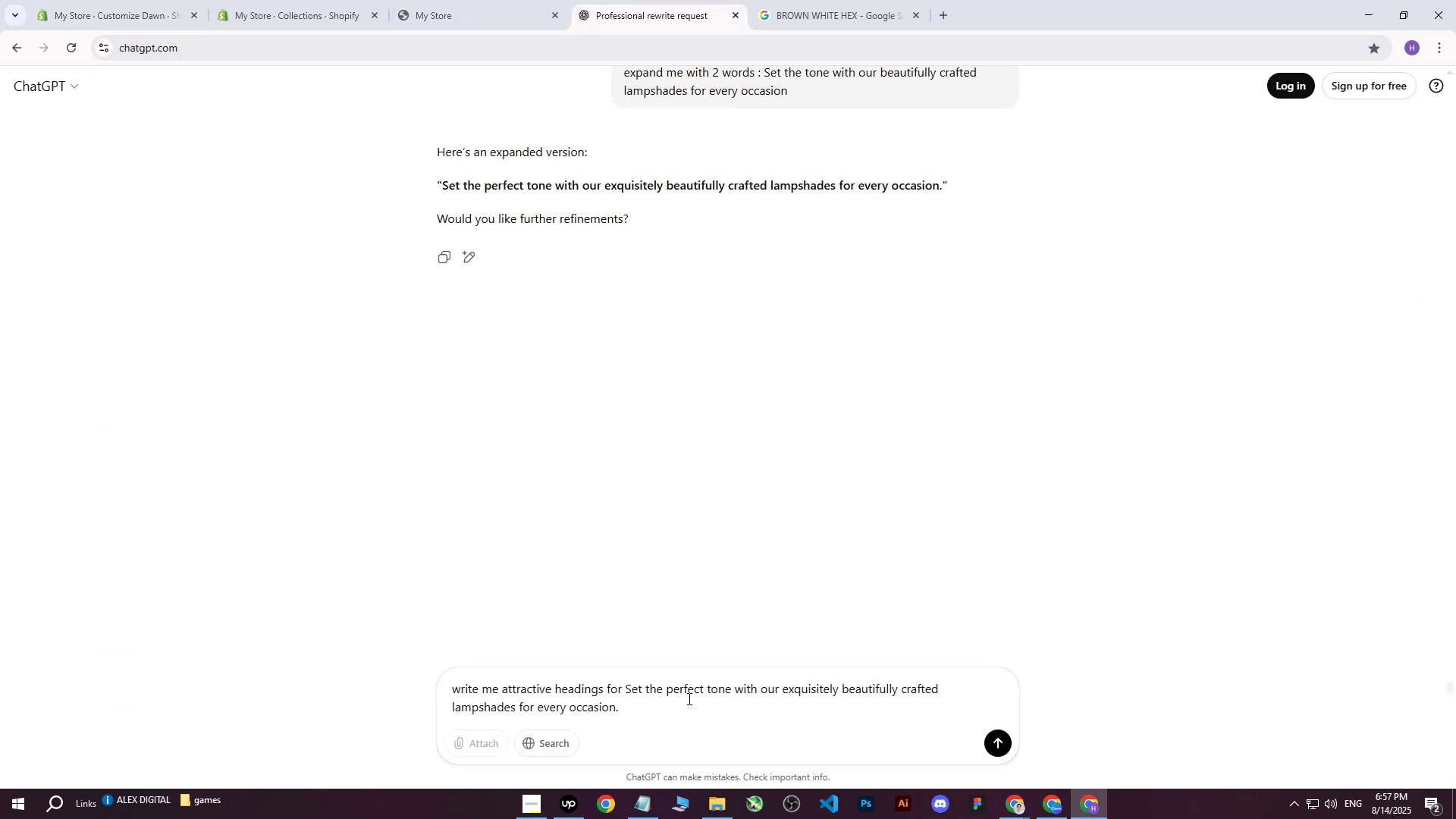 
left_click_drag(start_coordinate=[683, 709], to_coordinate=[627, 695])
 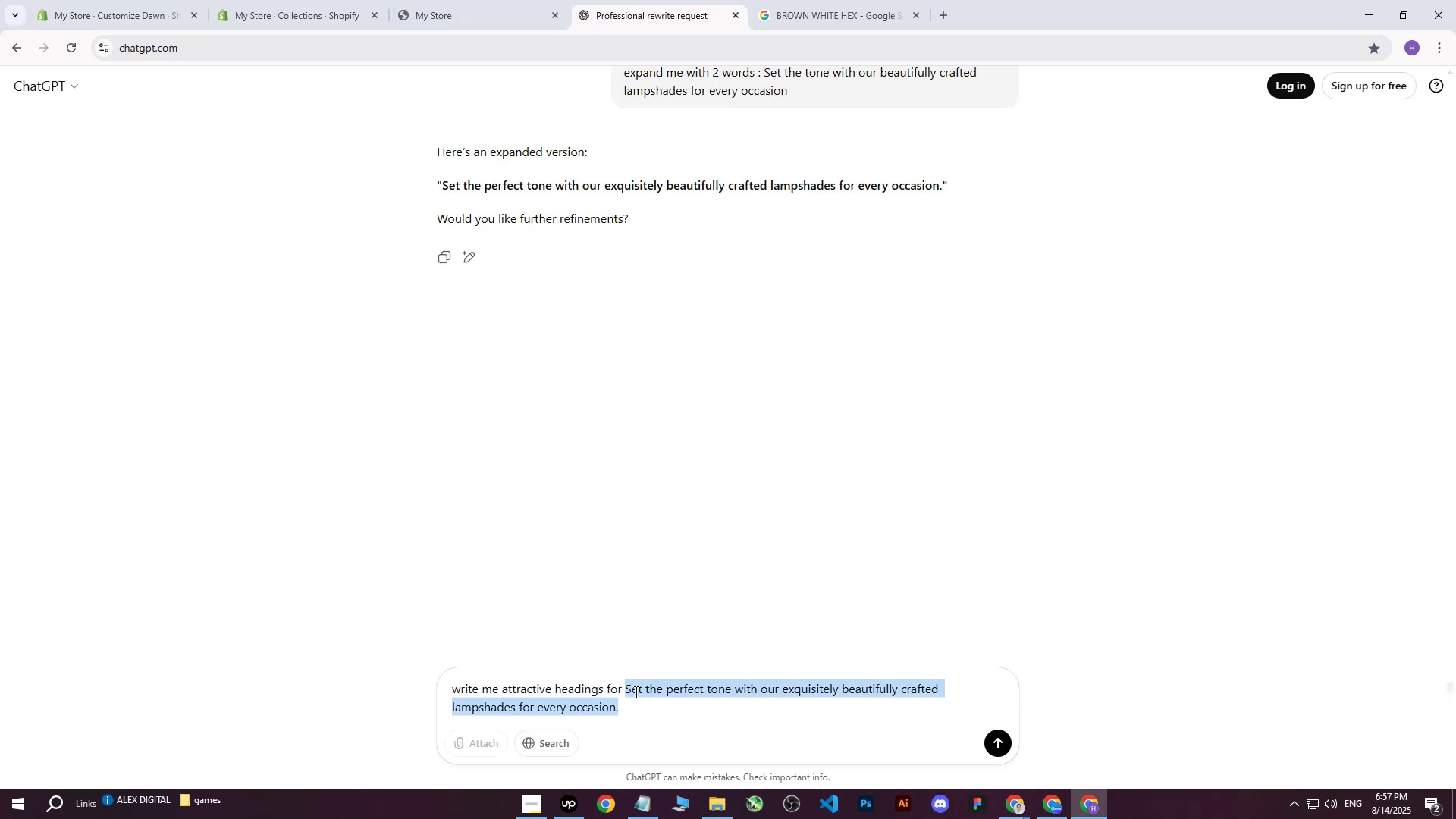 
type(bathroom accessories)
 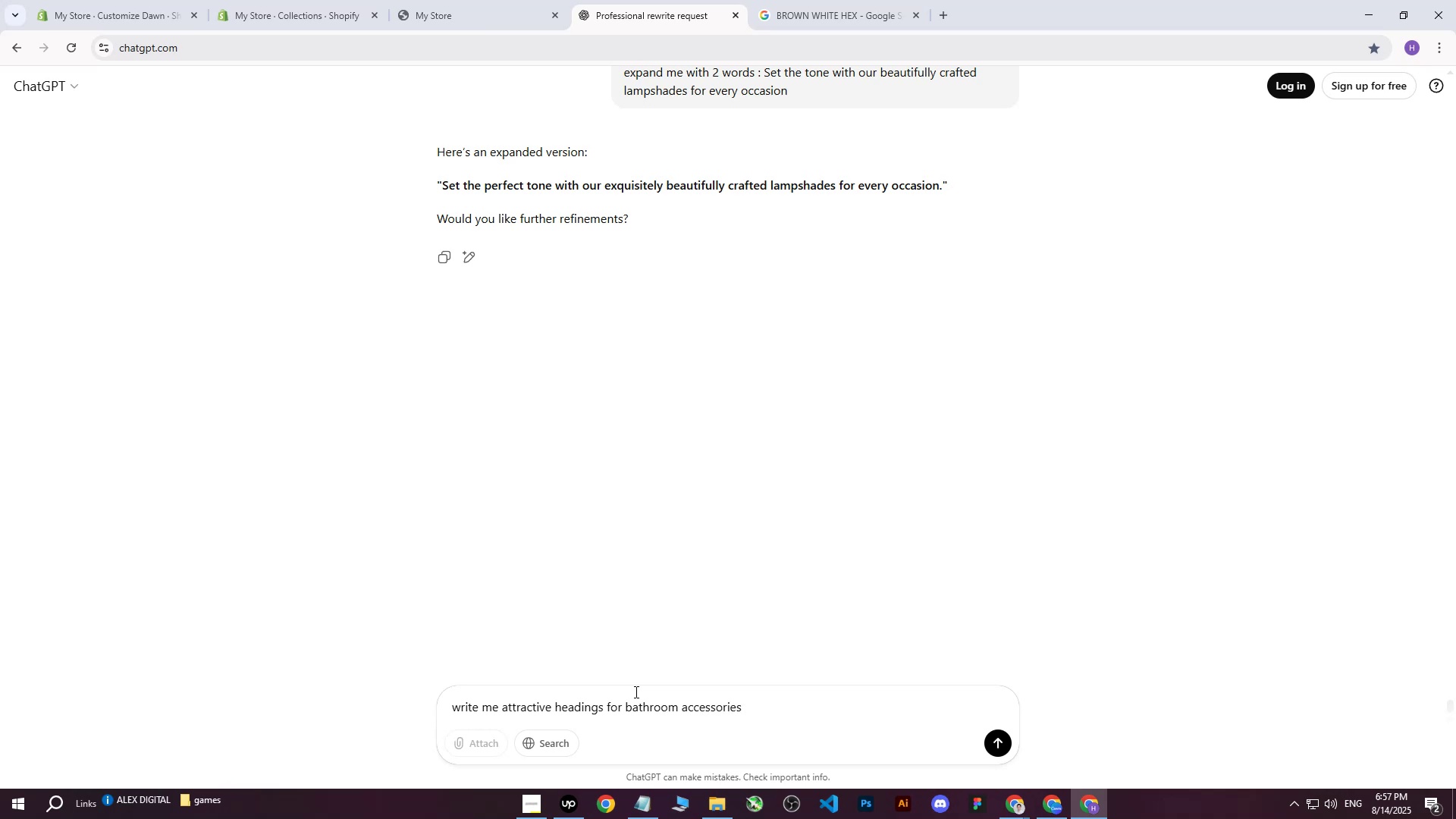 
key(Enter)
 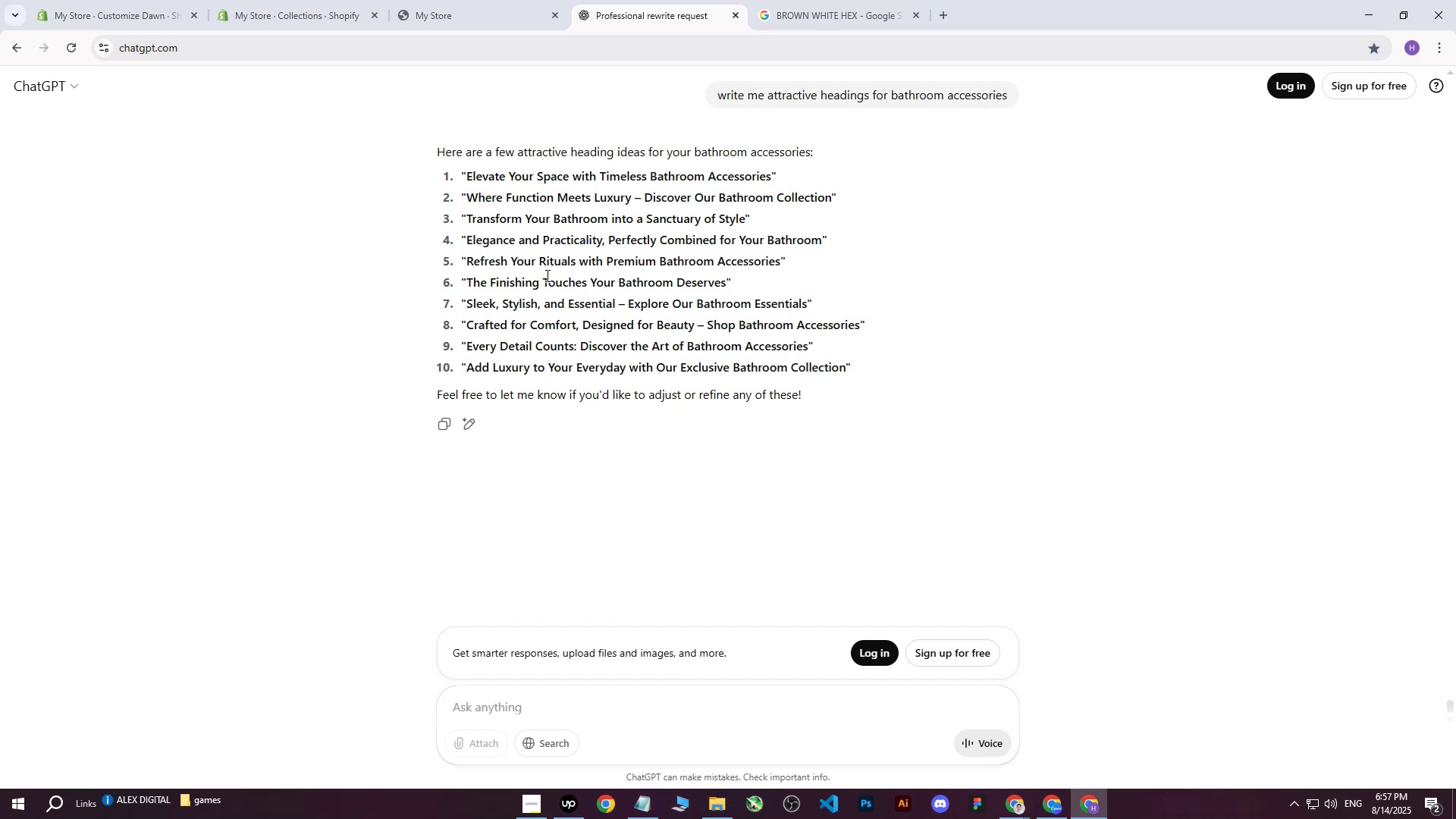 
wait(13.82)
 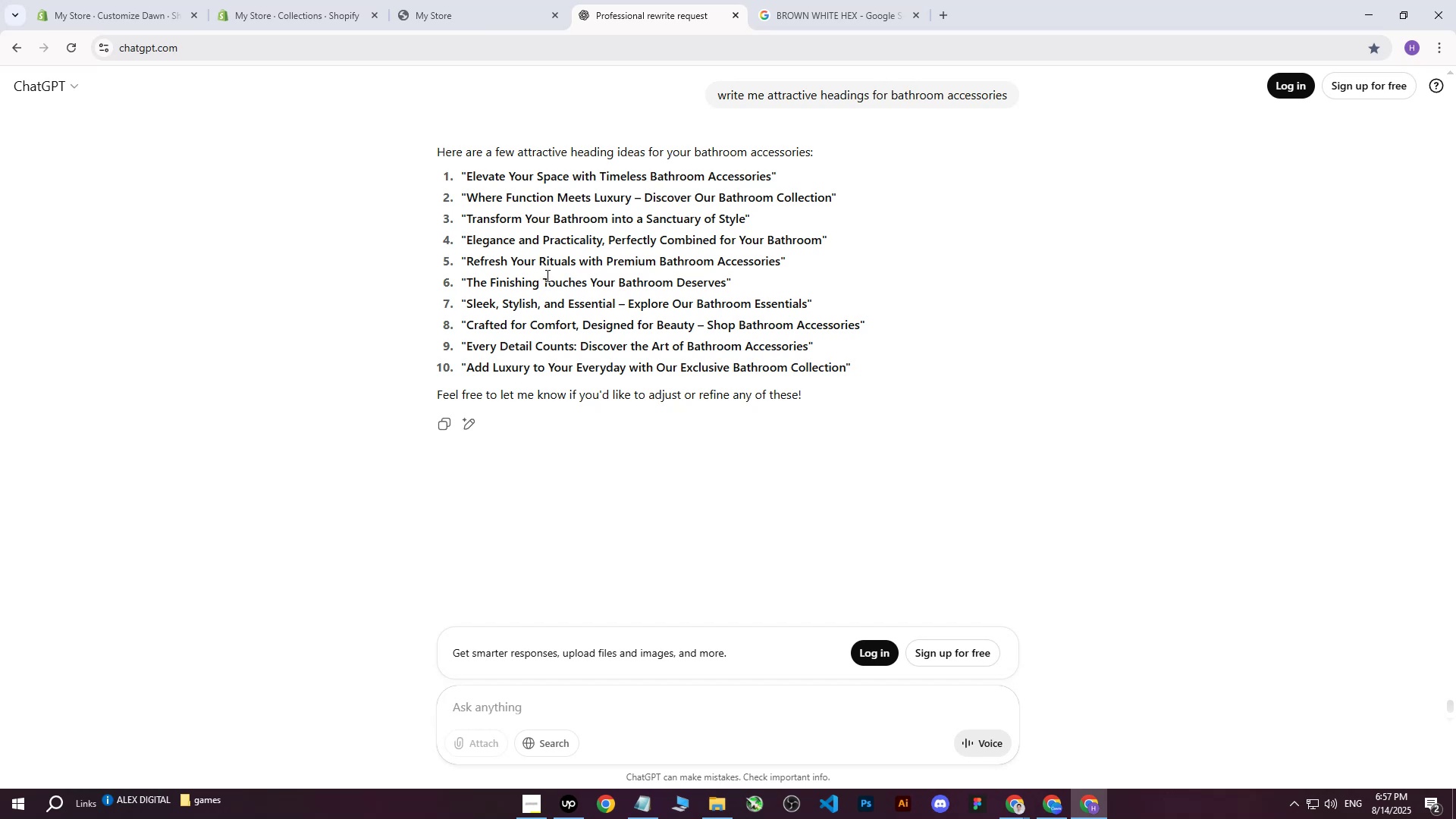 
left_click_drag(start_coordinate=[467, 308], to_coordinate=[616, 298])
 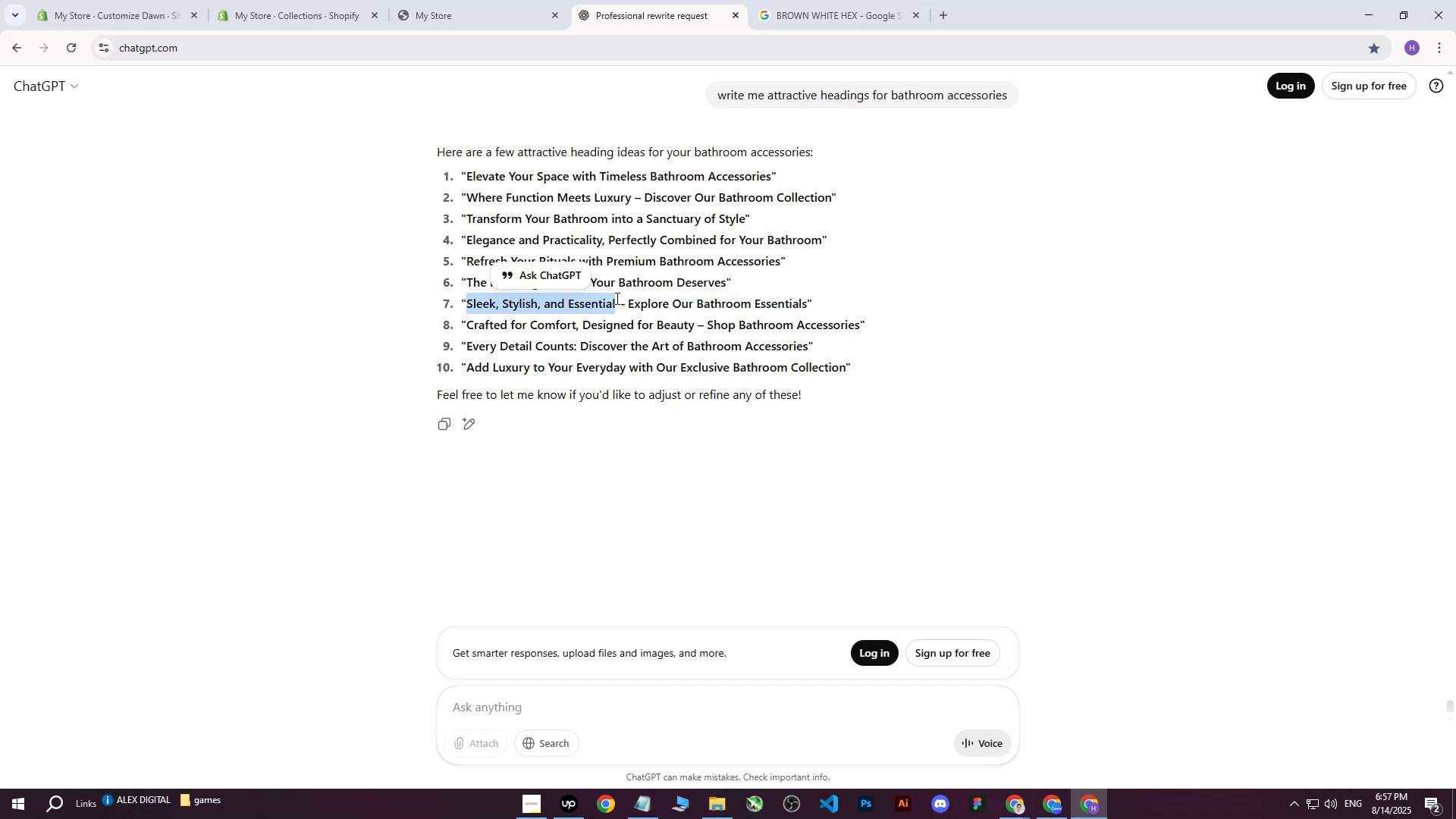 
key(Control+C)
 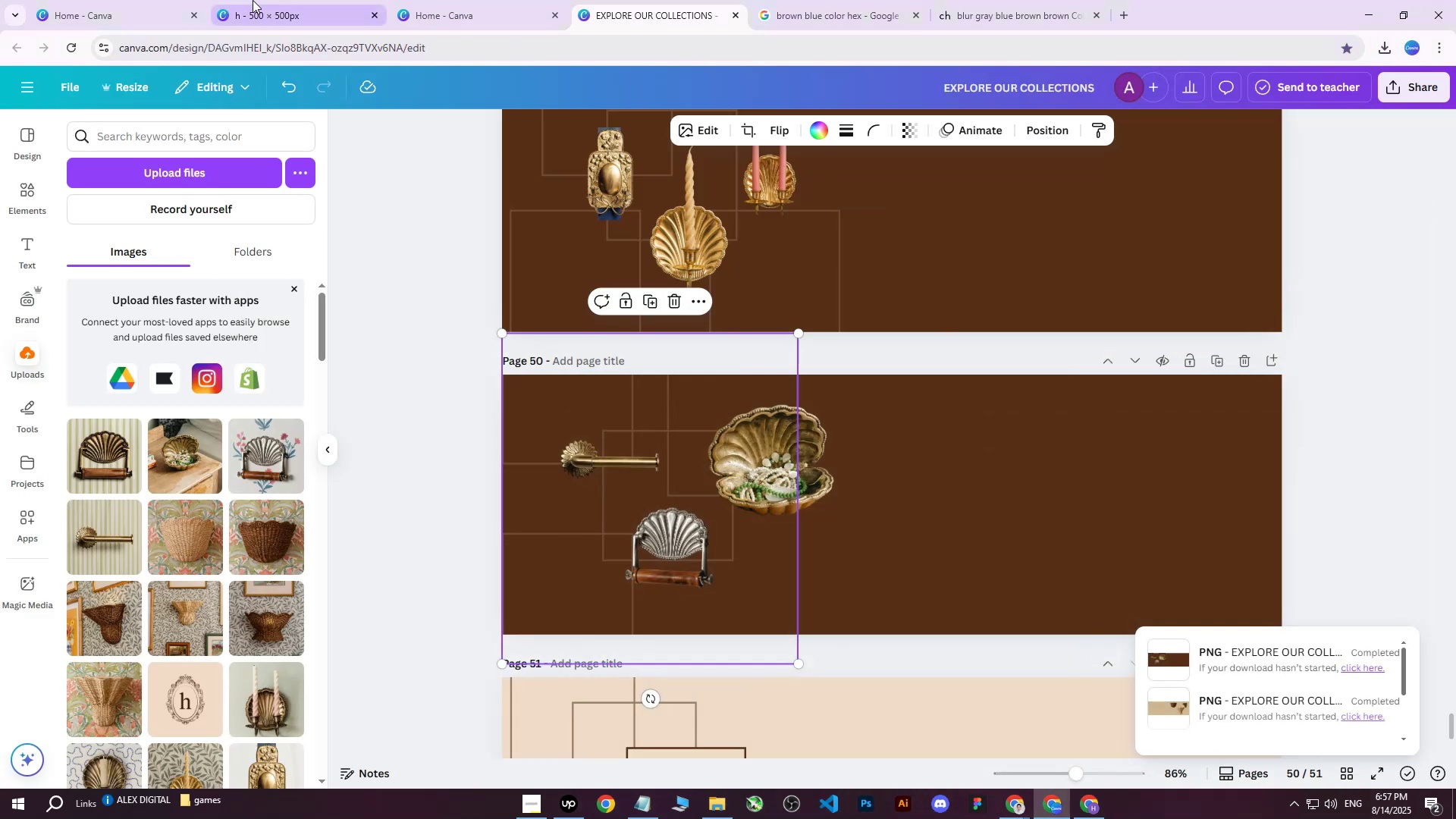 
left_click([1103, 818])
 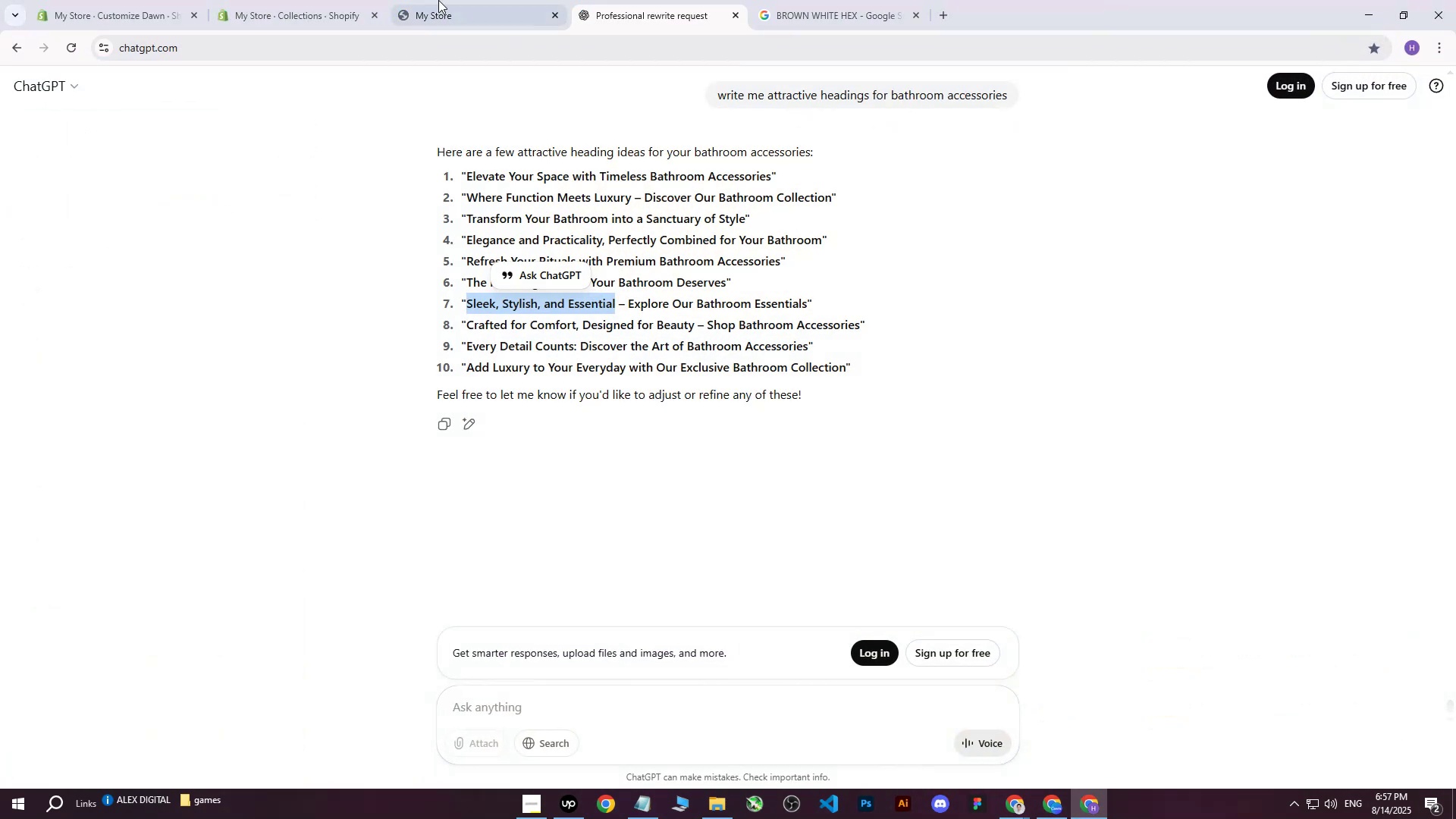 
left_click([293, 0])
 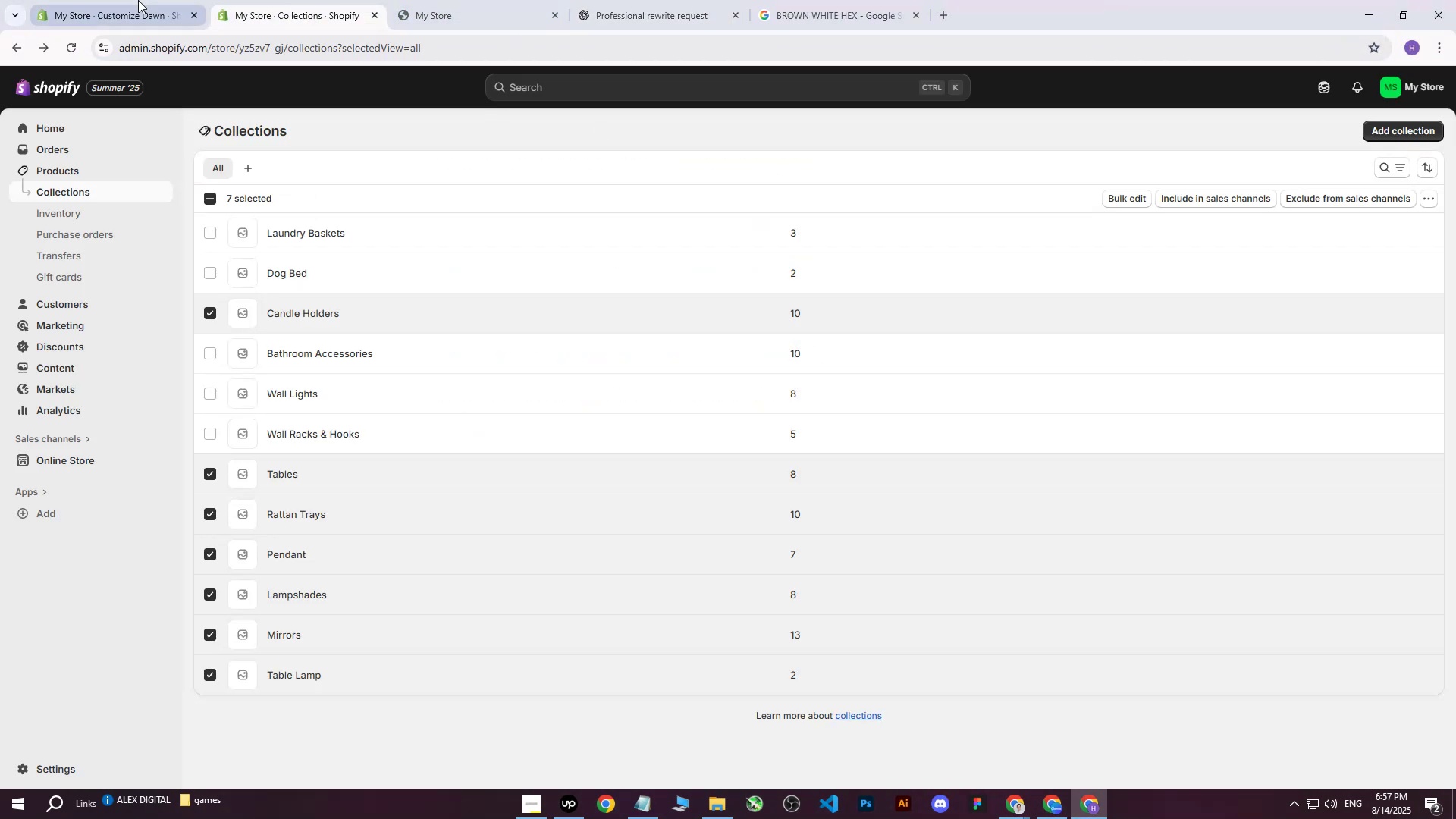 
left_click([108, 0])
 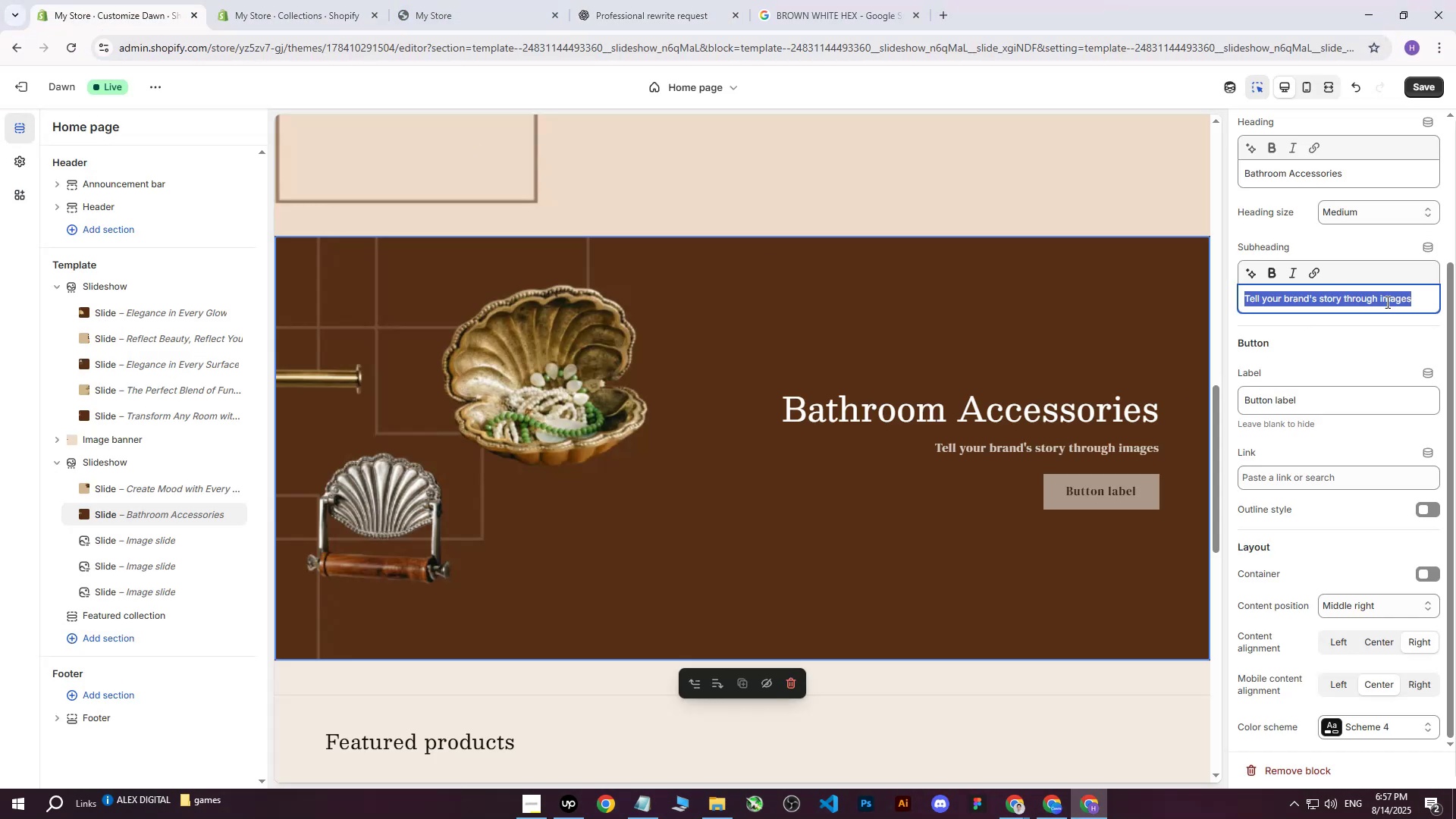 
left_click([1433, 299])
 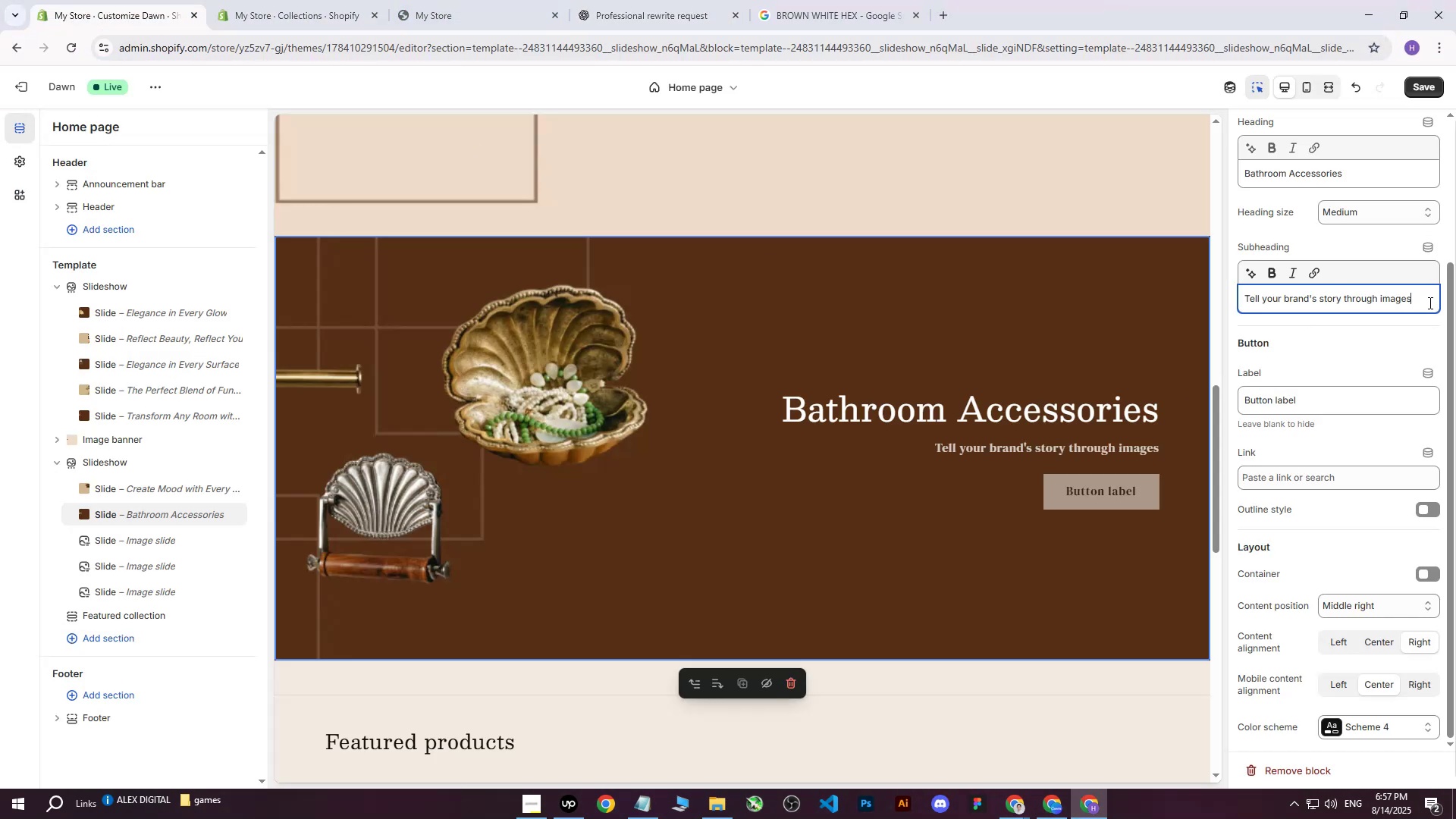 
left_click_drag(start_coordinate=[1429, 303], to_coordinate=[1188, 281])
 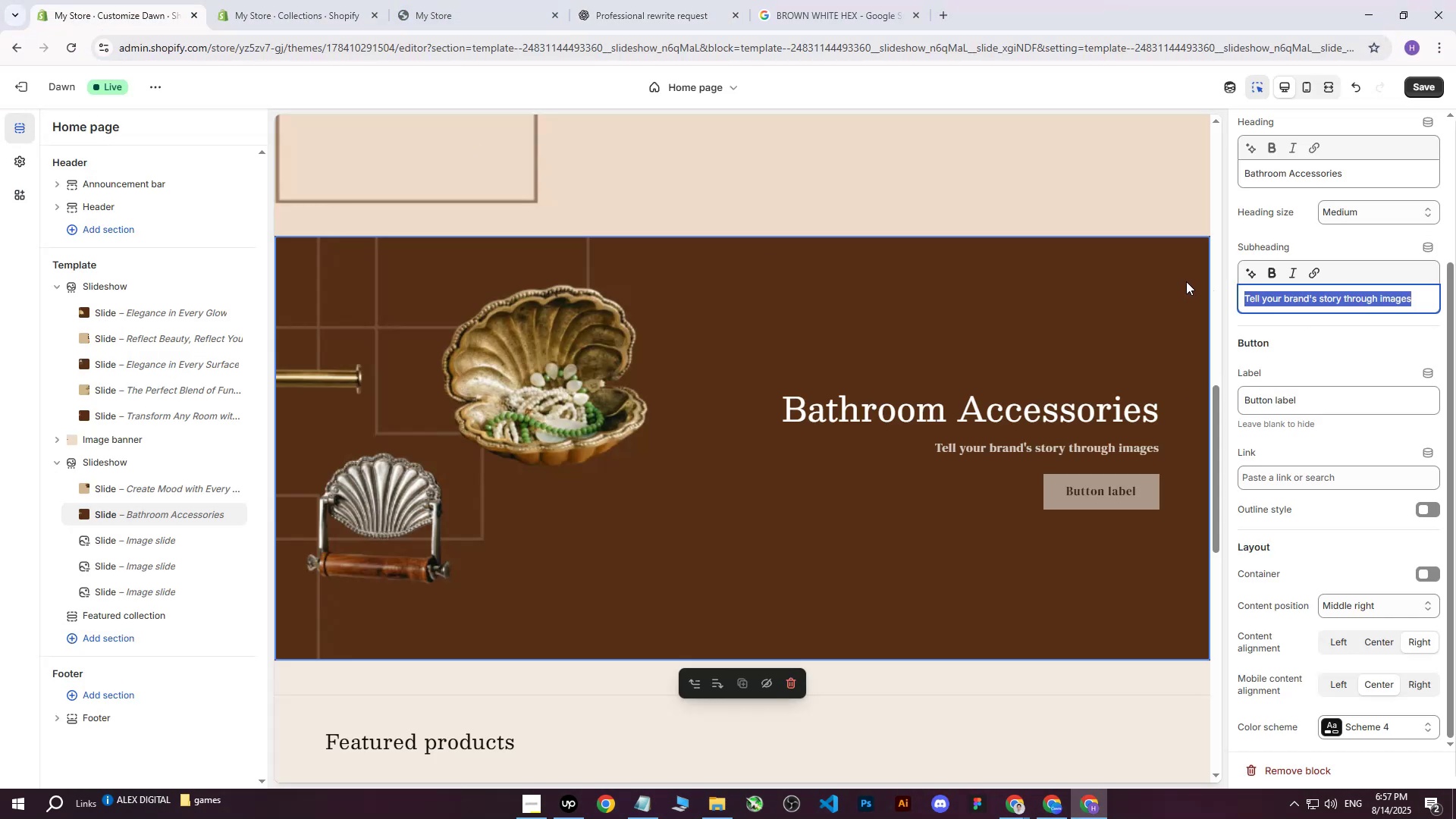 
key(Control+ControlLeft)
 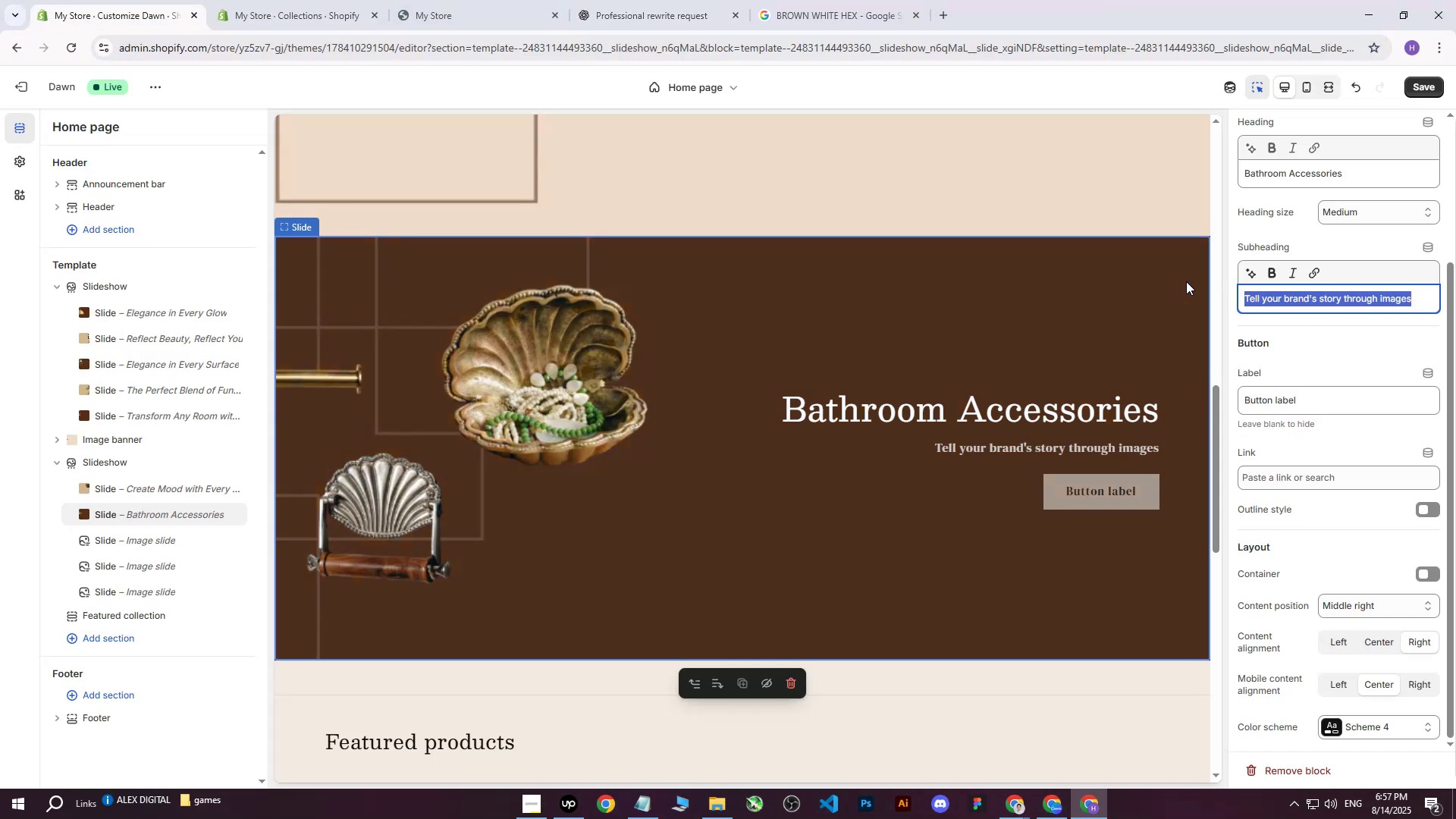 
key(Control+V)
 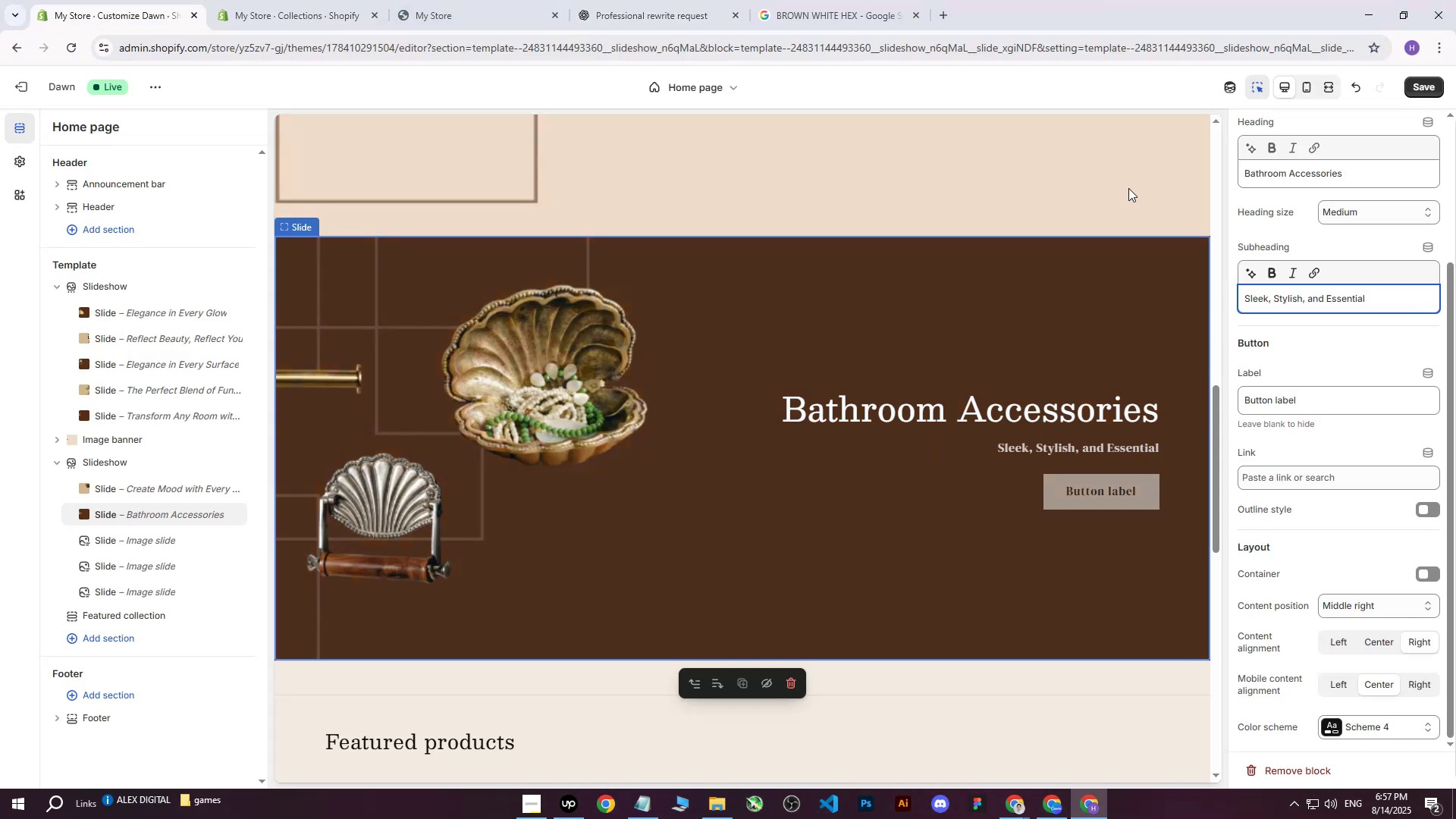 
left_click([1128, 188])
 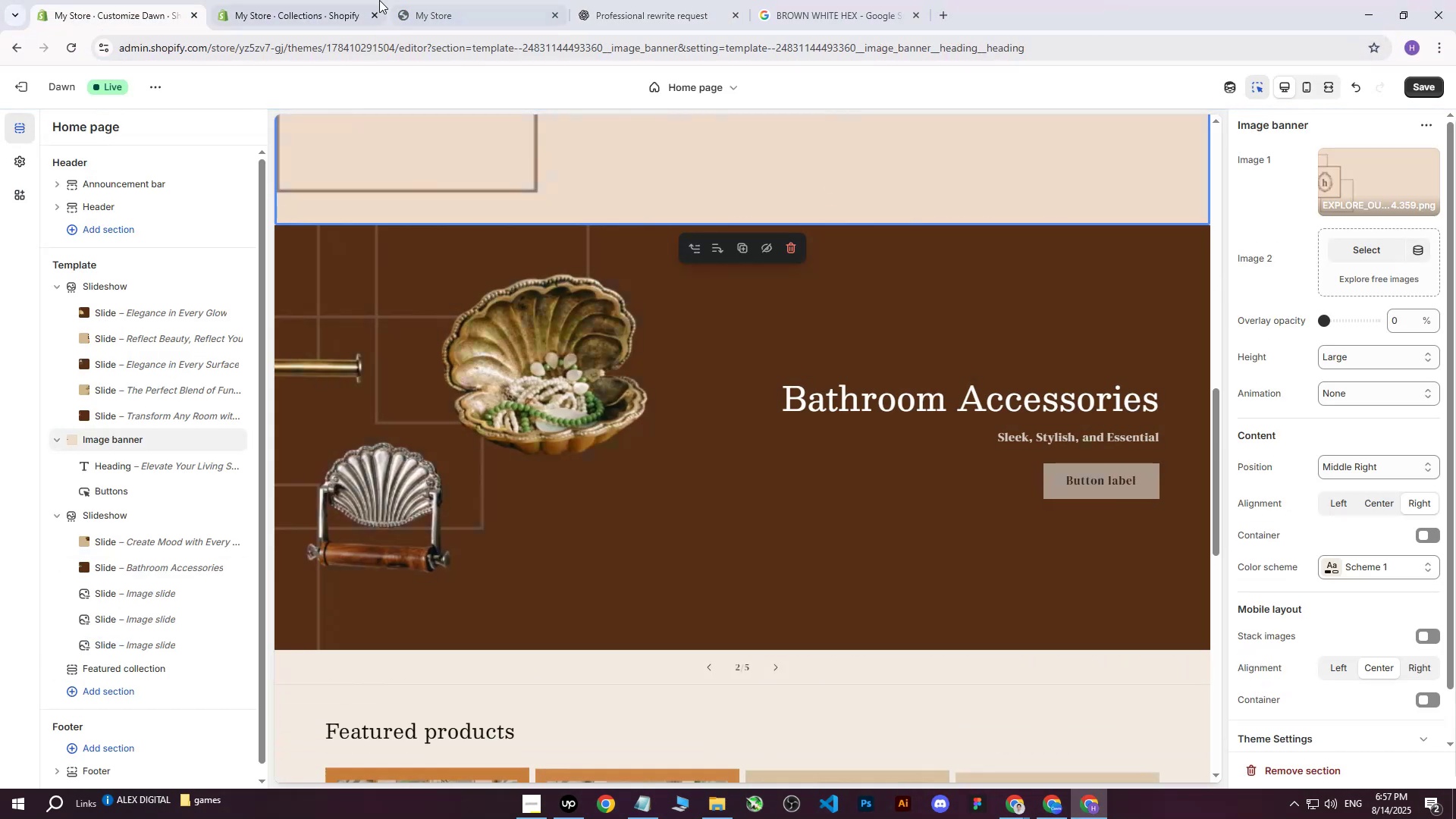 
double_click([670, 0])
 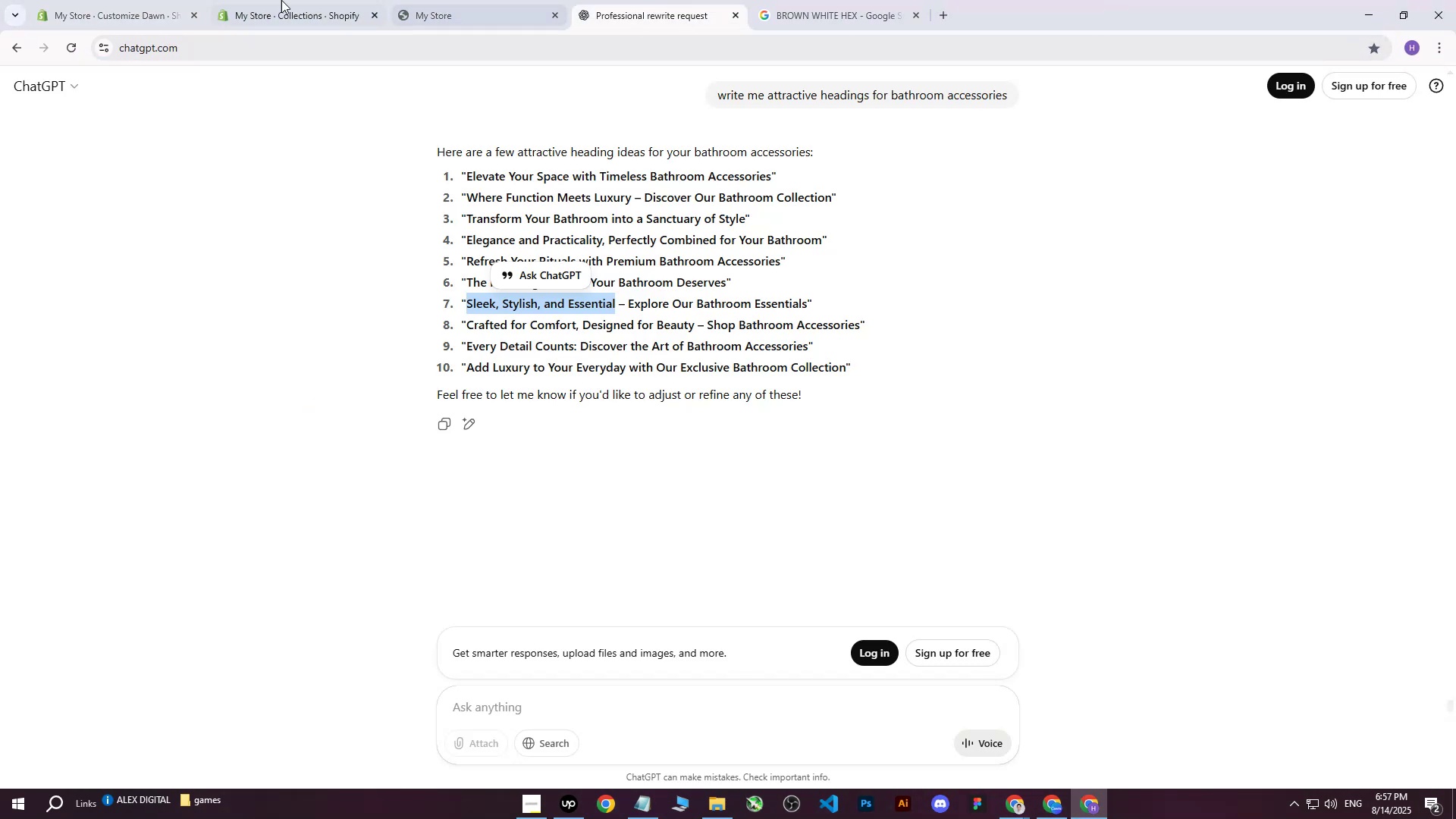 
left_click([188, 0])
 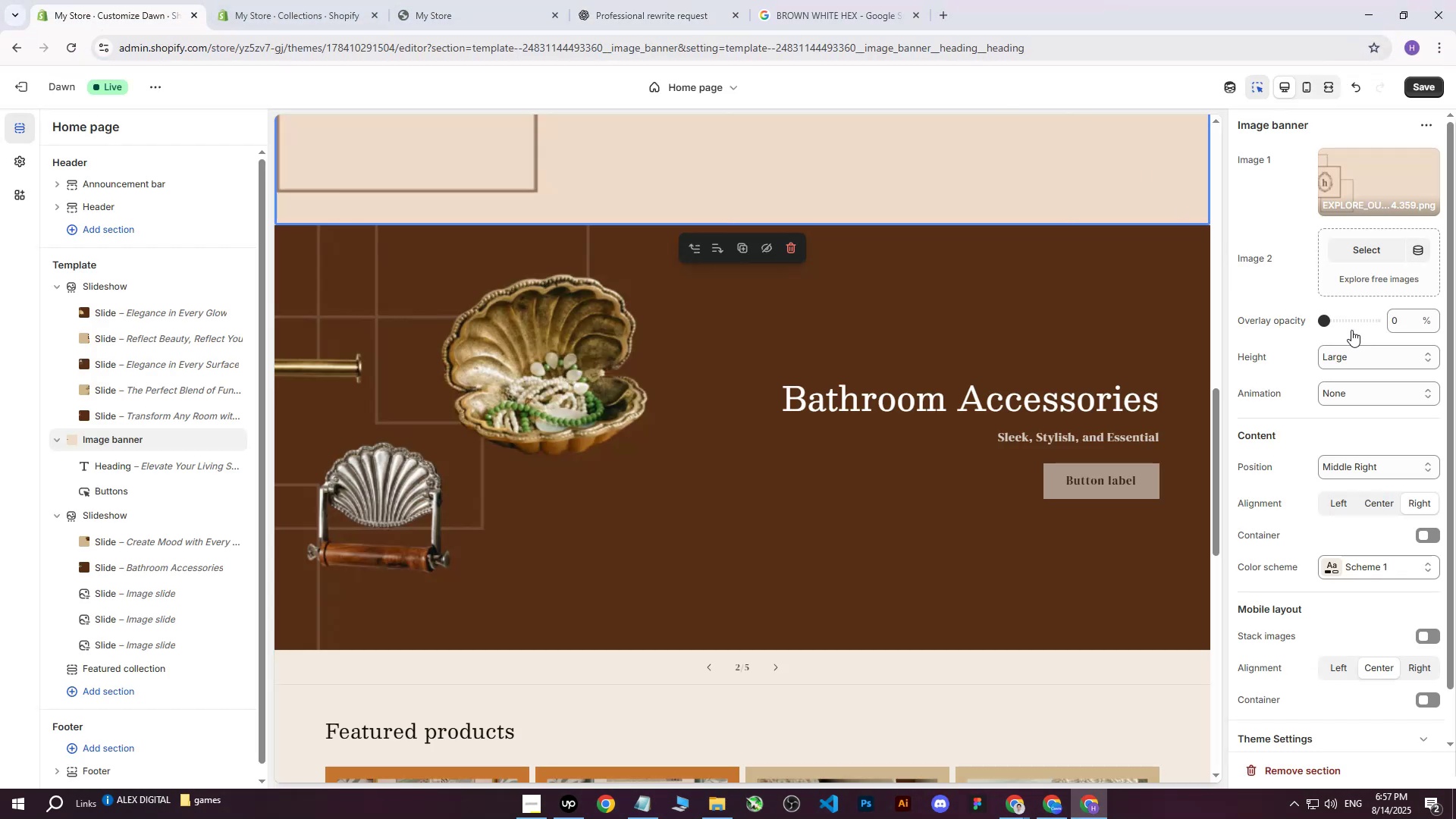 
scroll: coordinate [1359, 347], scroll_direction: up, amount: 1.0
 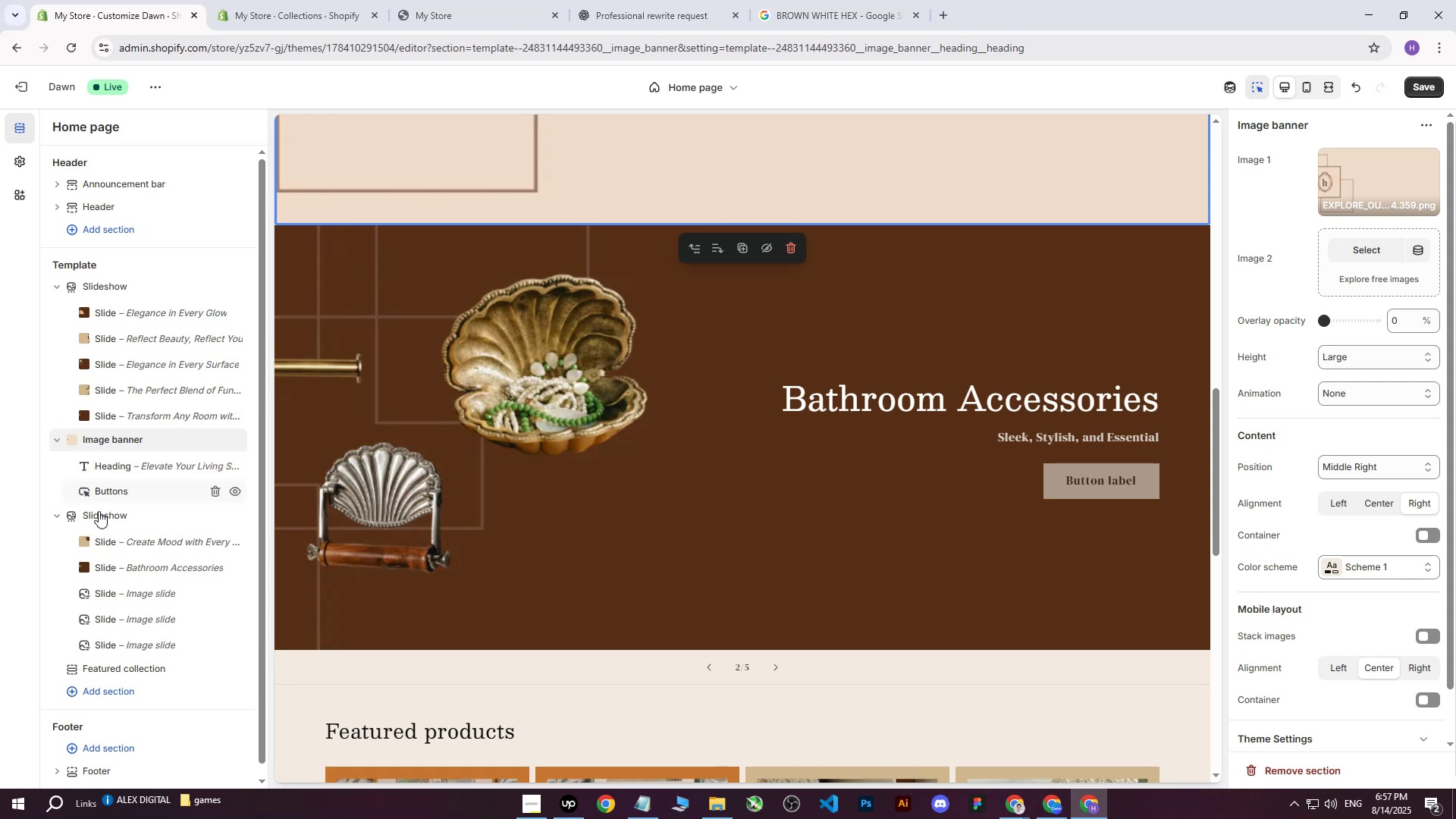 
left_click([129, 570])
 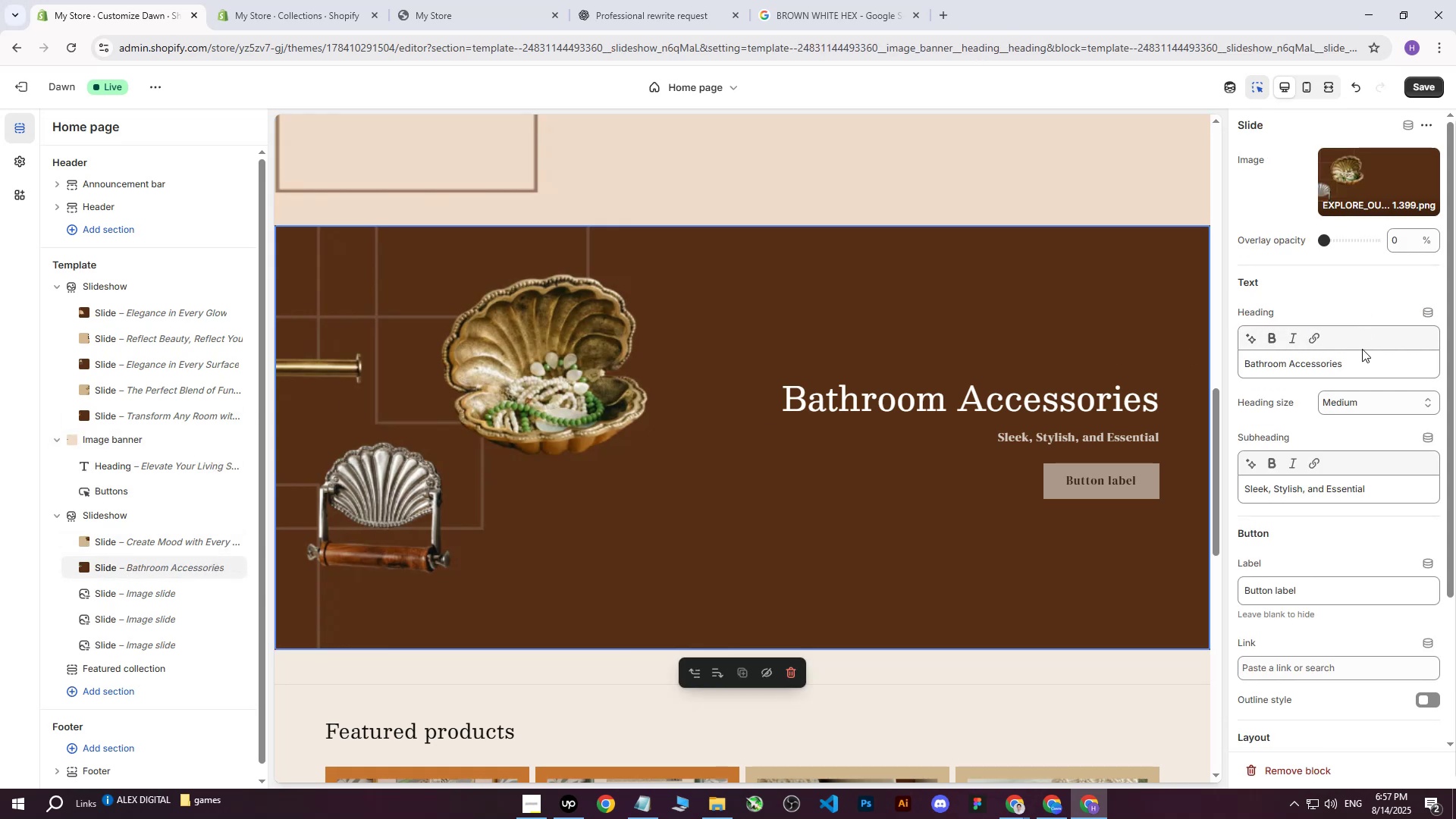 
left_click([1357, 364])
 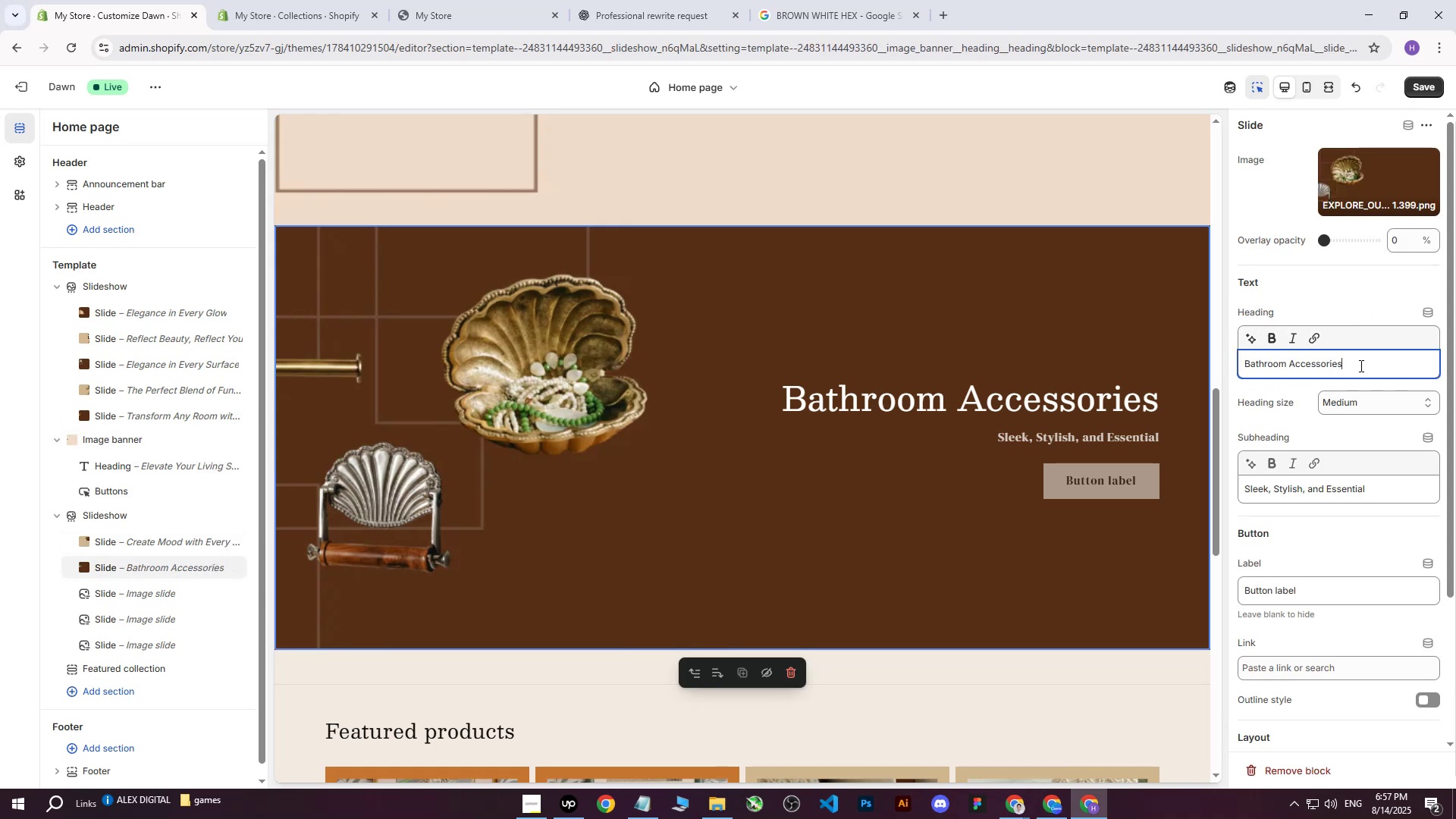 
left_click_drag(start_coordinate=[1360, 366], to_coordinate=[1123, 364])
 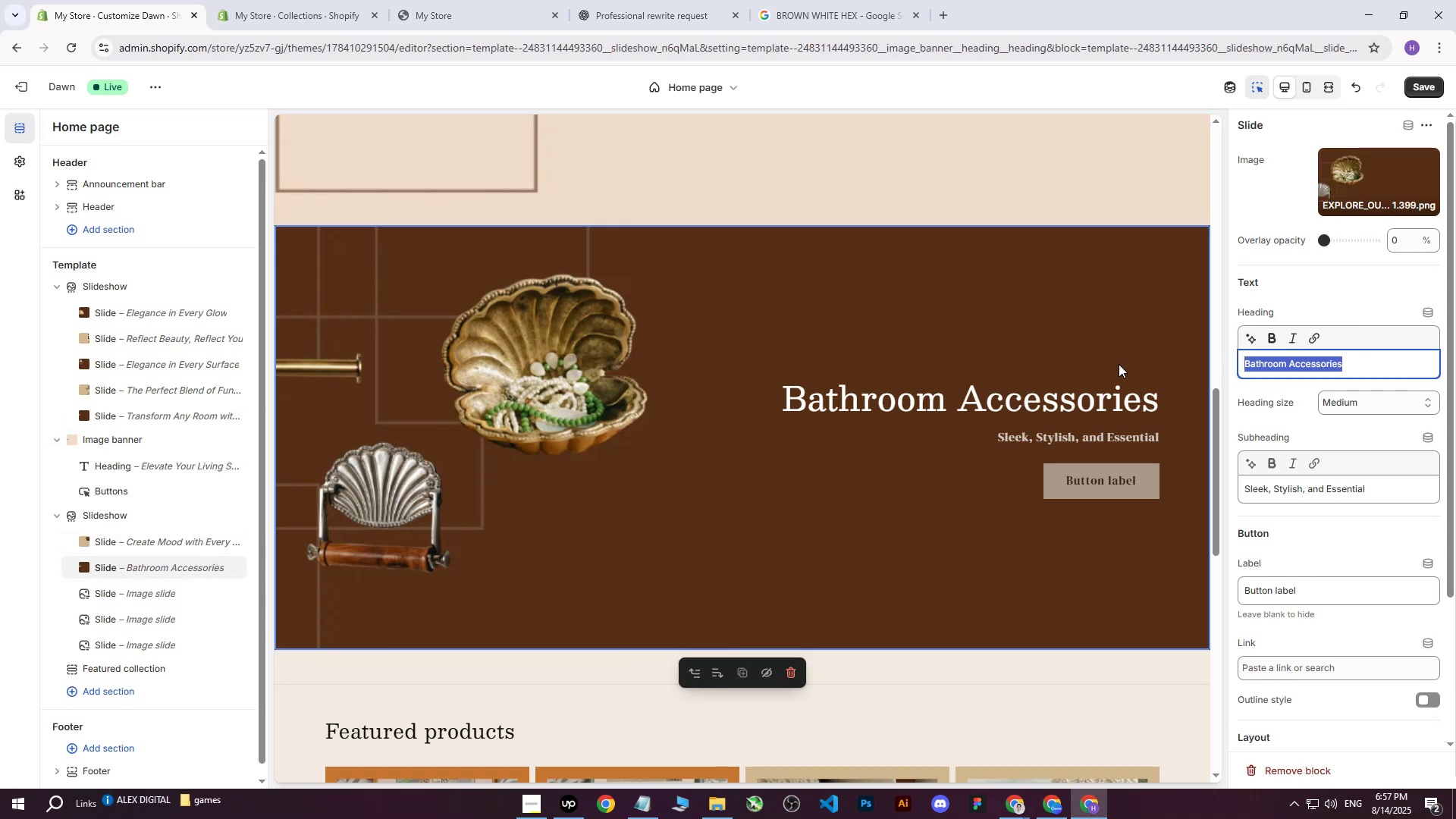 
key(Control+ControlLeft)
 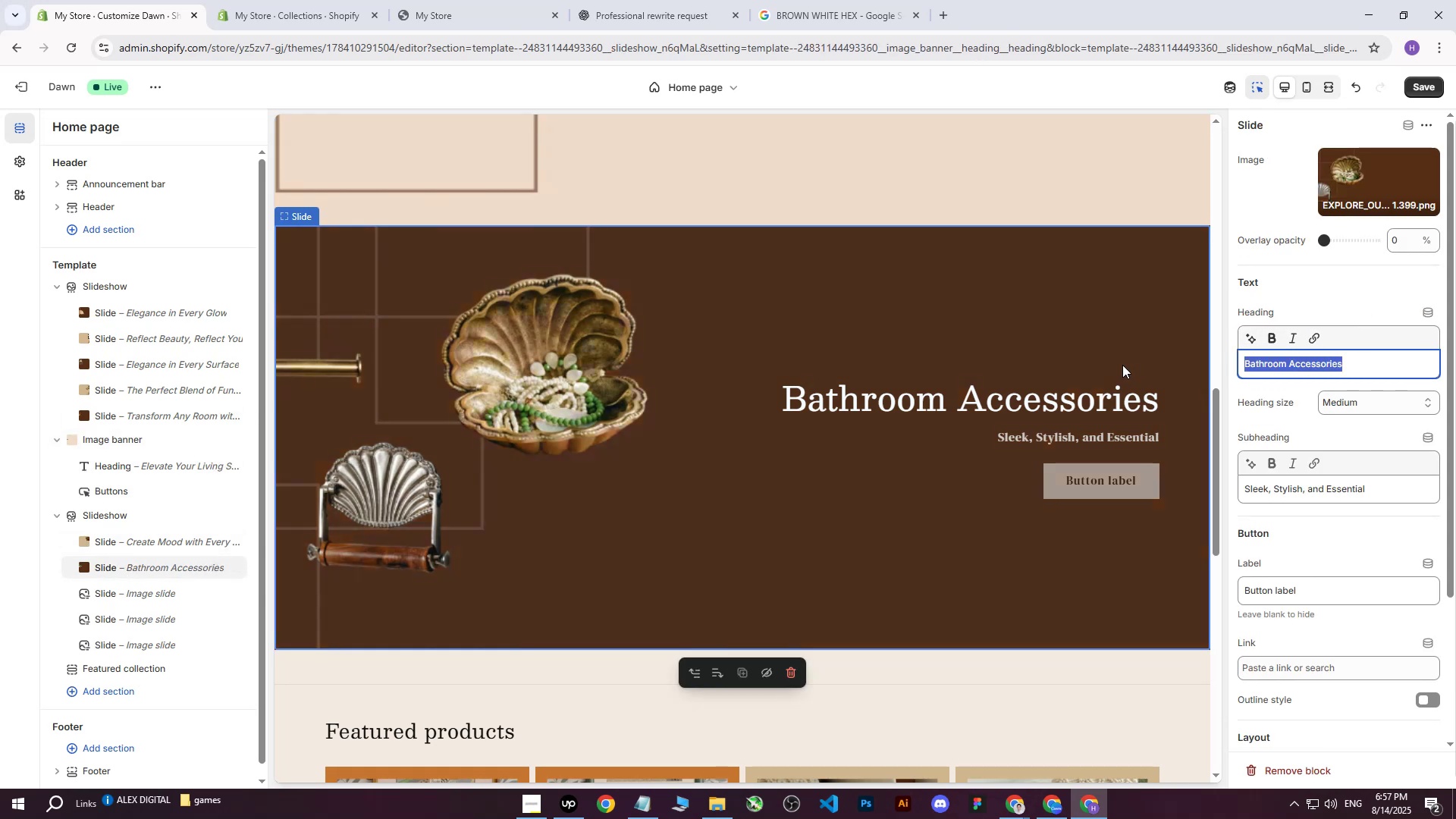 
key(Control+V)
 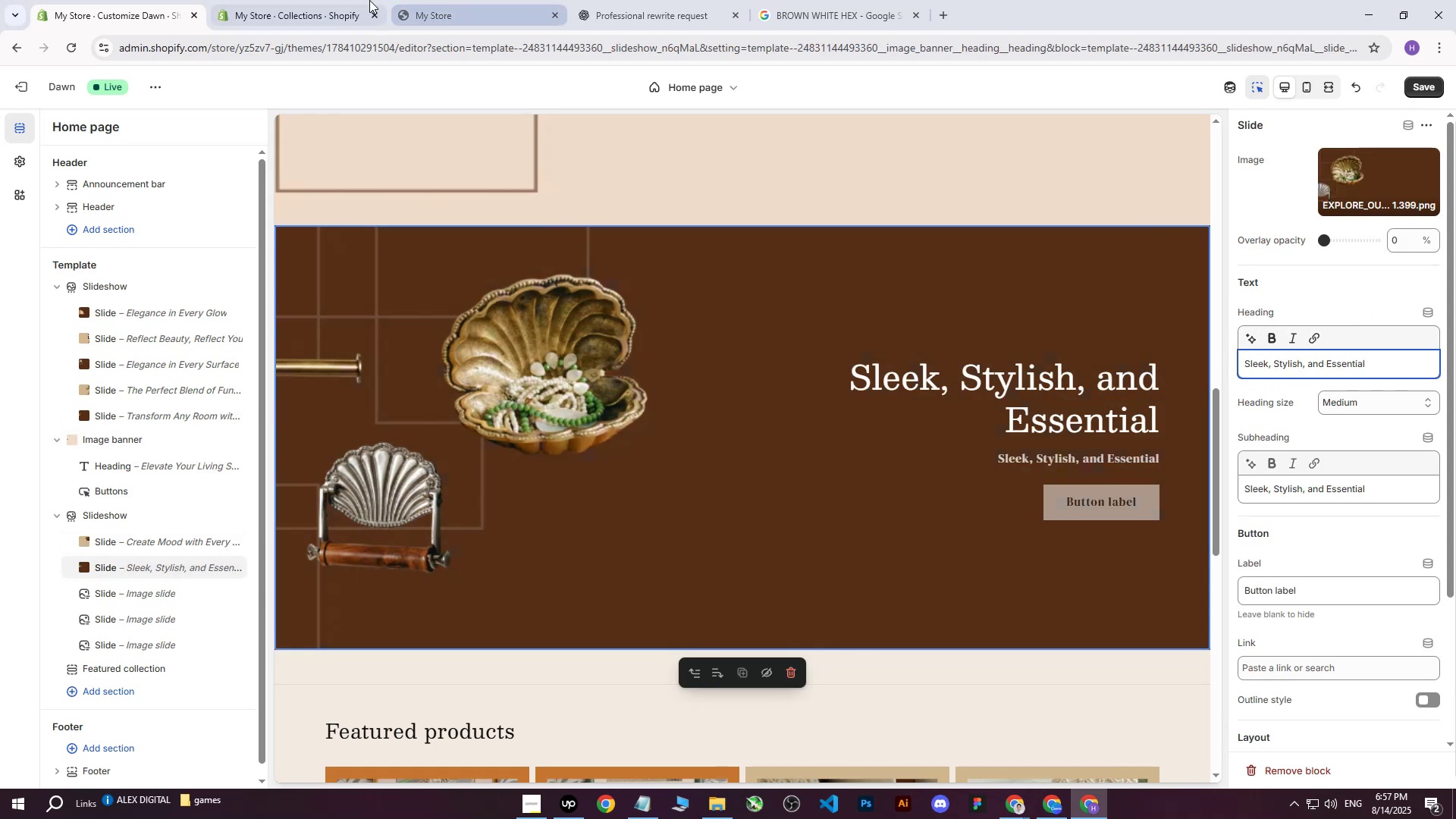 
double_click([556, 0])
 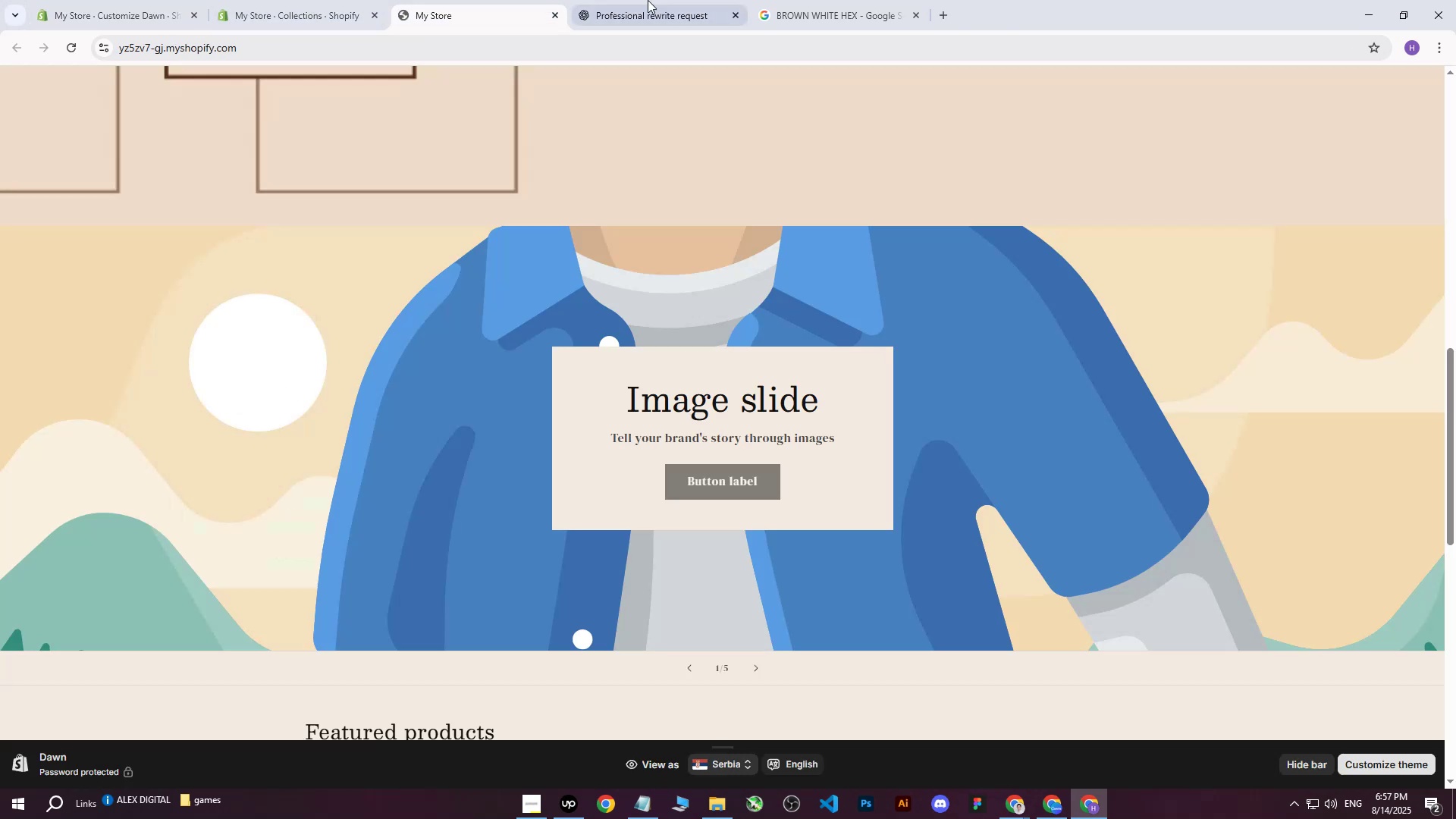 
triple_click([649, 0])
 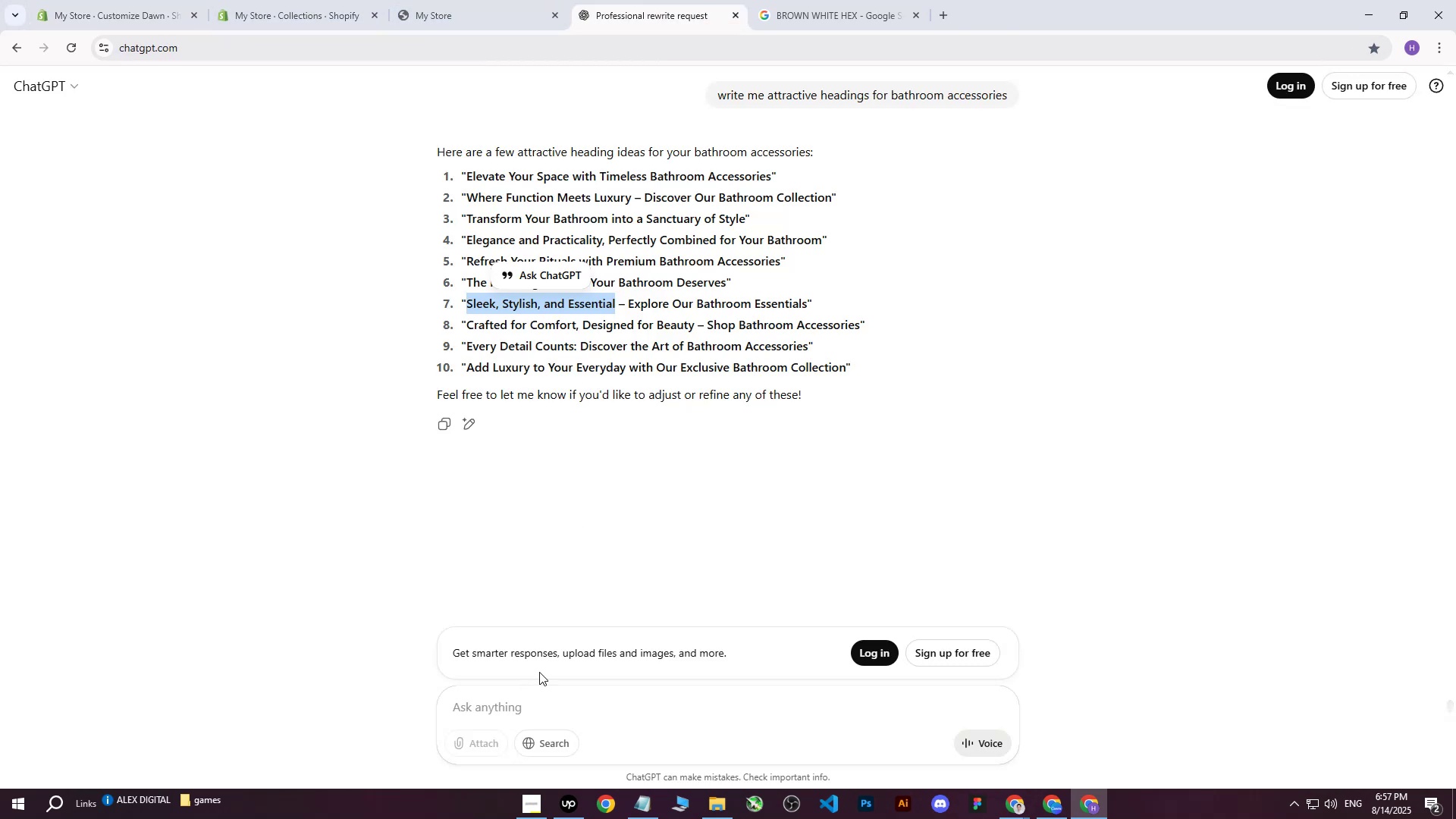 
left_click([515, 704])
 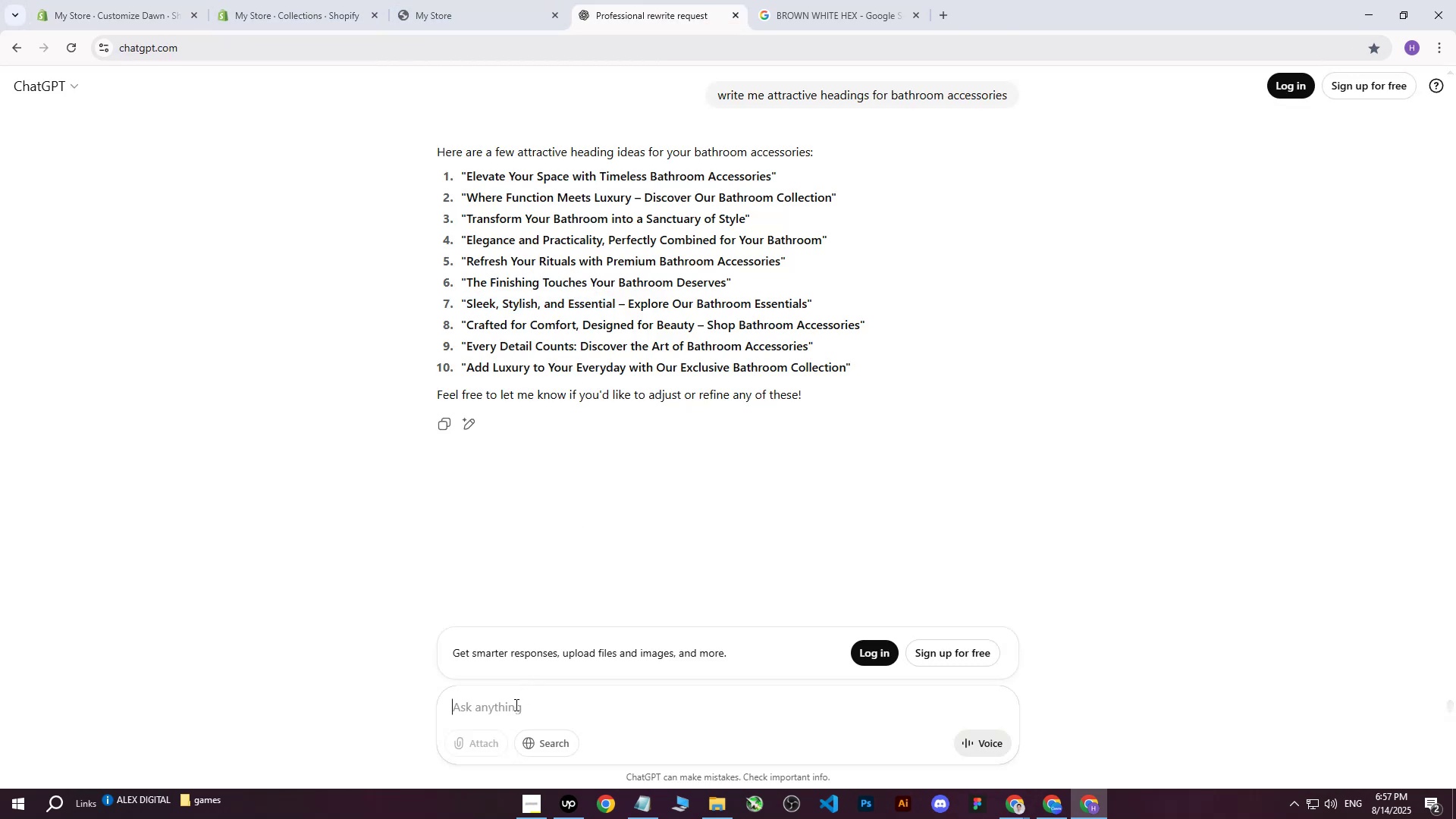 
key(Control+ControlLeft)
 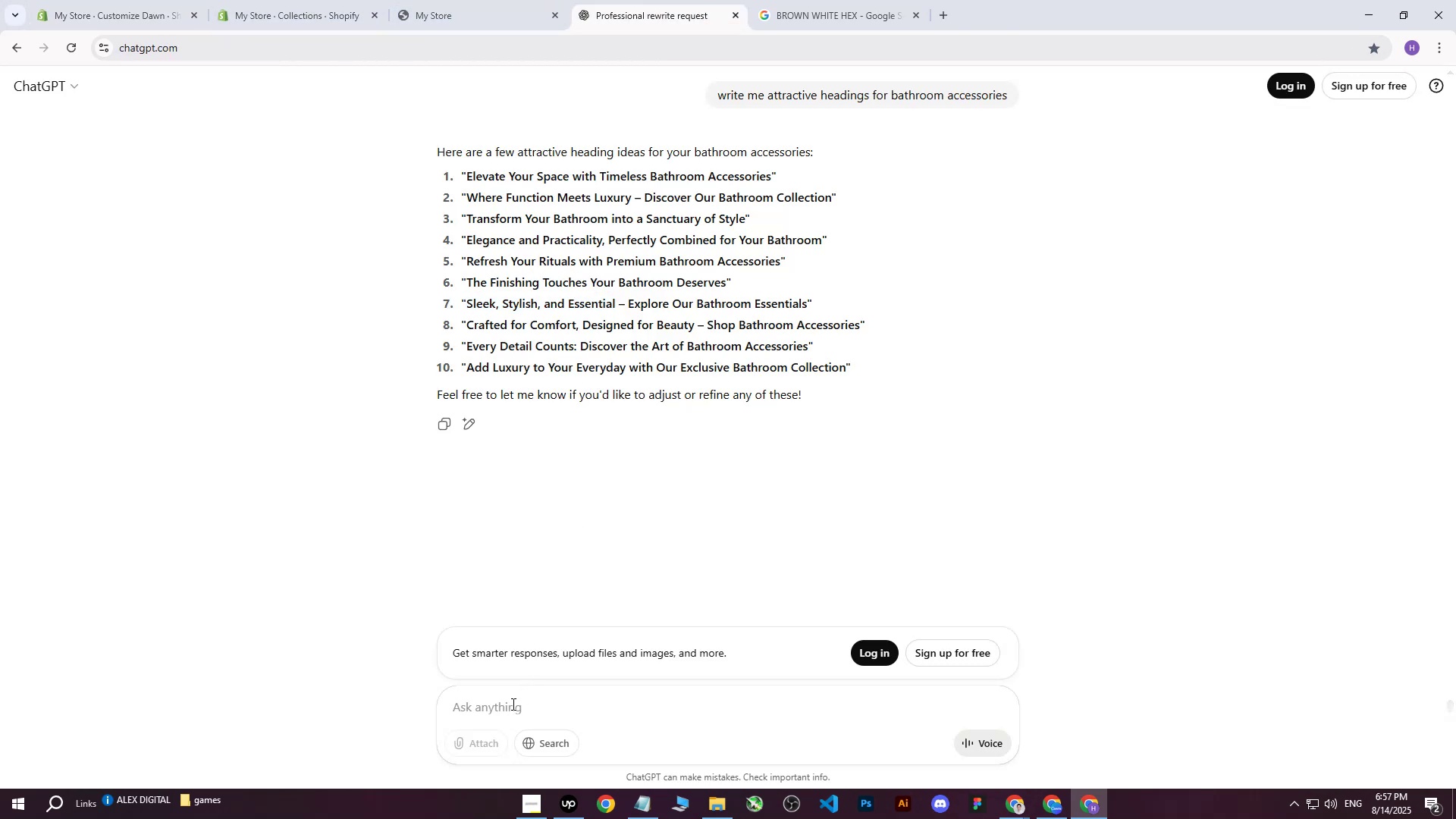 
type(write m)
key(Backspace)
type(bm)
key(Backspace)
key(Backspace)
type(e m)
key(Backspace)
key(Backspace)
key(Backspace)
type(me subheading for this :)
key(Backspace)
type(heading : )
 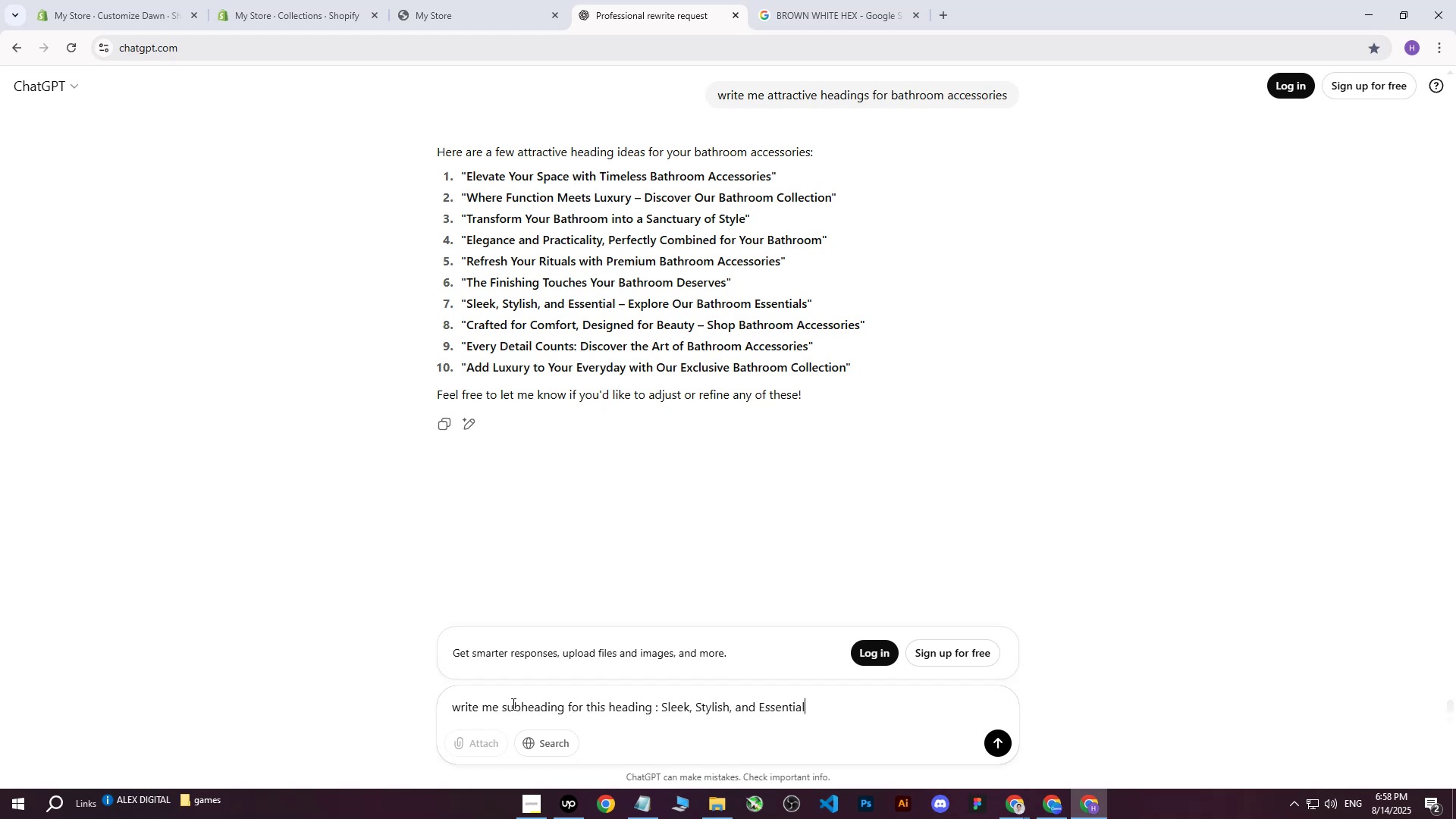 
key(Control+V)
 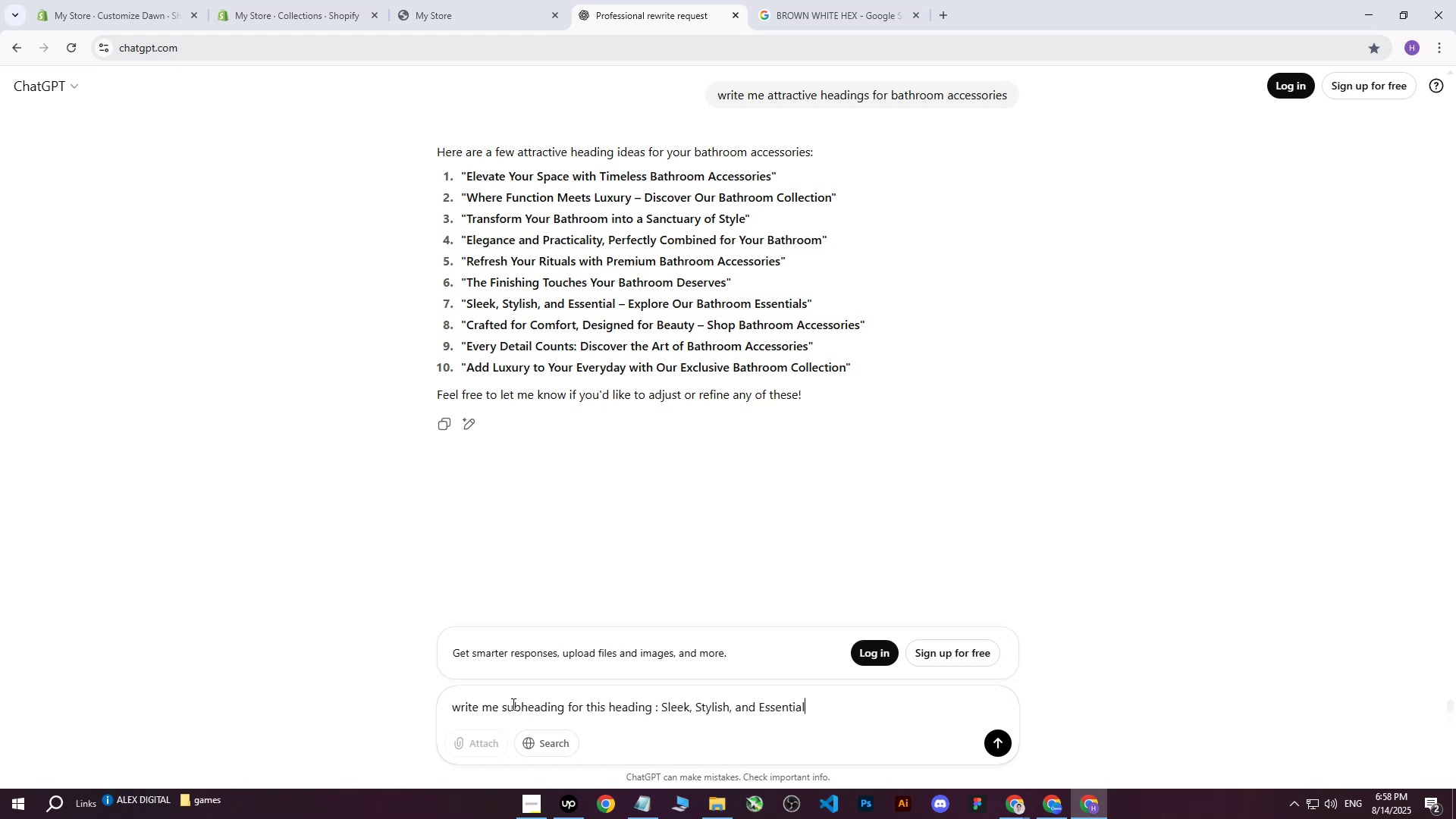 
key(Enter)
 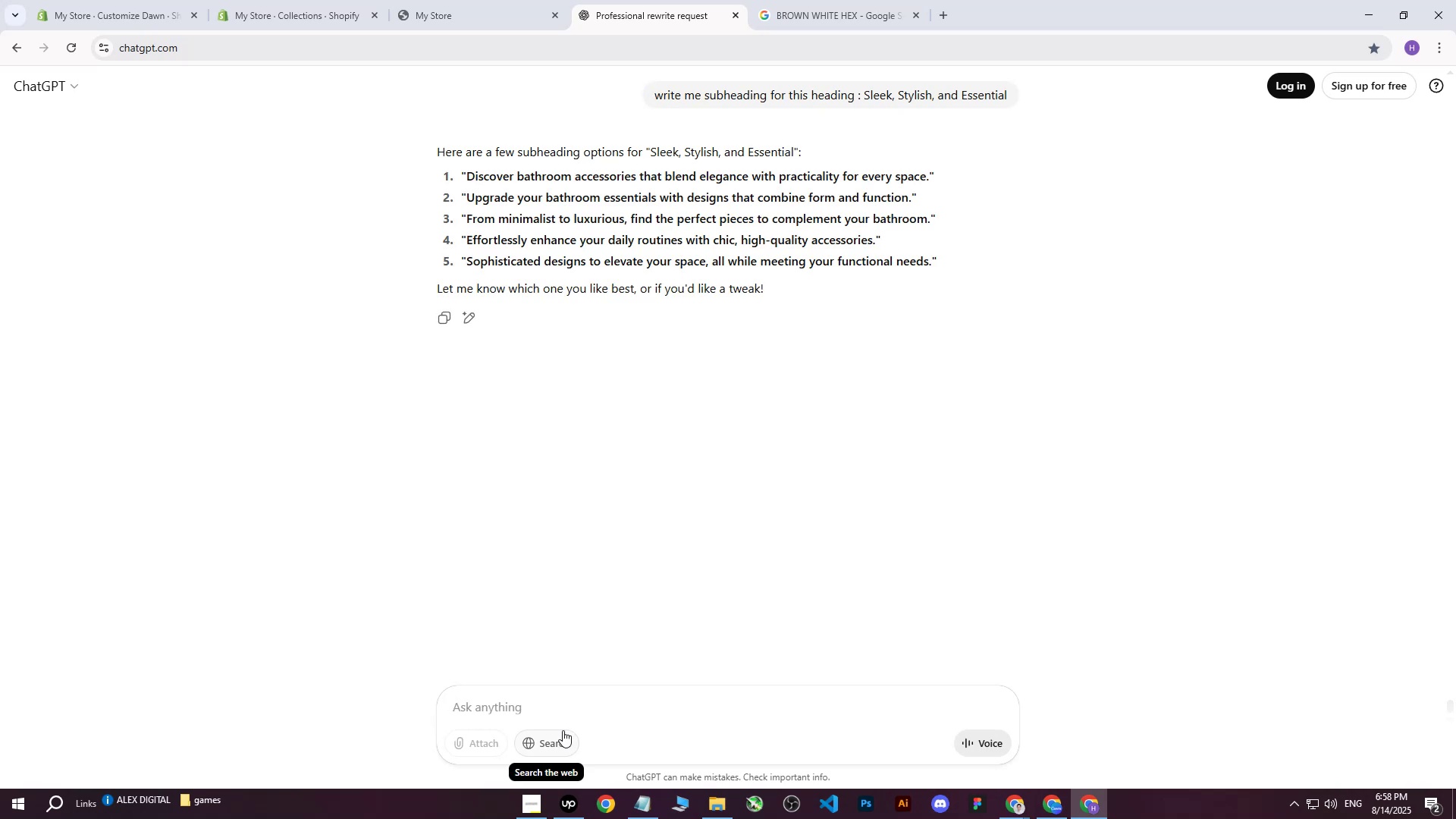 
wait(6.96)
 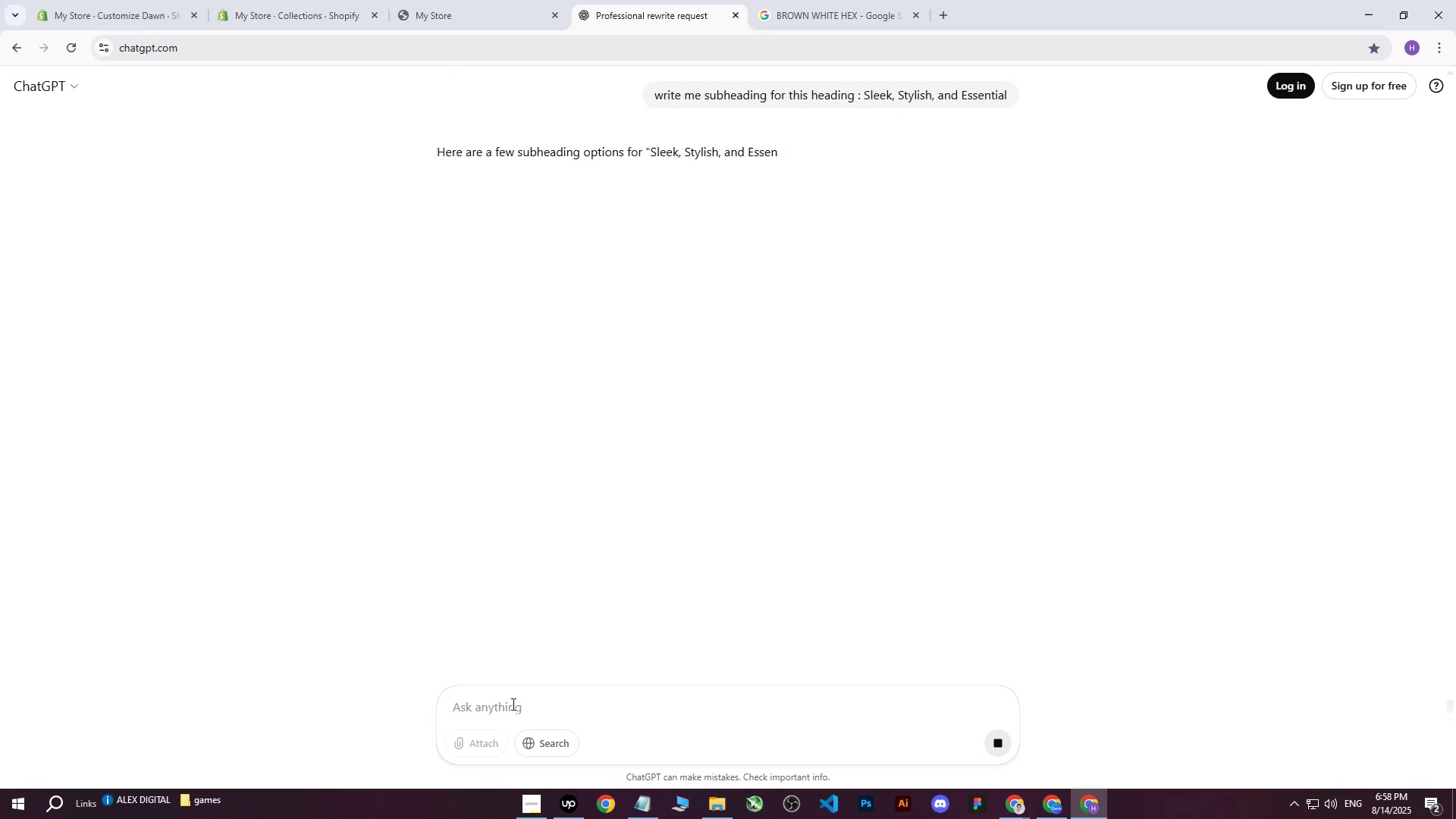 
left_click_drag(start_coordinate=[467, 220], to_coordinate=[929, 223])
 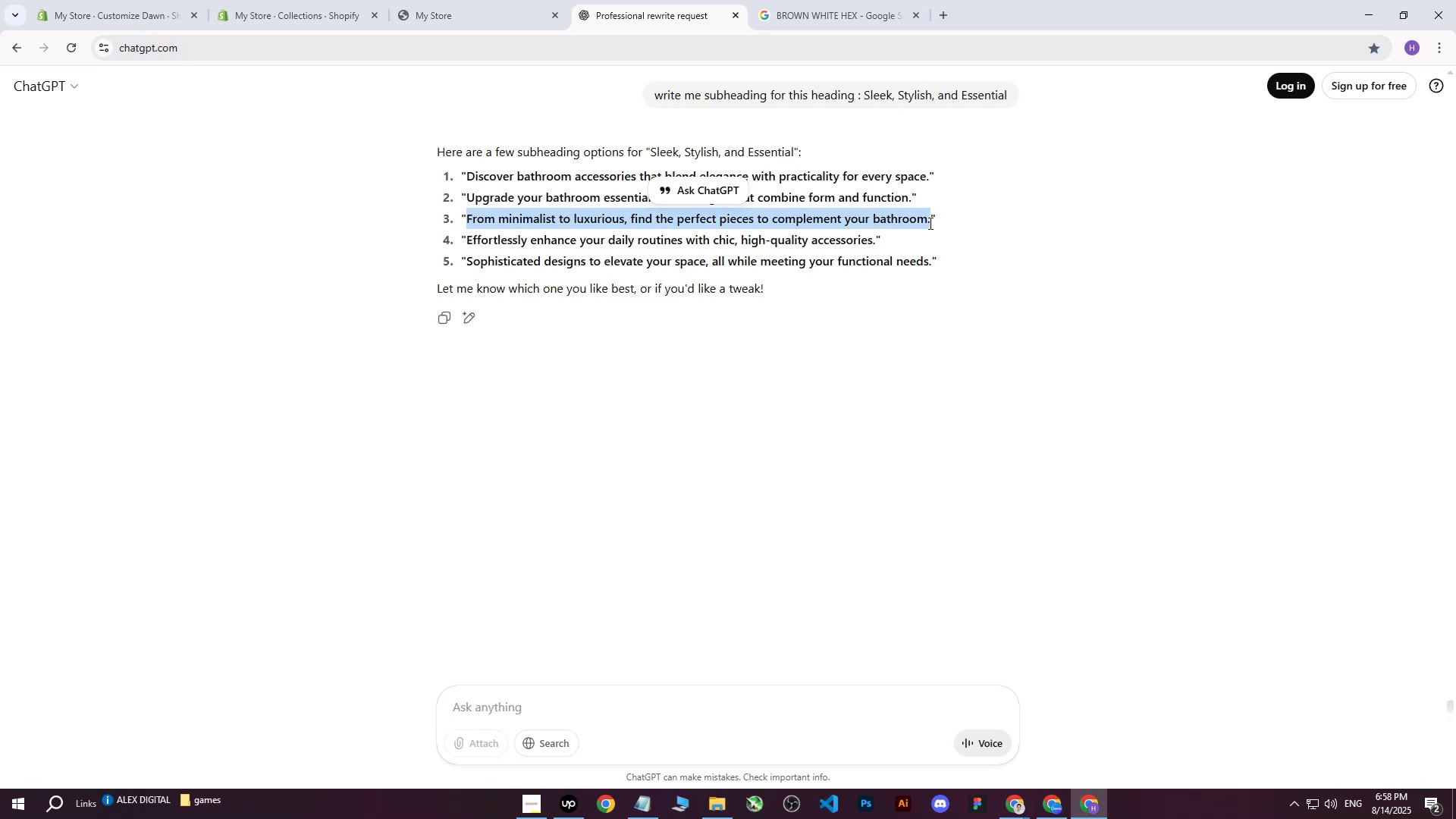 
key(Control+ControlLeft)
 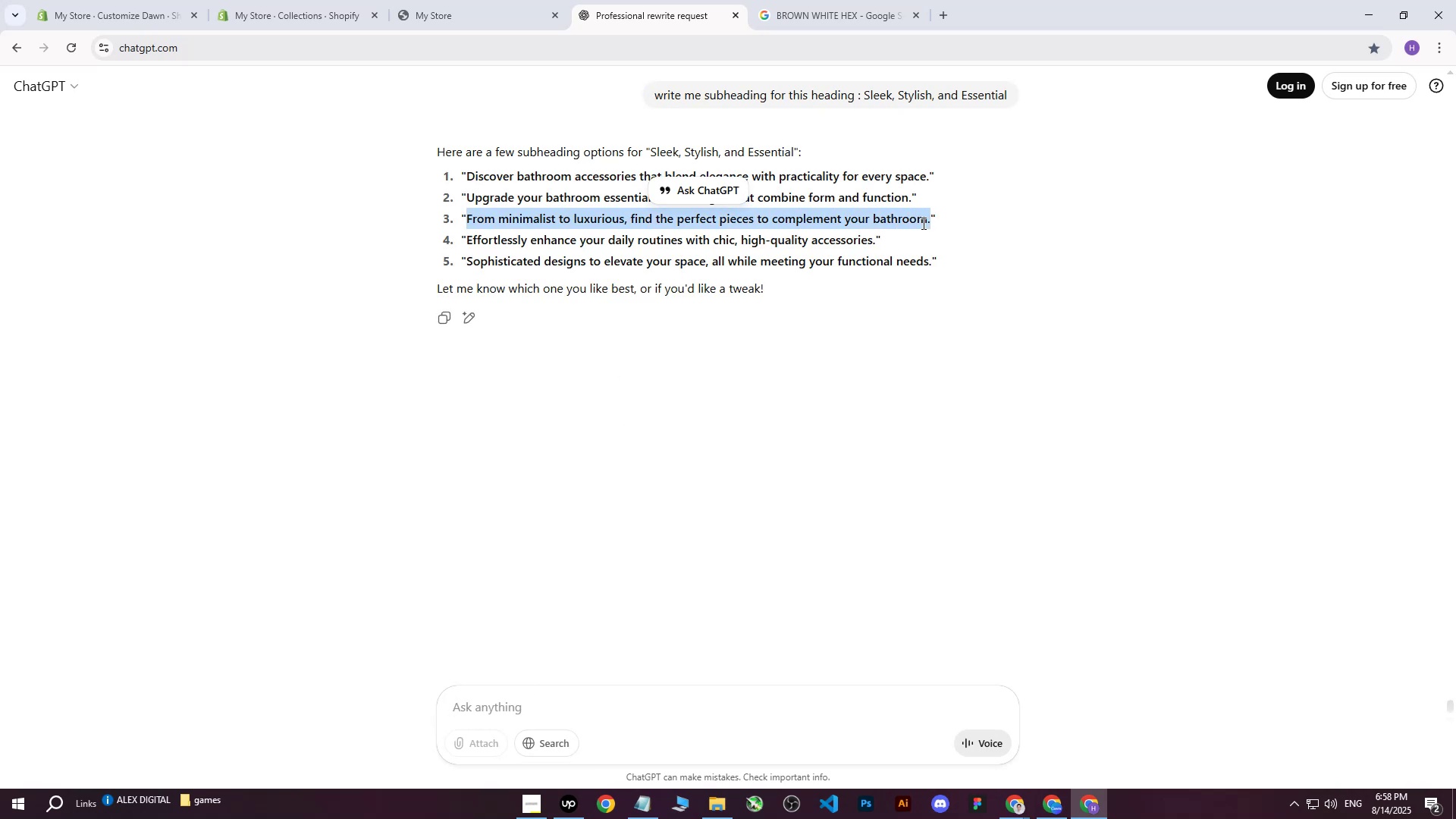 
key(Control+C)
 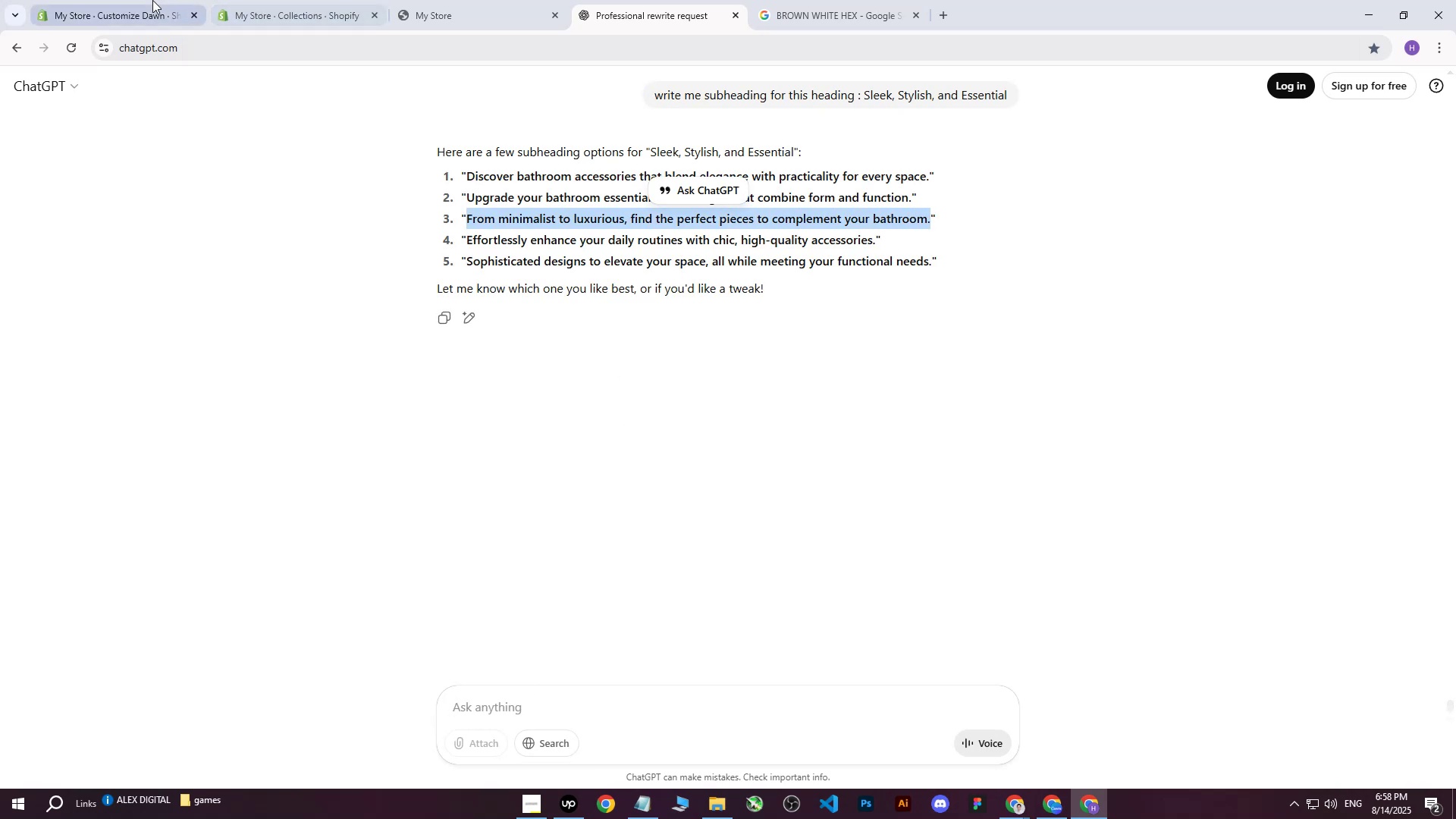 
left_click([147, 0])
 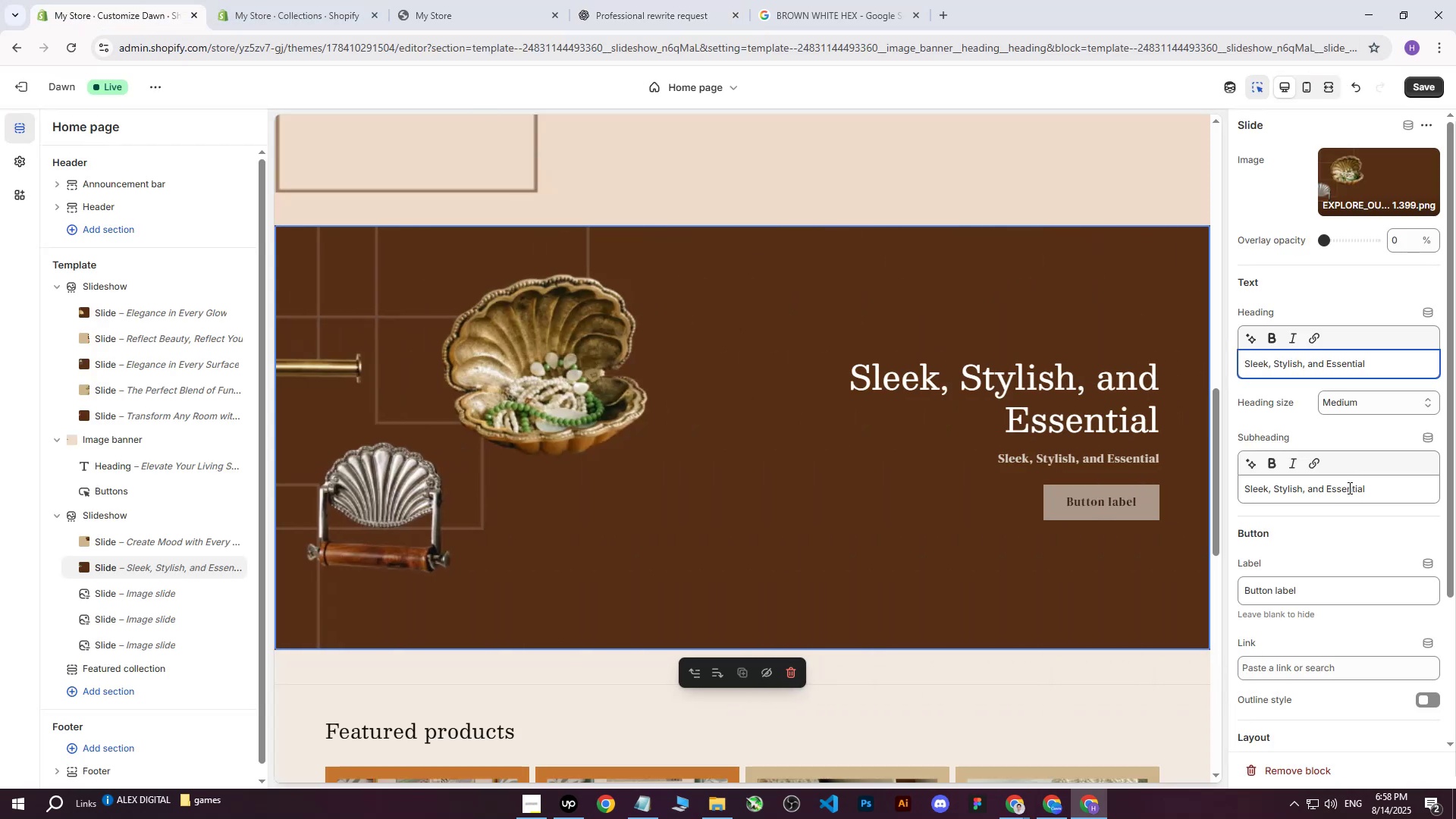 
left_click([1378, 491])
 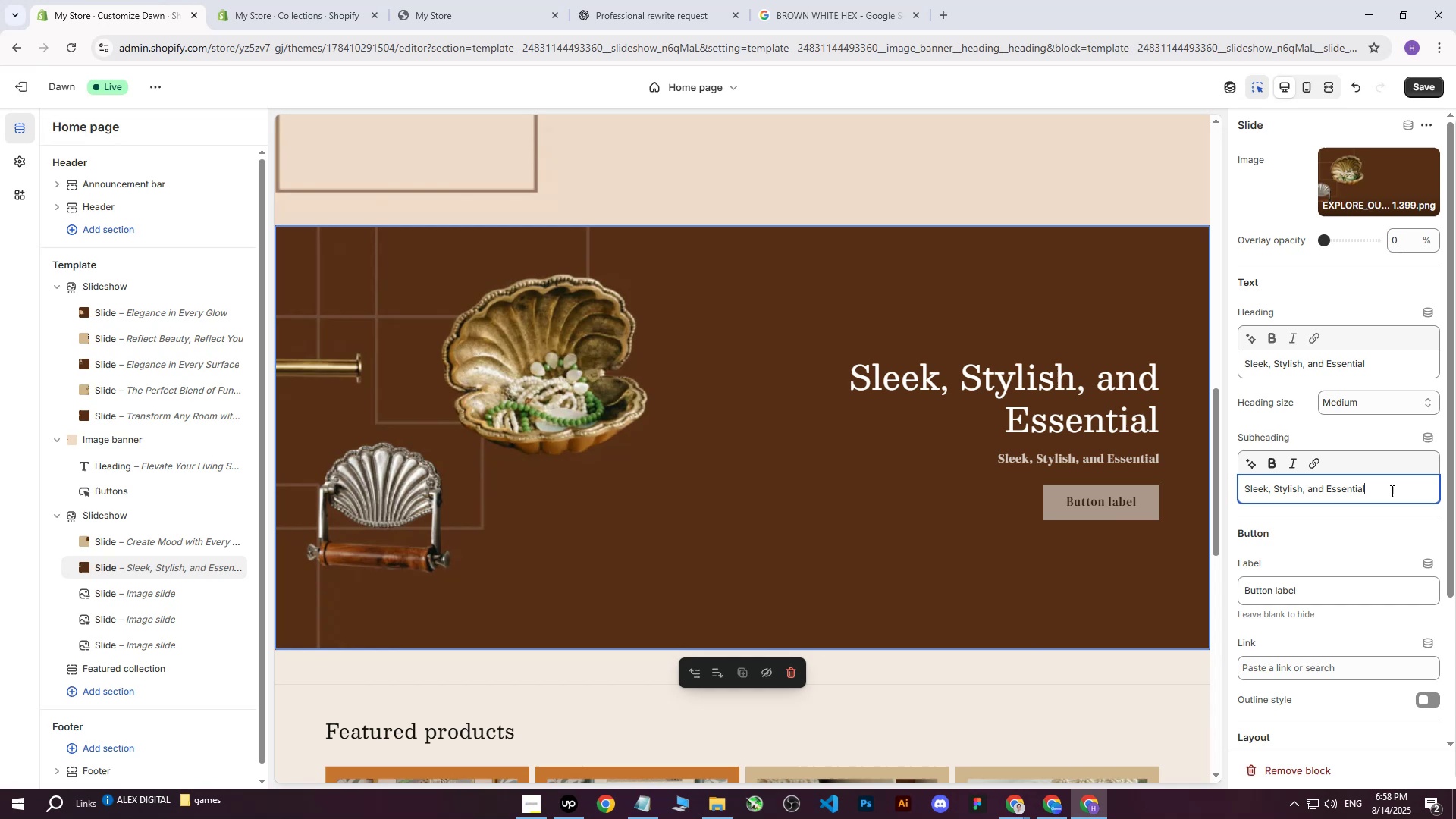 
left_click_drag(start_coordinate=[1392, 491], to_coordinate=[1156, 484])
 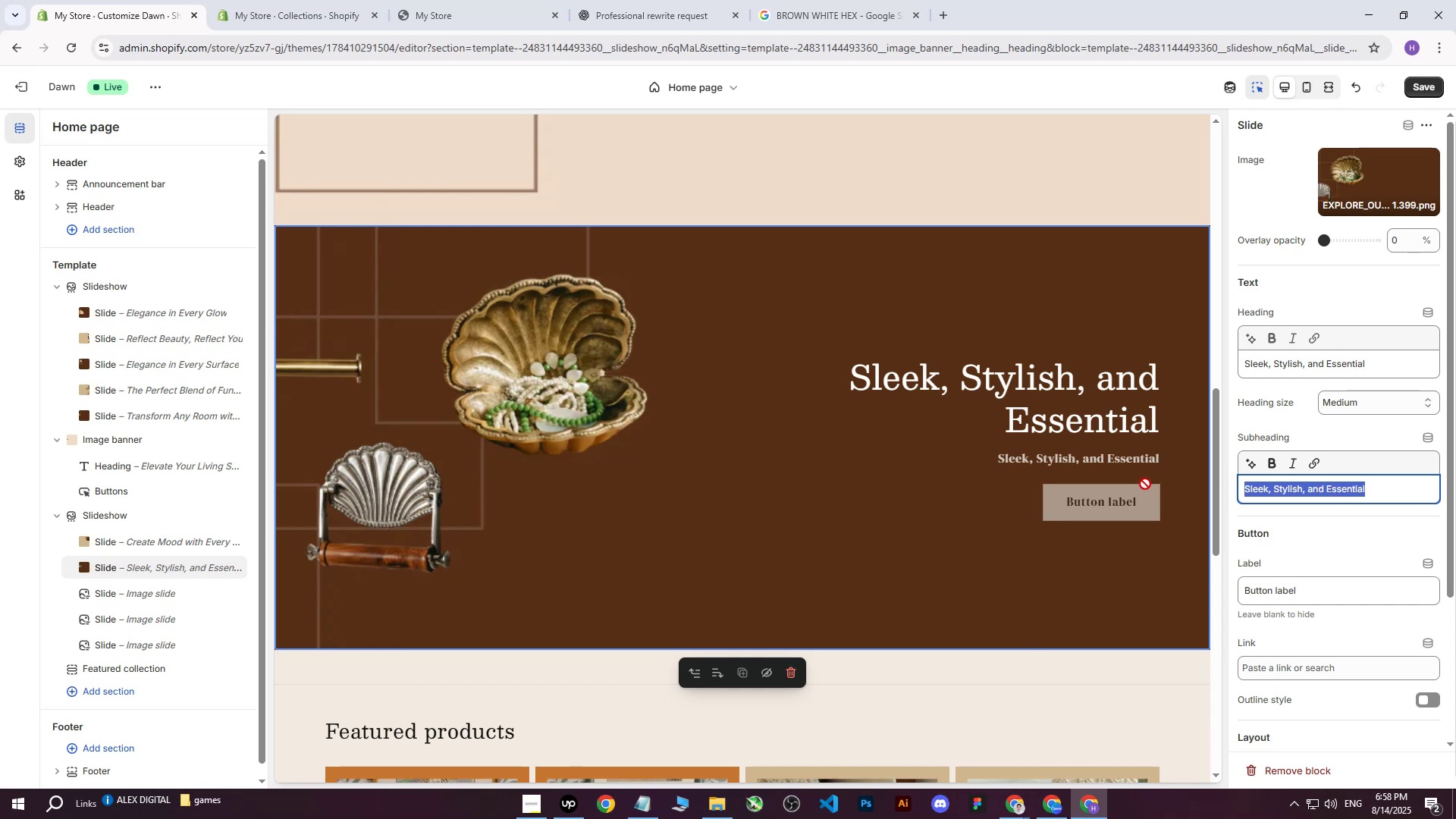 
key(Control+ControlLeft)
 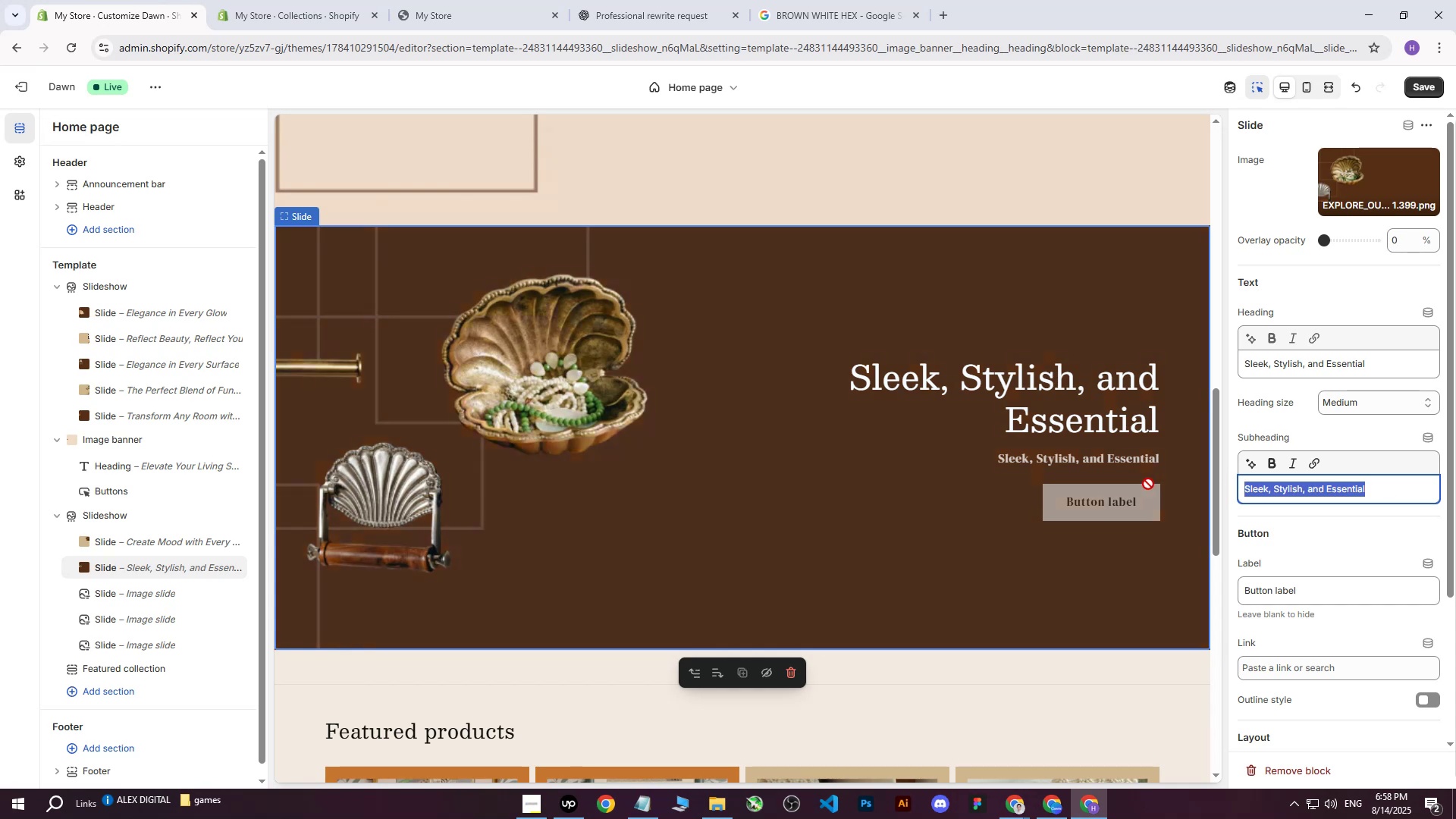 
key(Control+V)
 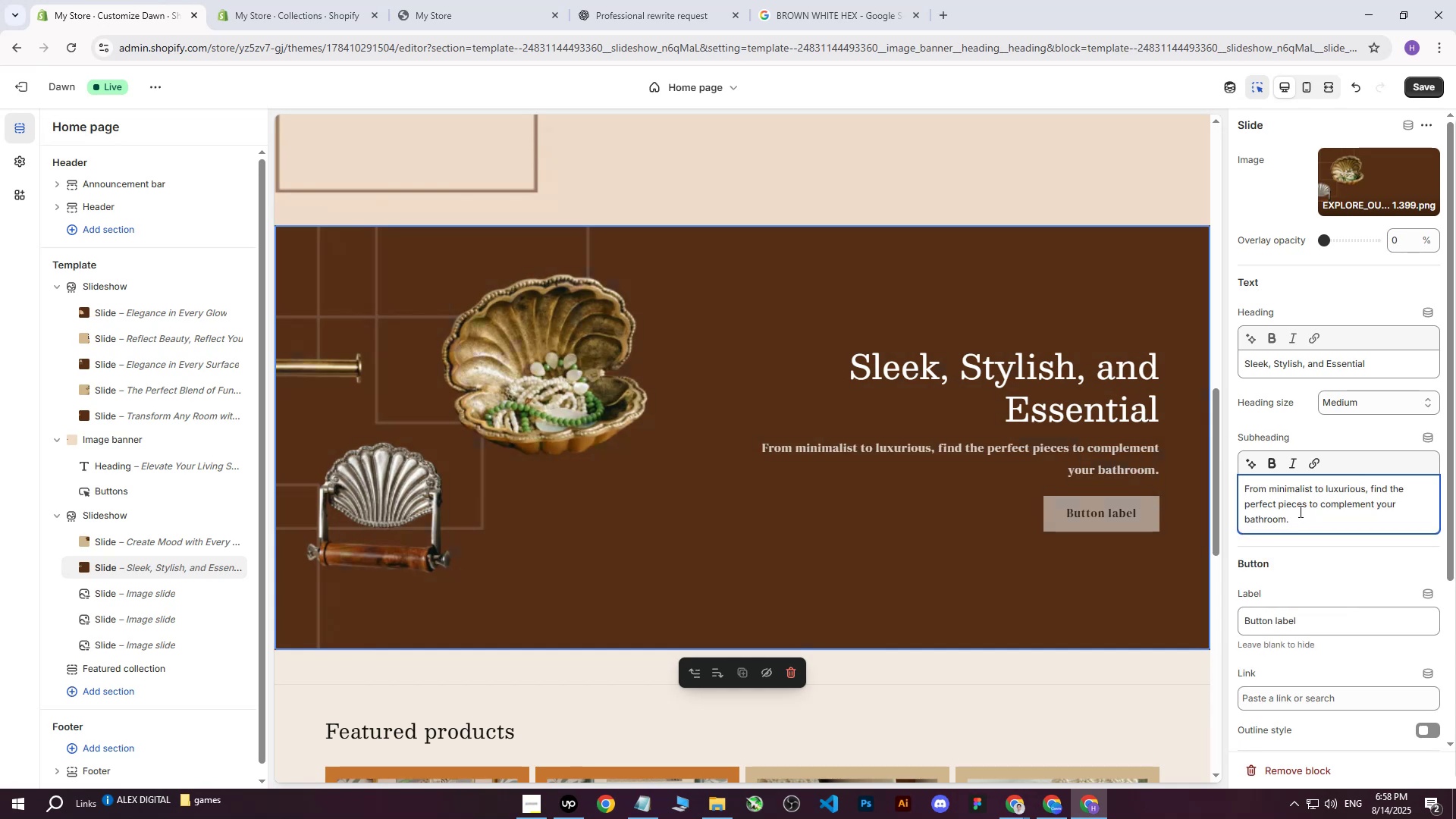 
left_click([680, 0])
 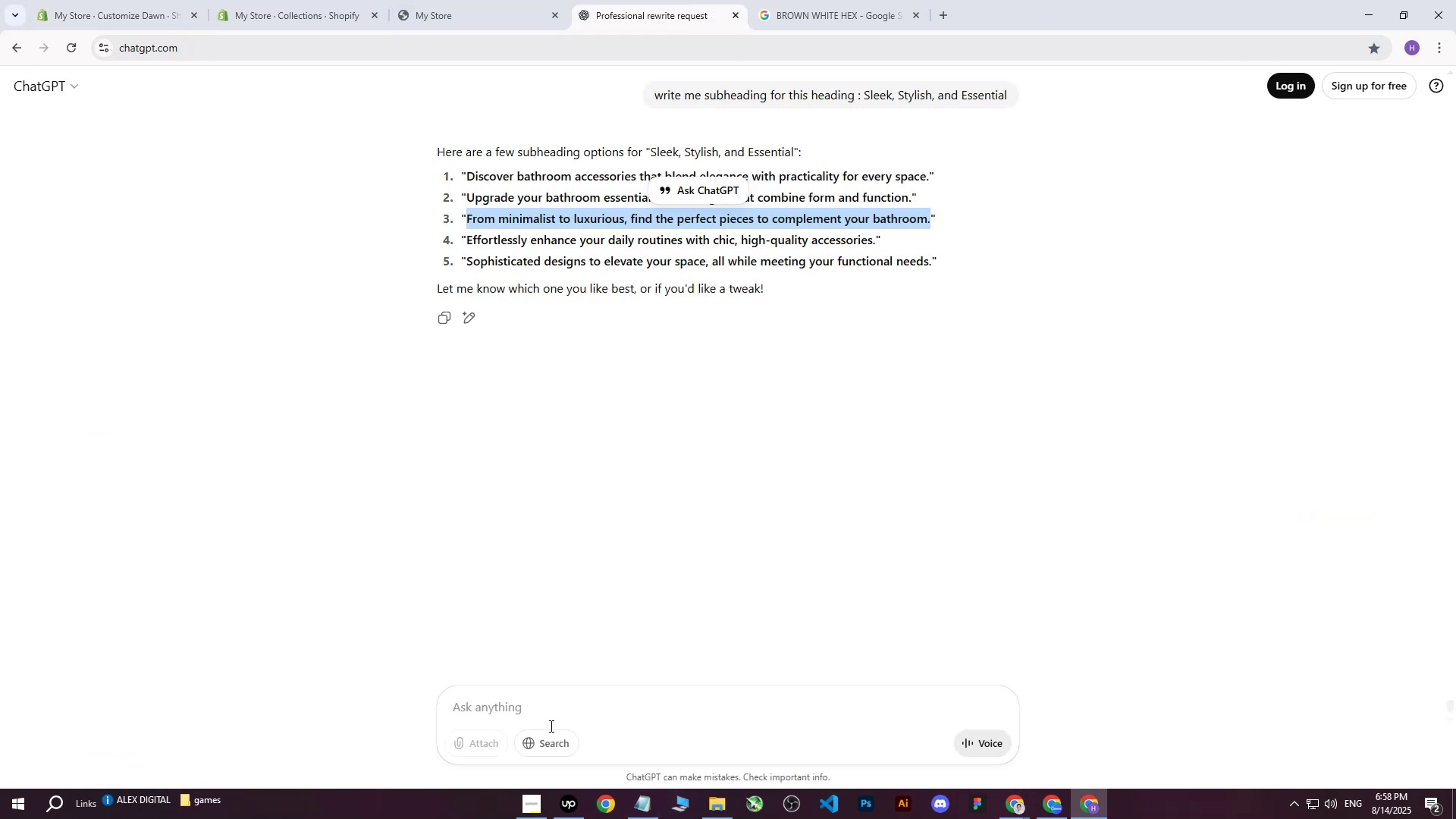 
left_click([546, 705])
 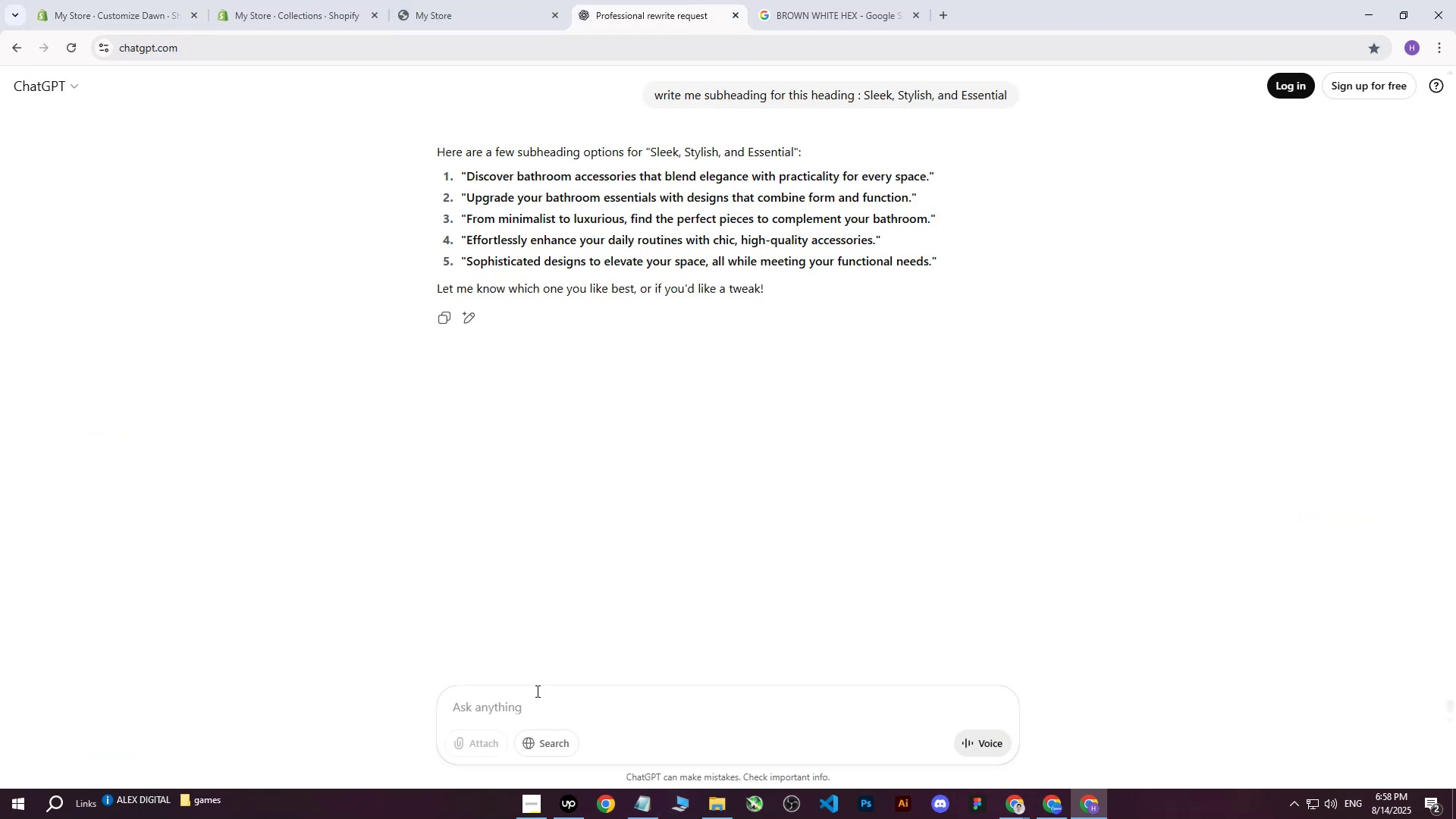 
type(ex)
key(Backspace)
key(Backspace)
 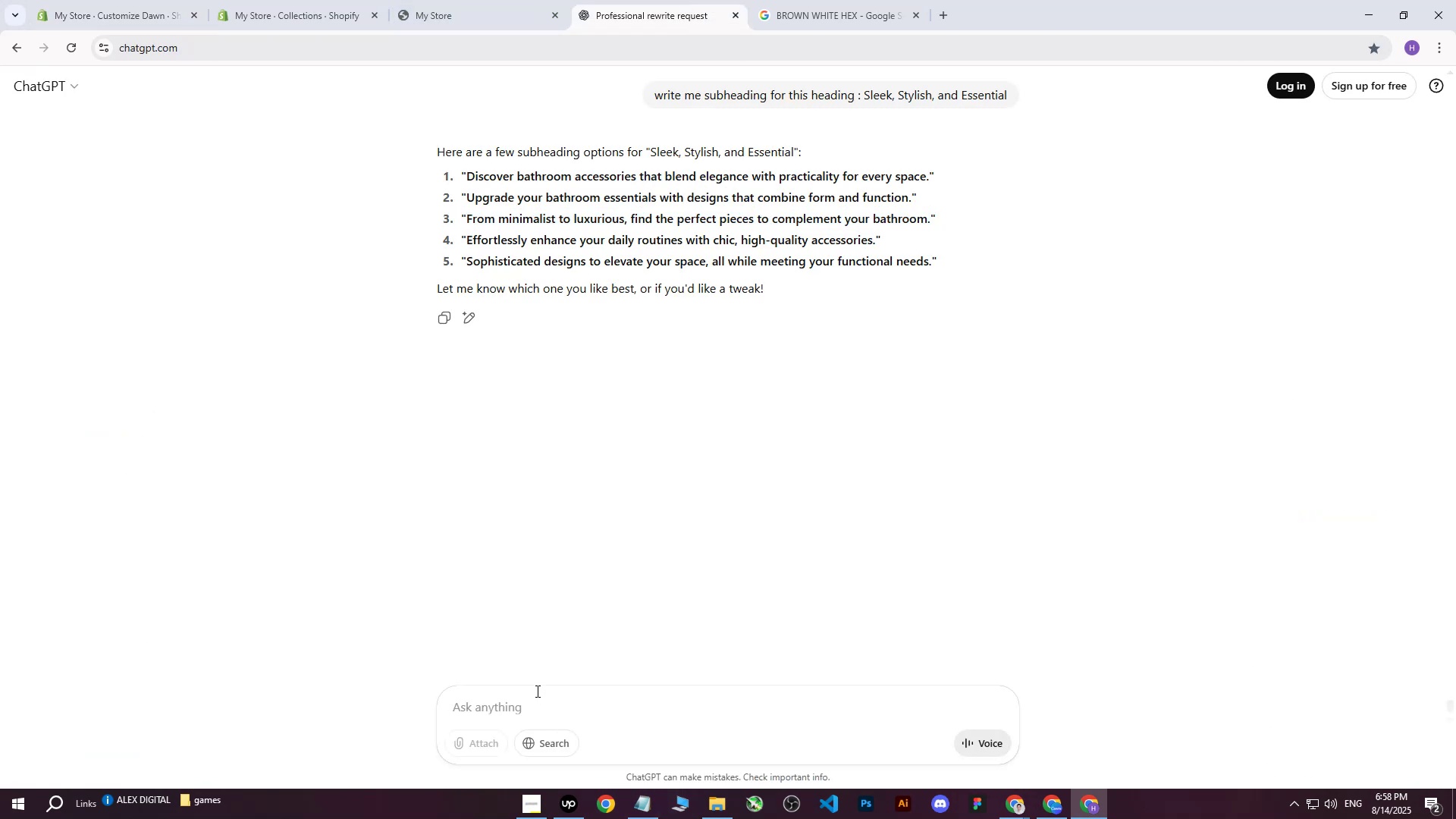 
key(Control+V)
 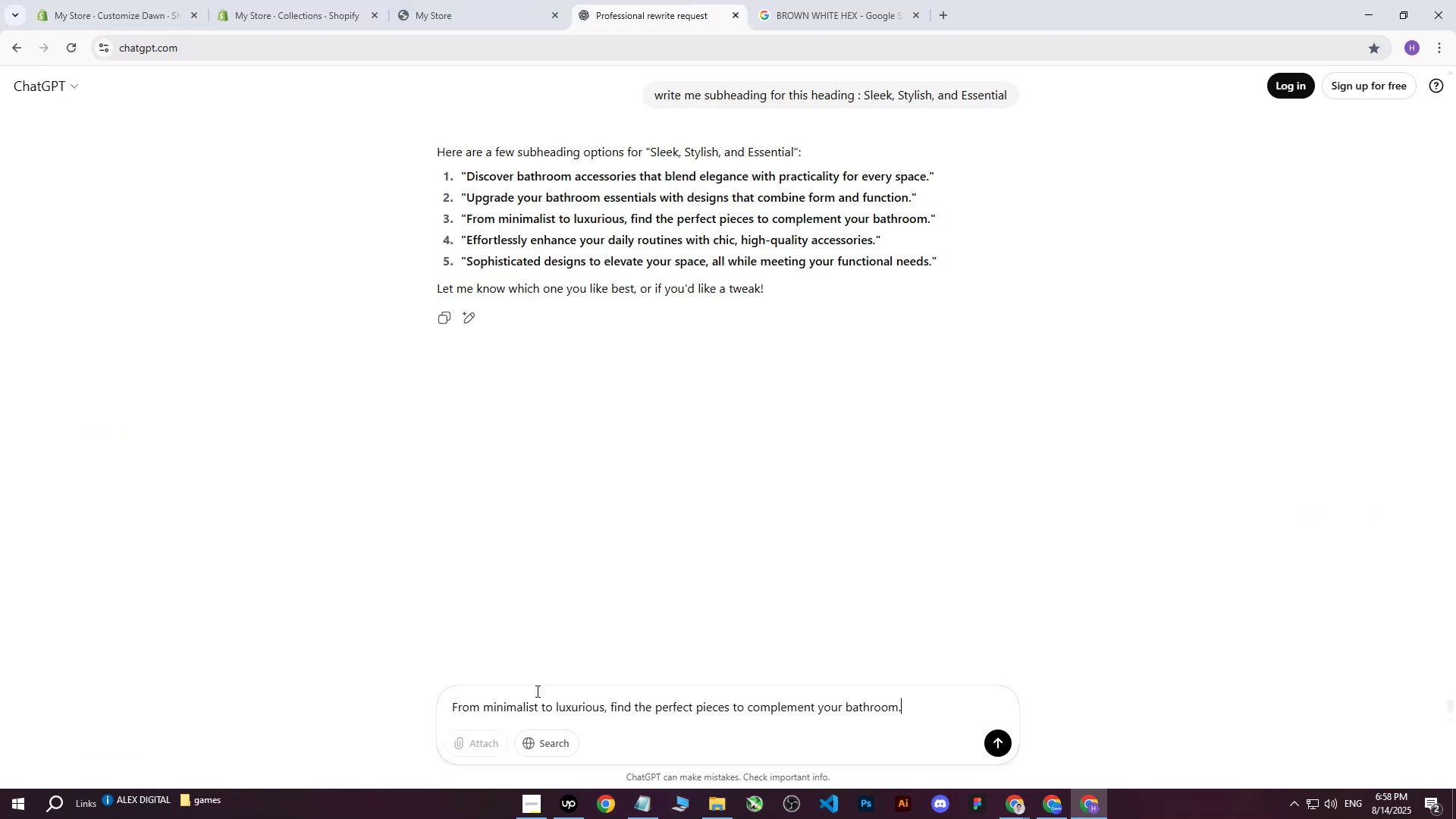 
type( expand me this by 3 words)
 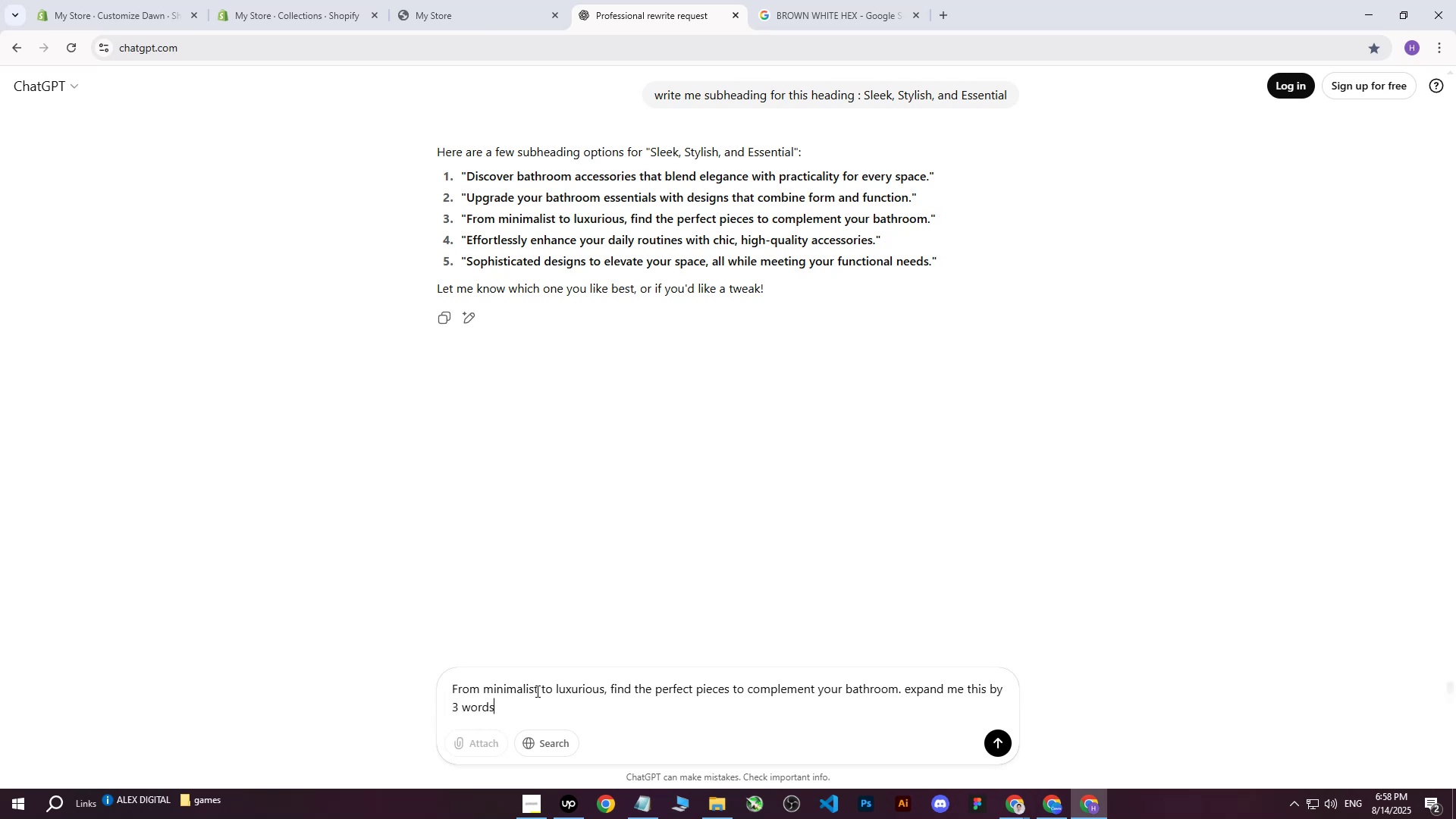 
key(Enter)
 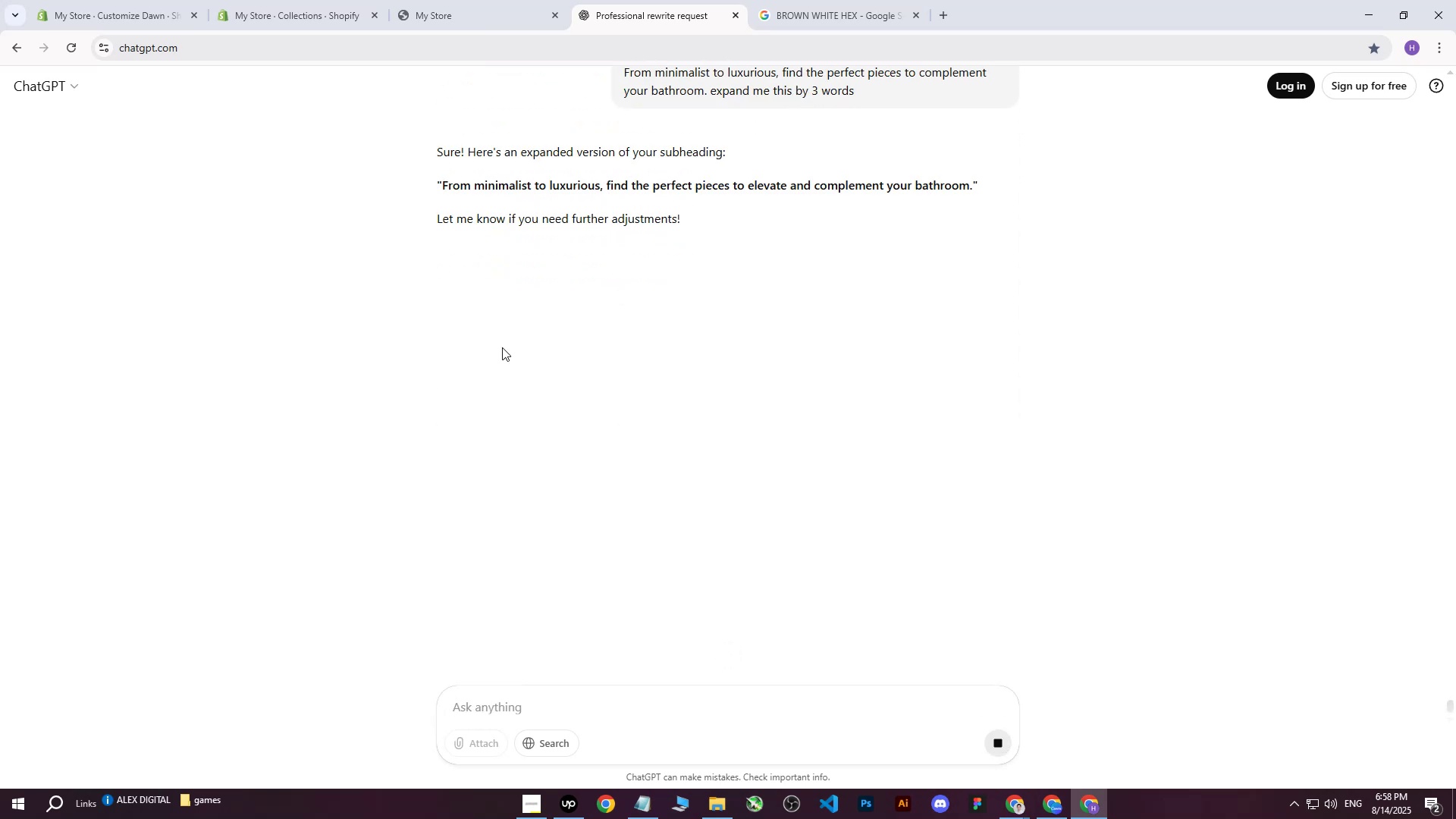 
left_click_drag(start_coordinate=[444, 189], to_coordinate=[972, 192])
 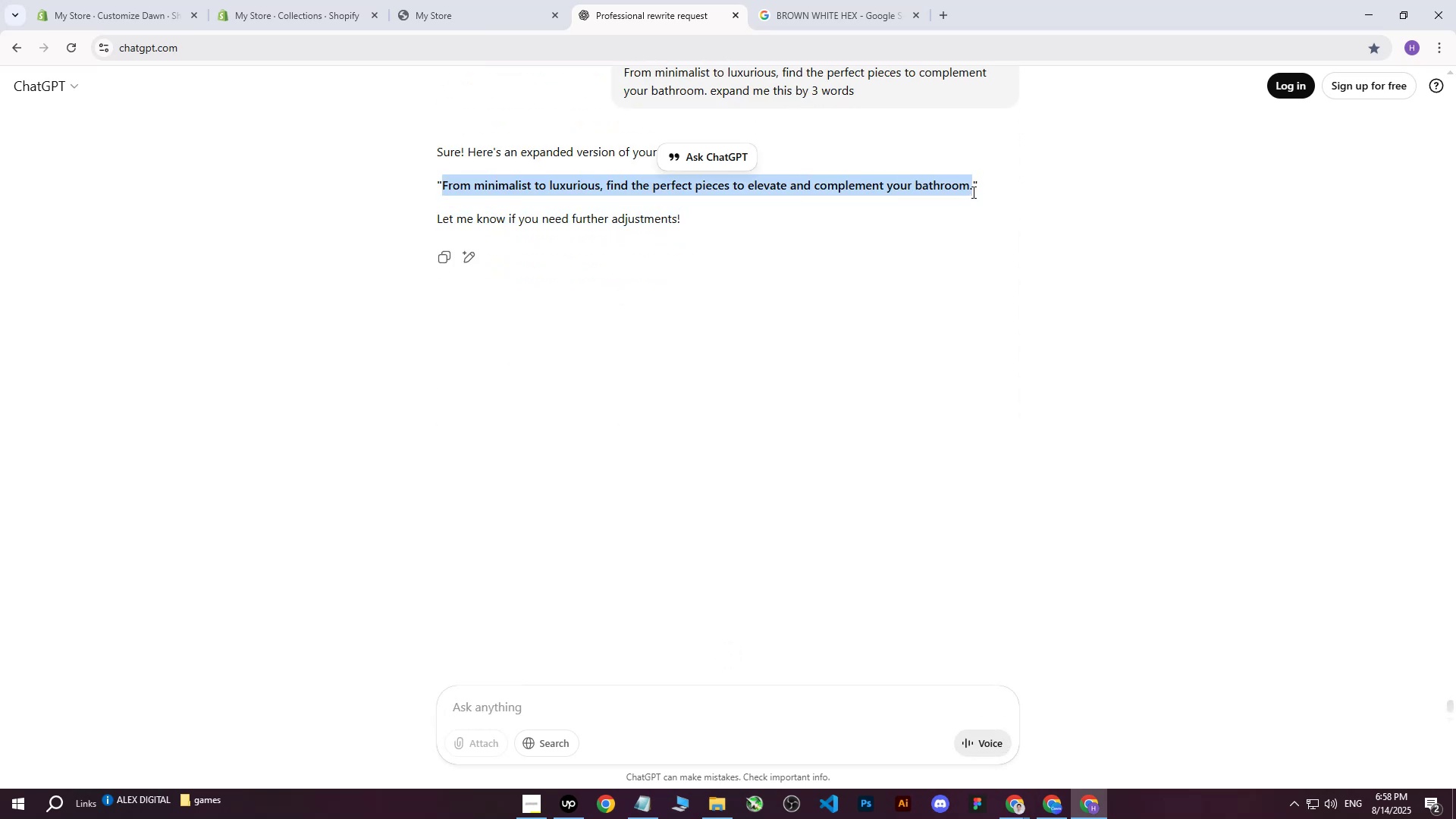 
key(Control+C)
 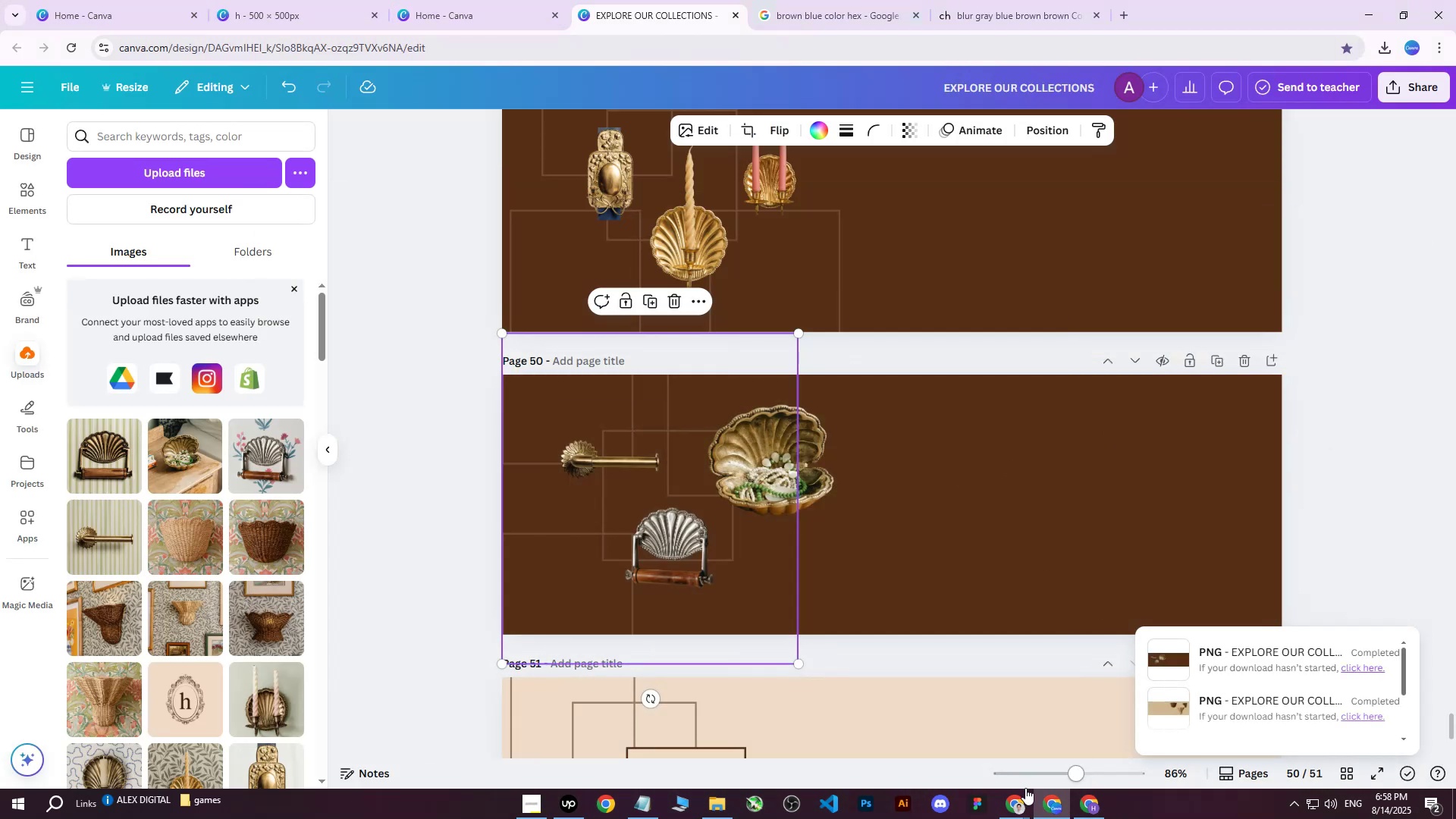 
left_click([1092, 810])
 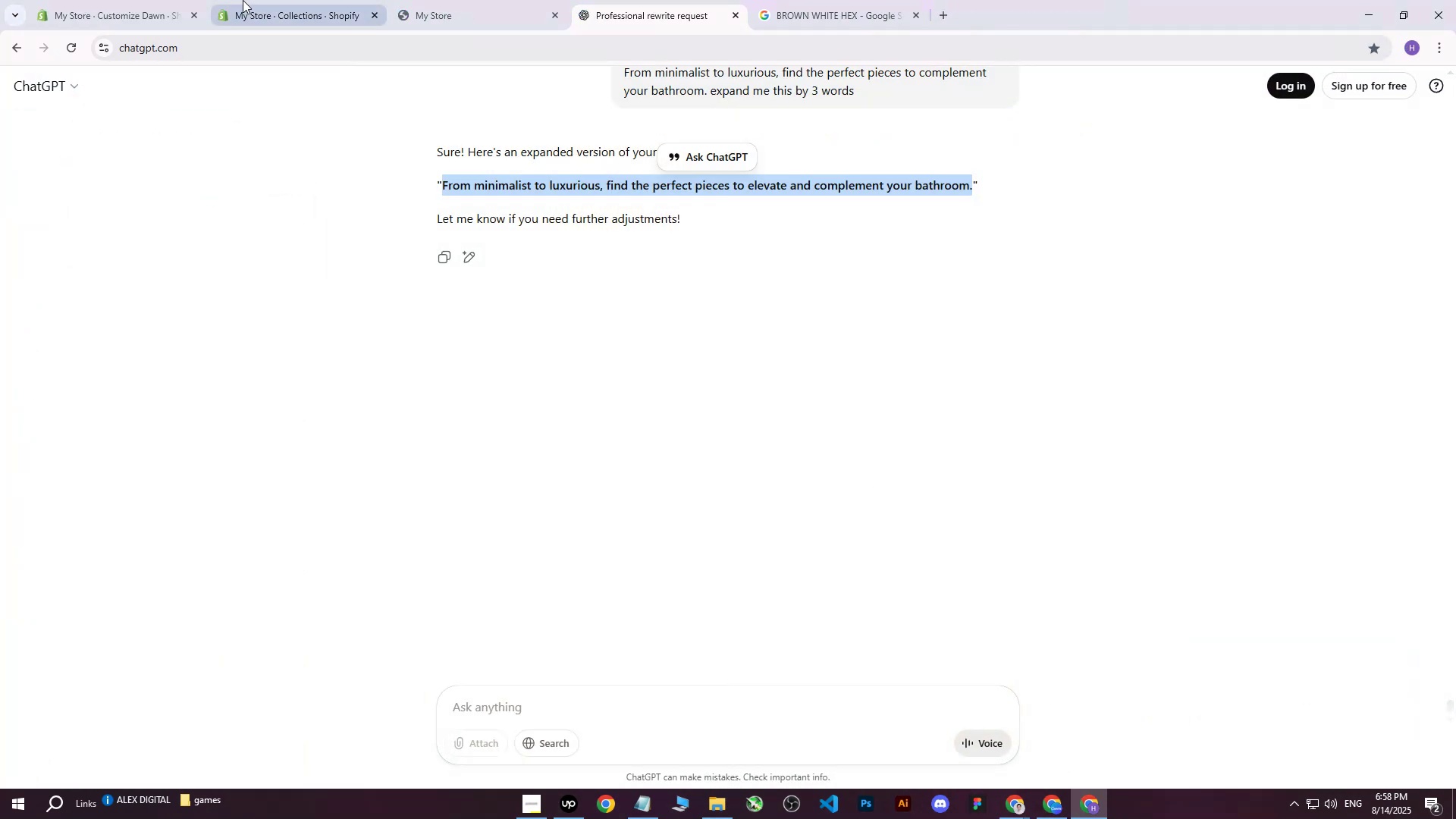 
left_click([135, 0])
 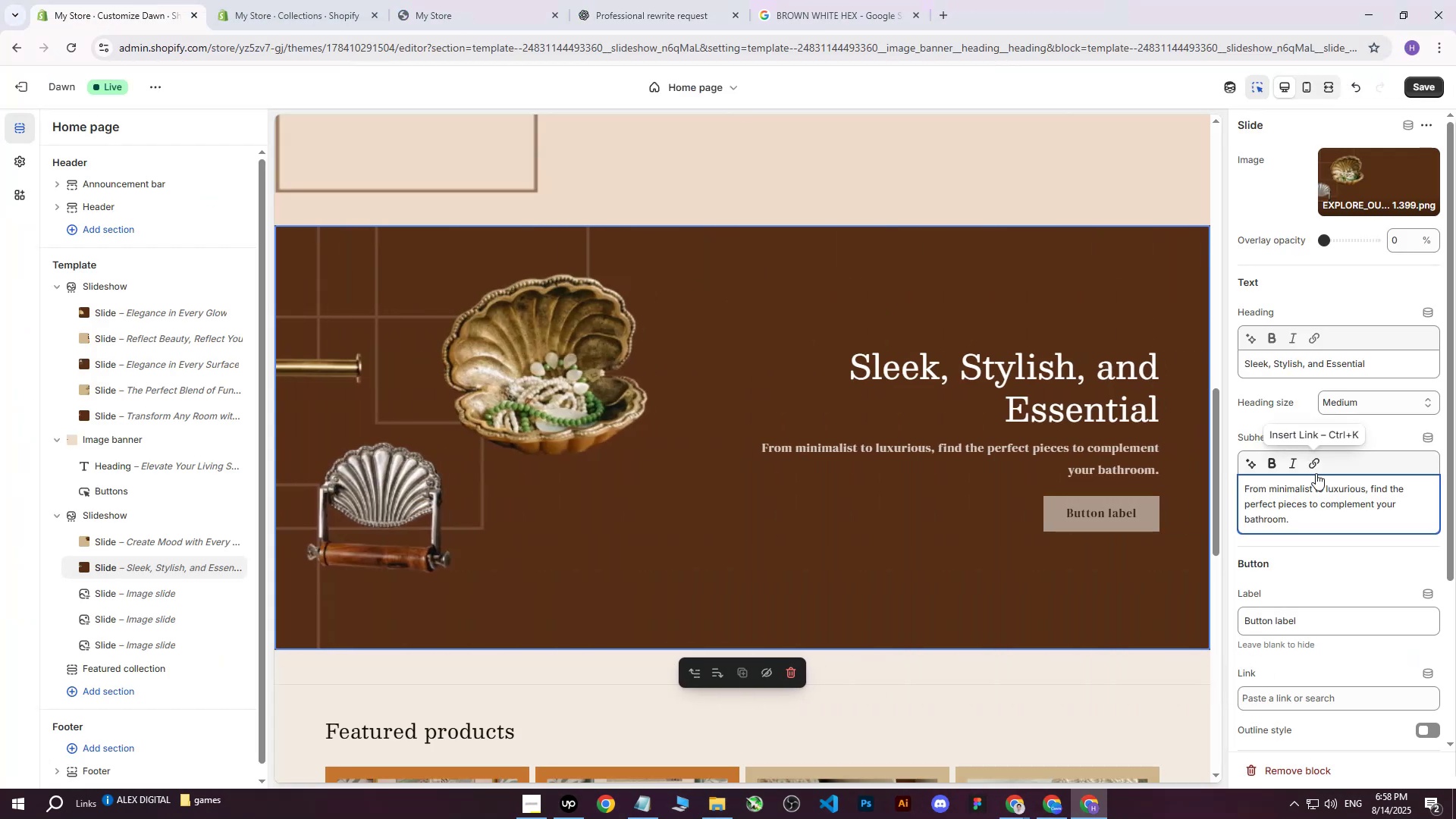 
left_click_drag(start_coordinate=[1307, 536], to_coordinate=[1304, 533])
 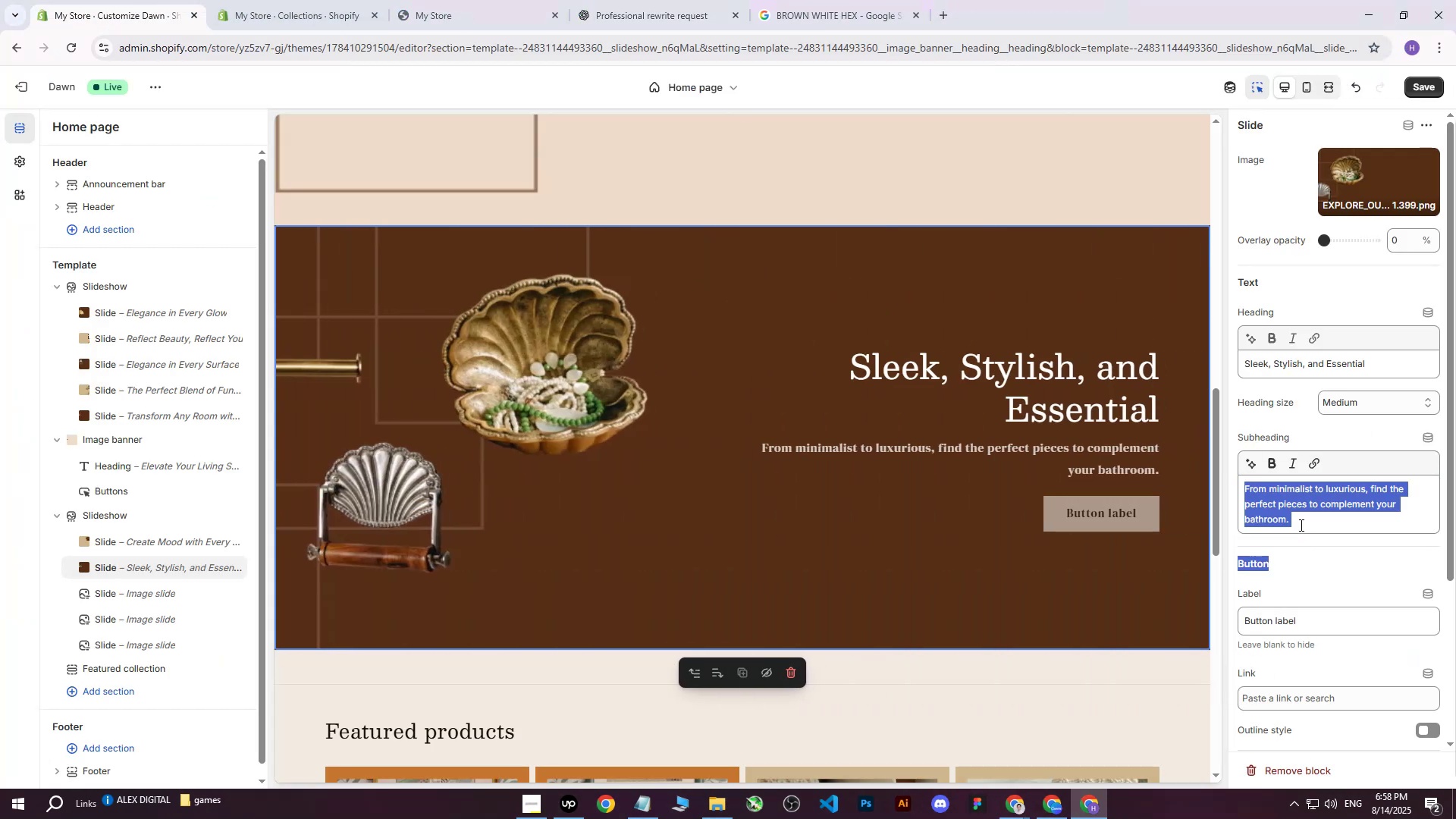 
double_click([1300, 525])
 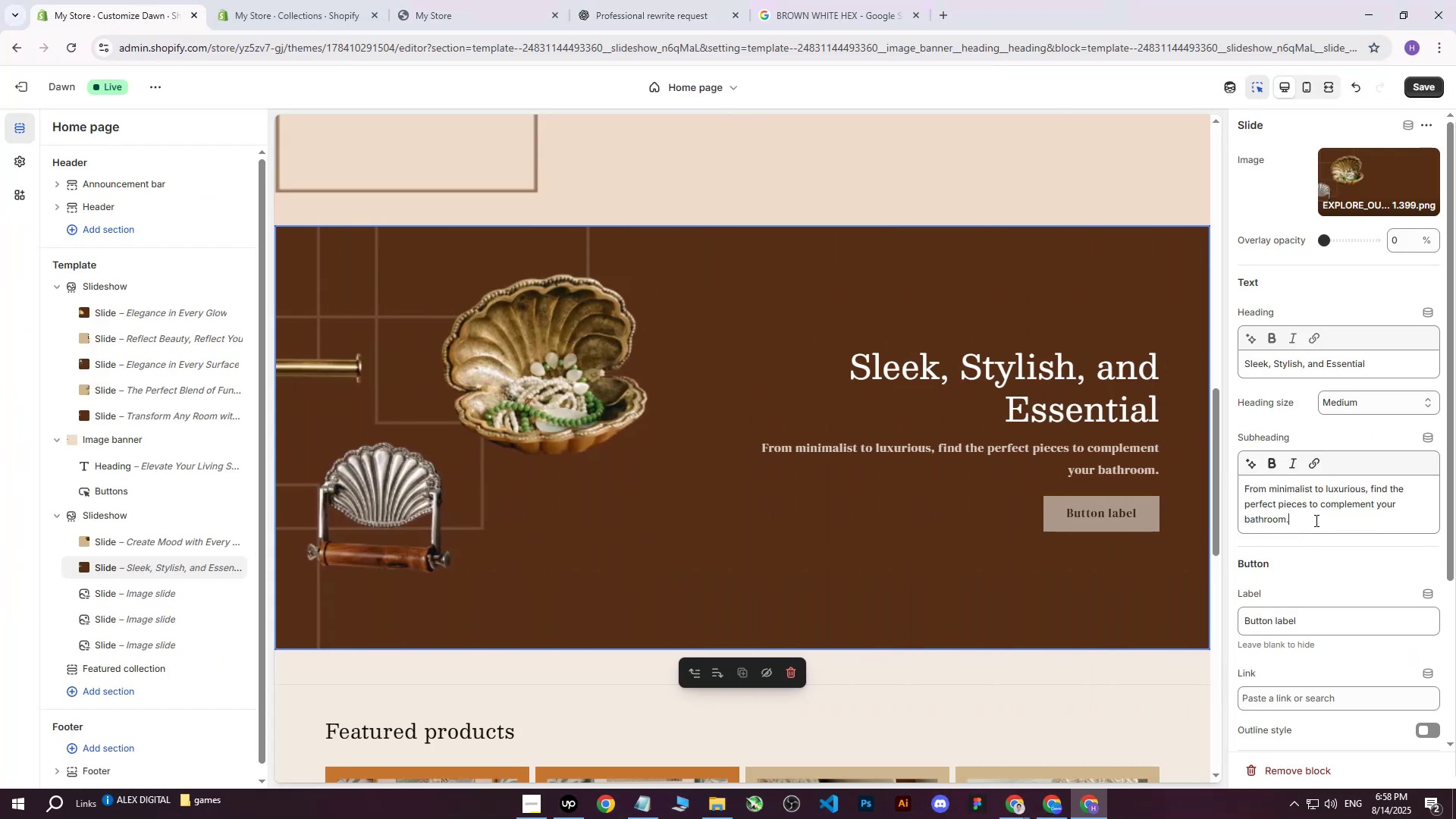 
left_click_drag(start_coordinate=[1315, 520], to_coordinate=[1199, 466])
 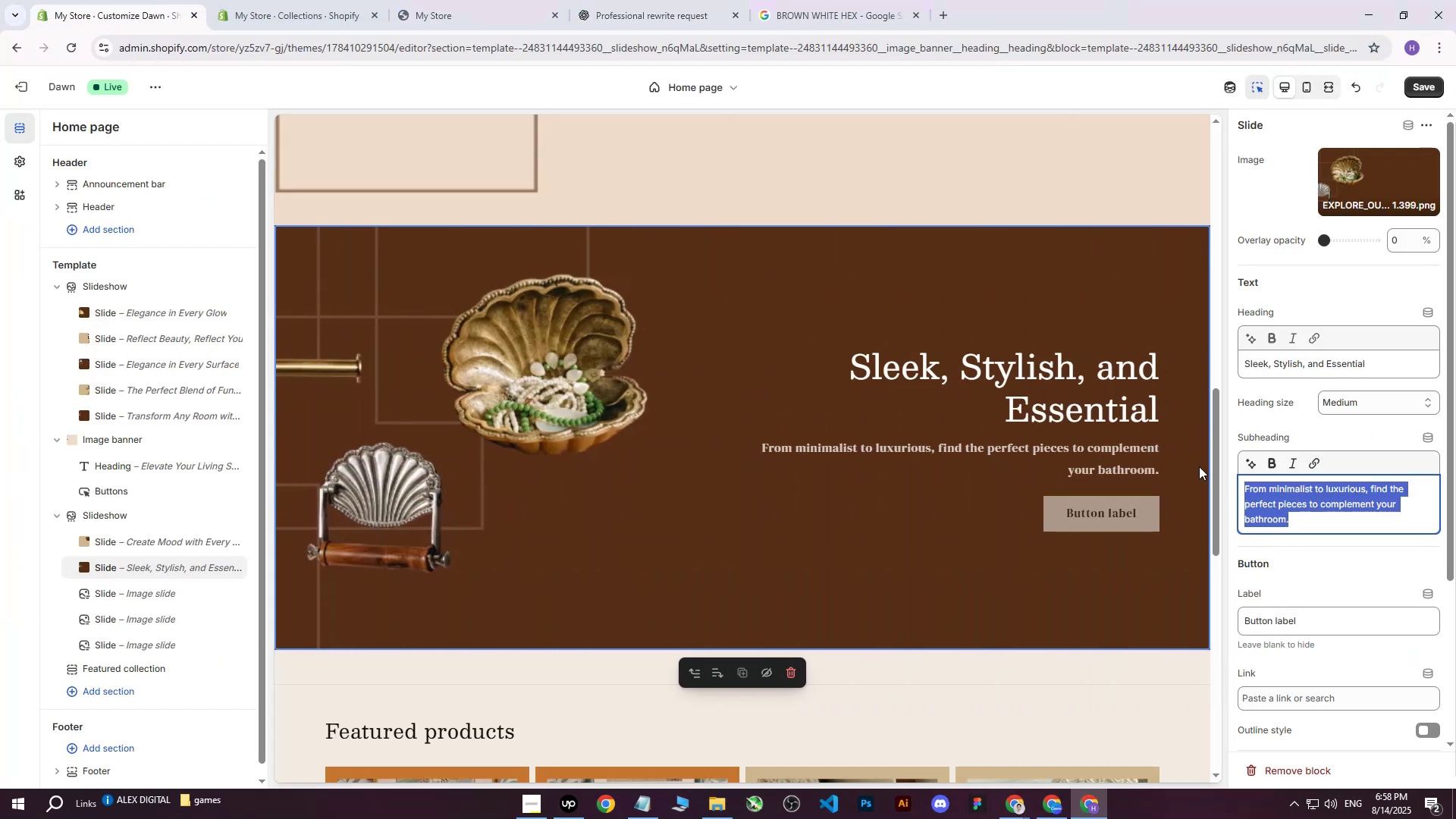 
key(Control+ControlLeft)
 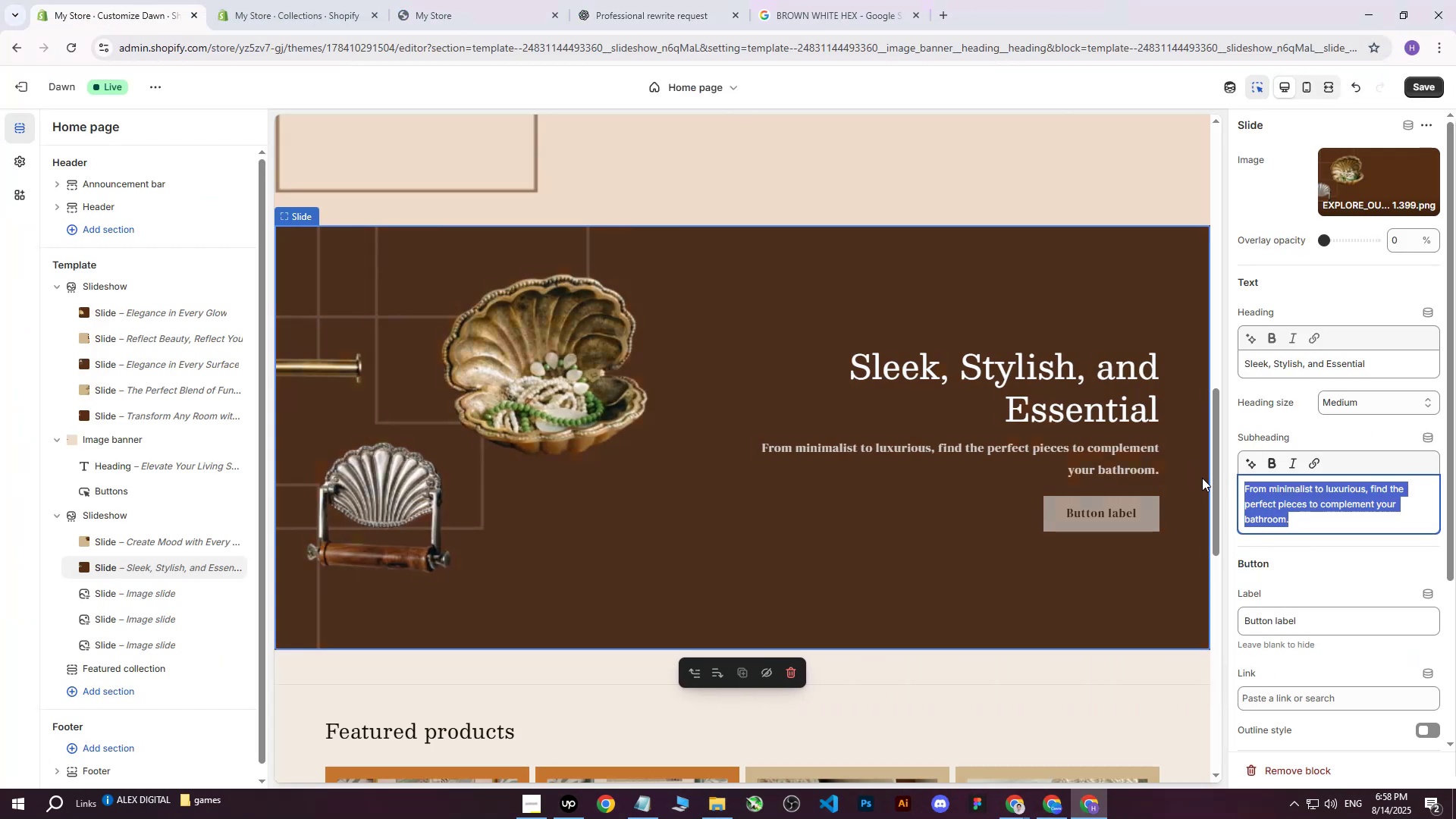 
key(Control+V)
 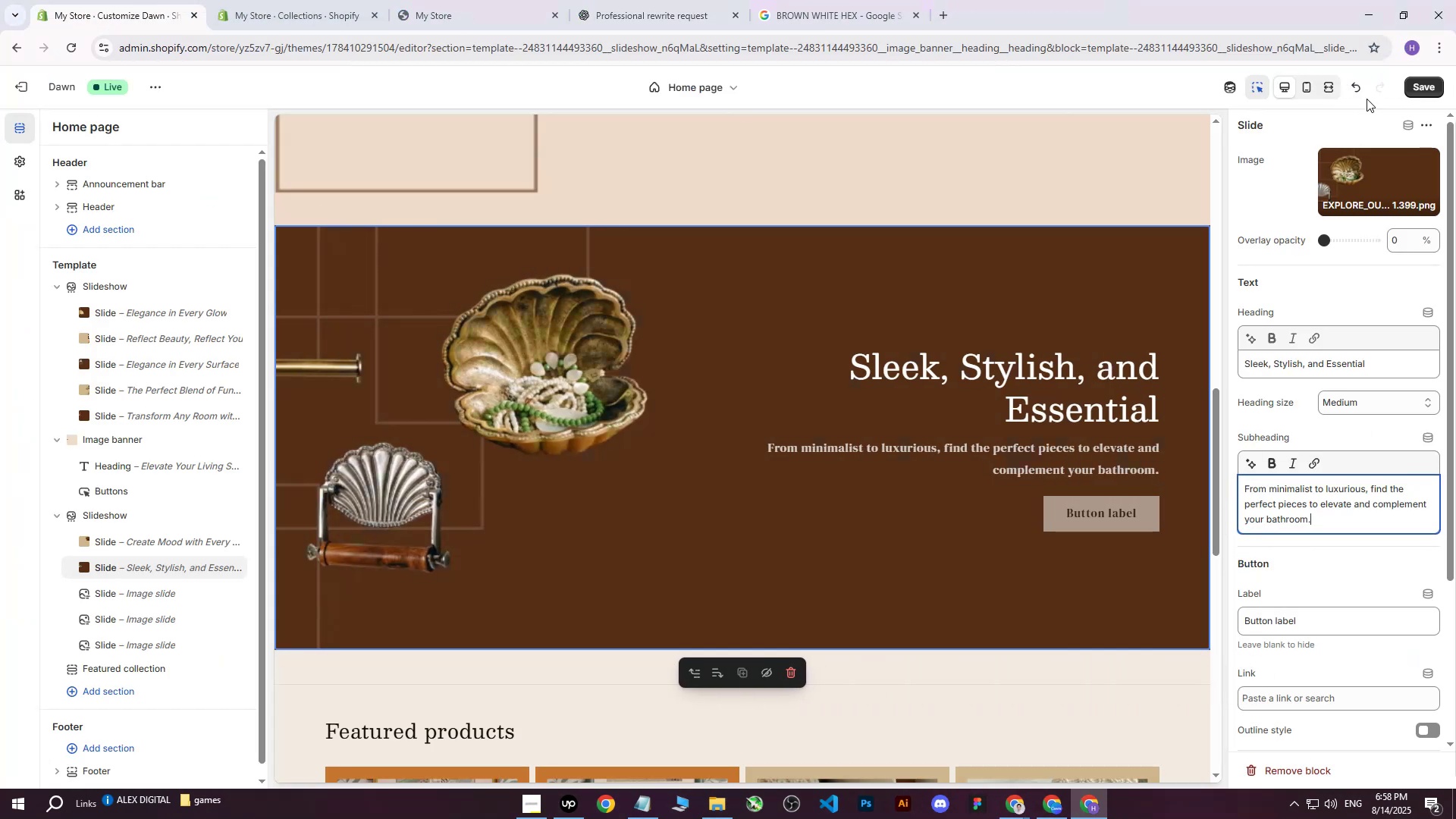 
left_click([1419, 89])
 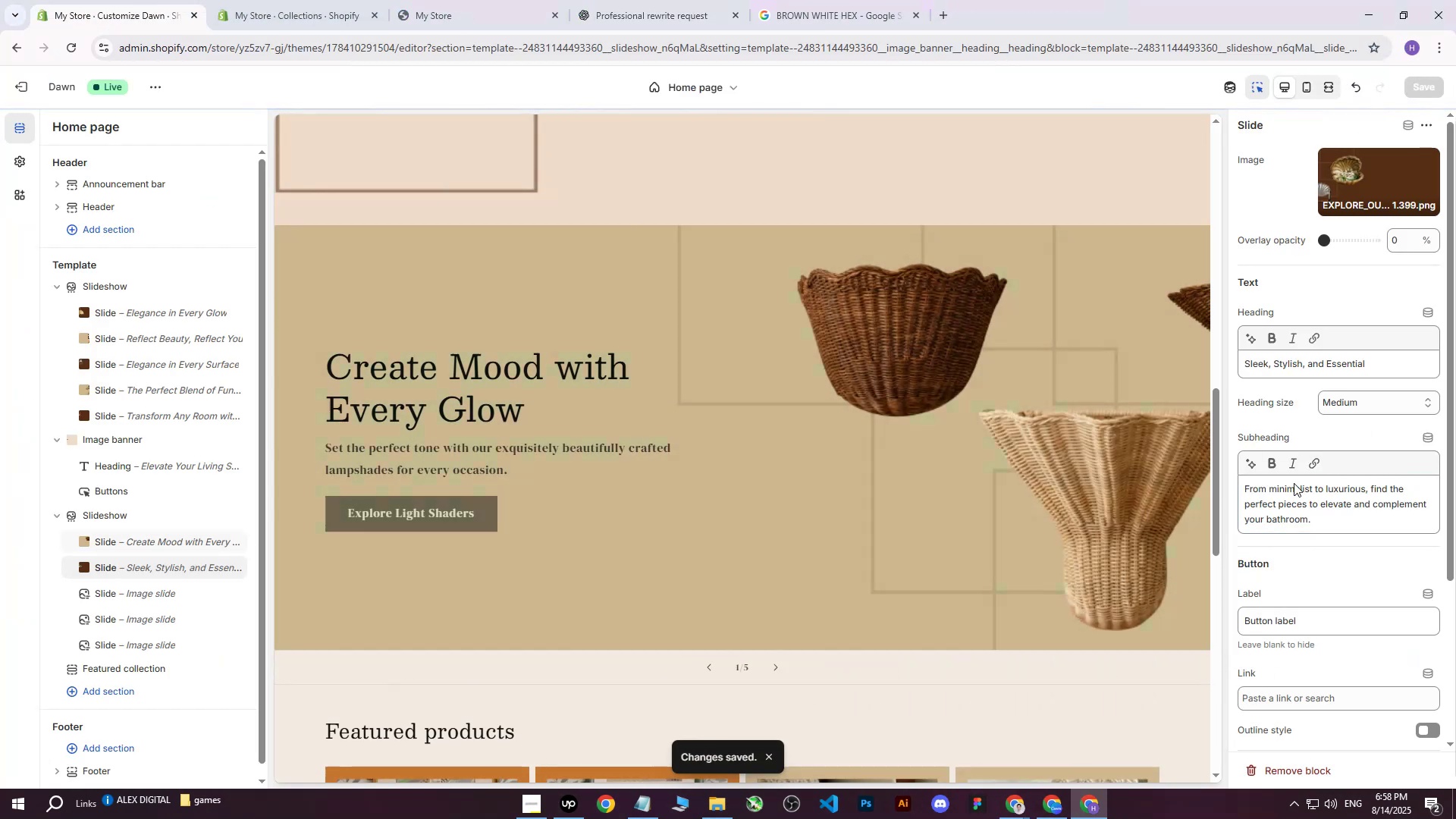 
left_click_drag(start_coordinate=[1310, 622], to_coordinate=[1212, 613])
 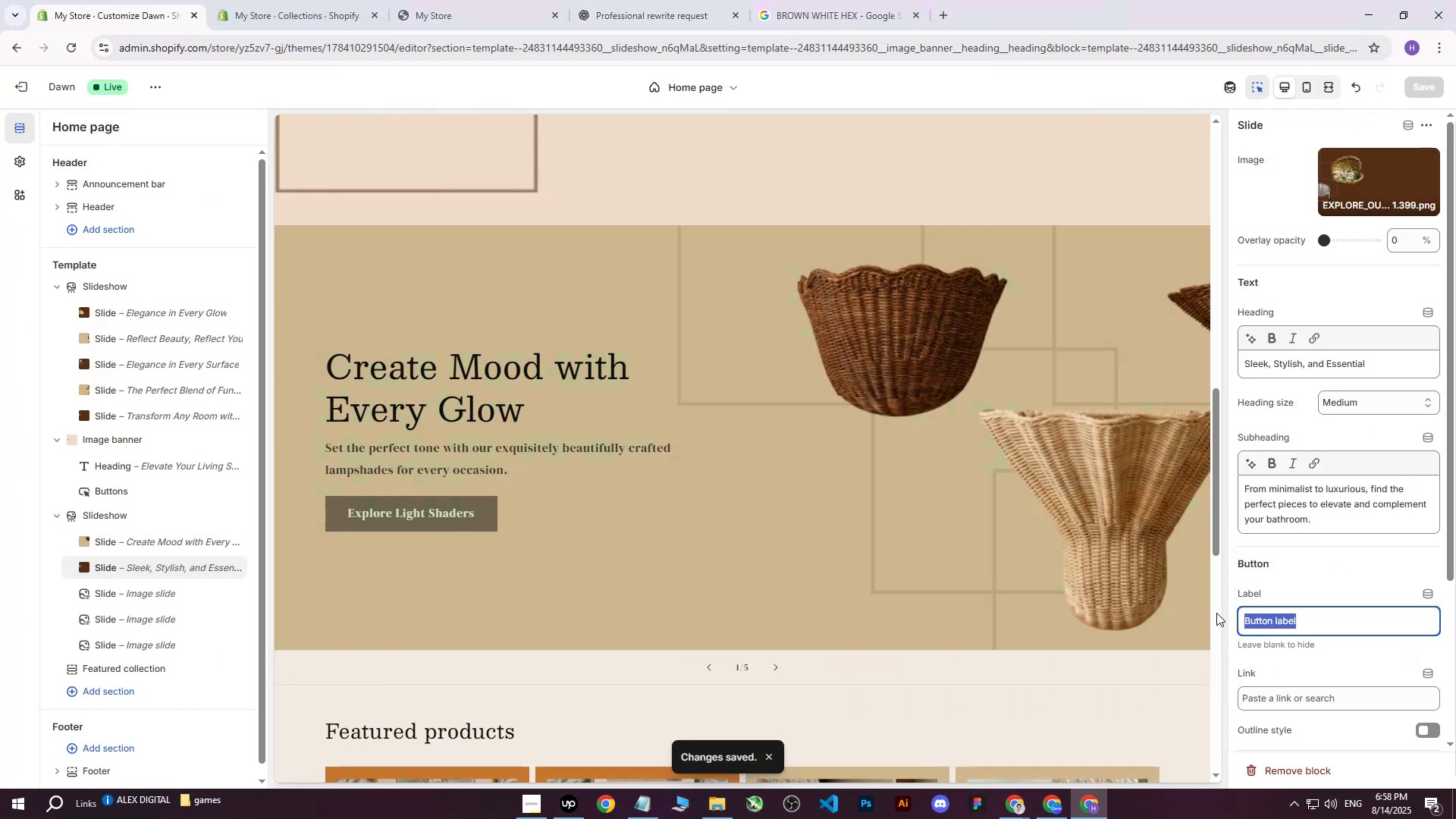 
type(Explore a)
key(Backspace)
 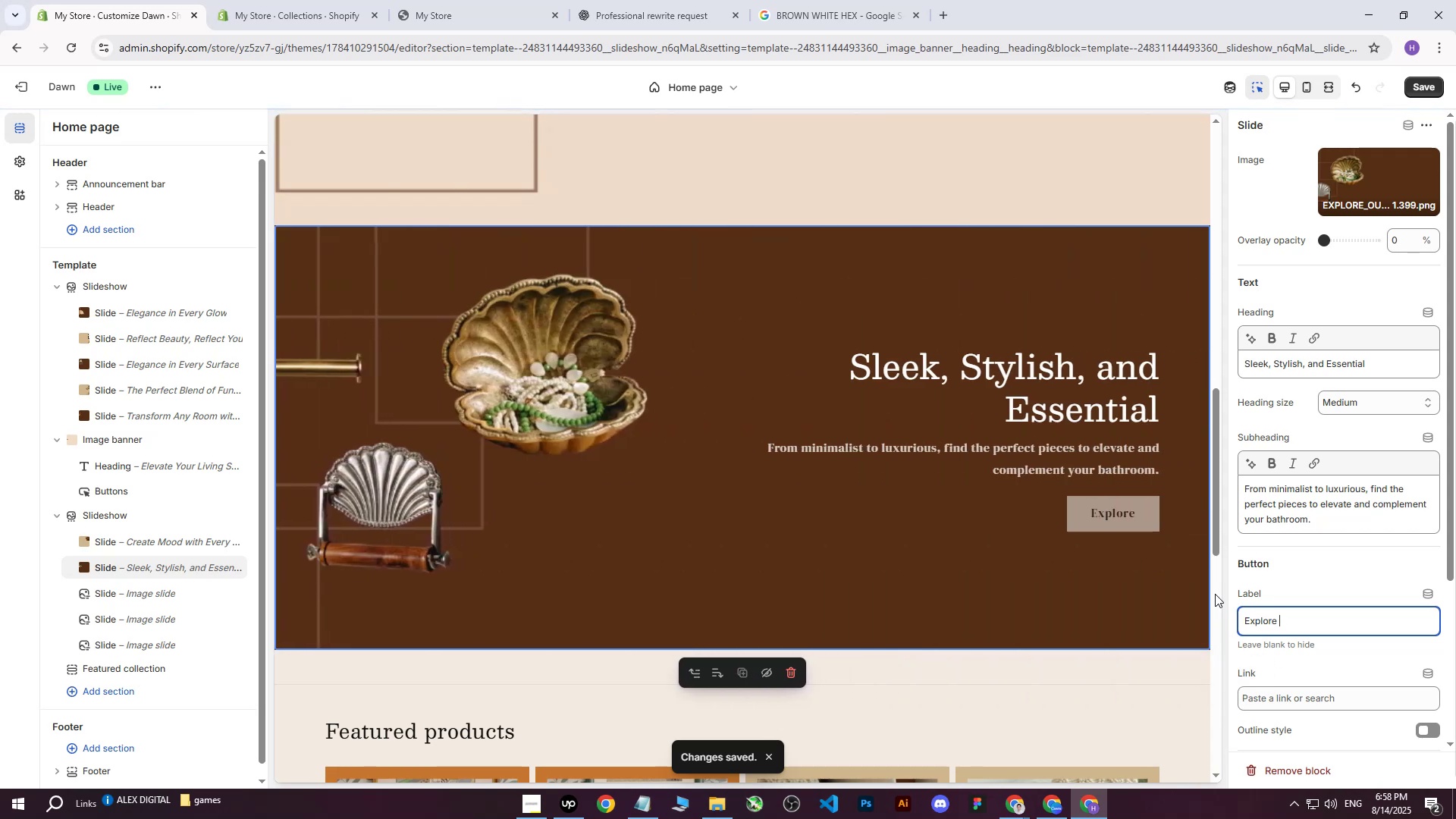 
type(accessories)
 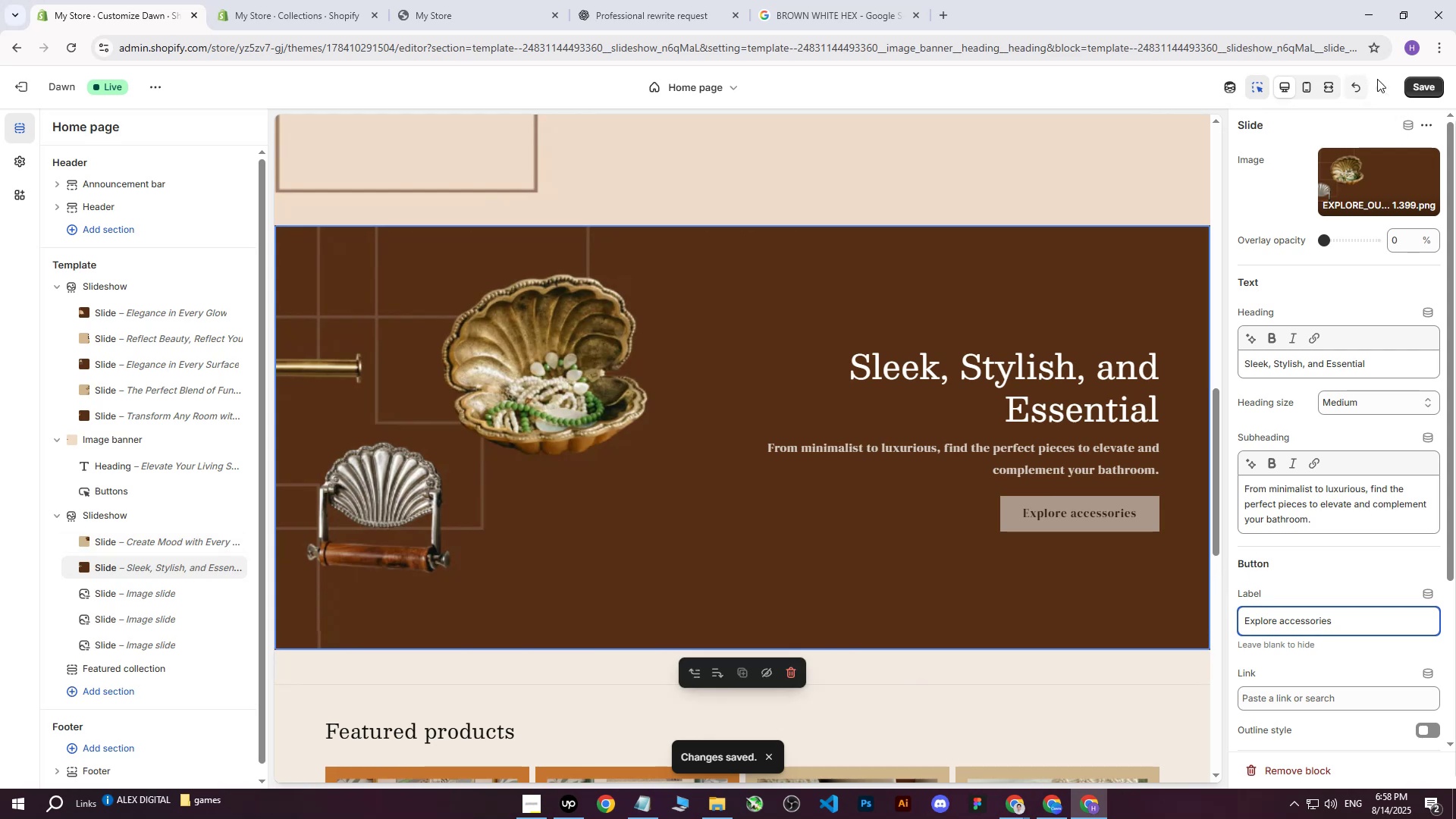 
left_click([1425, 88])
 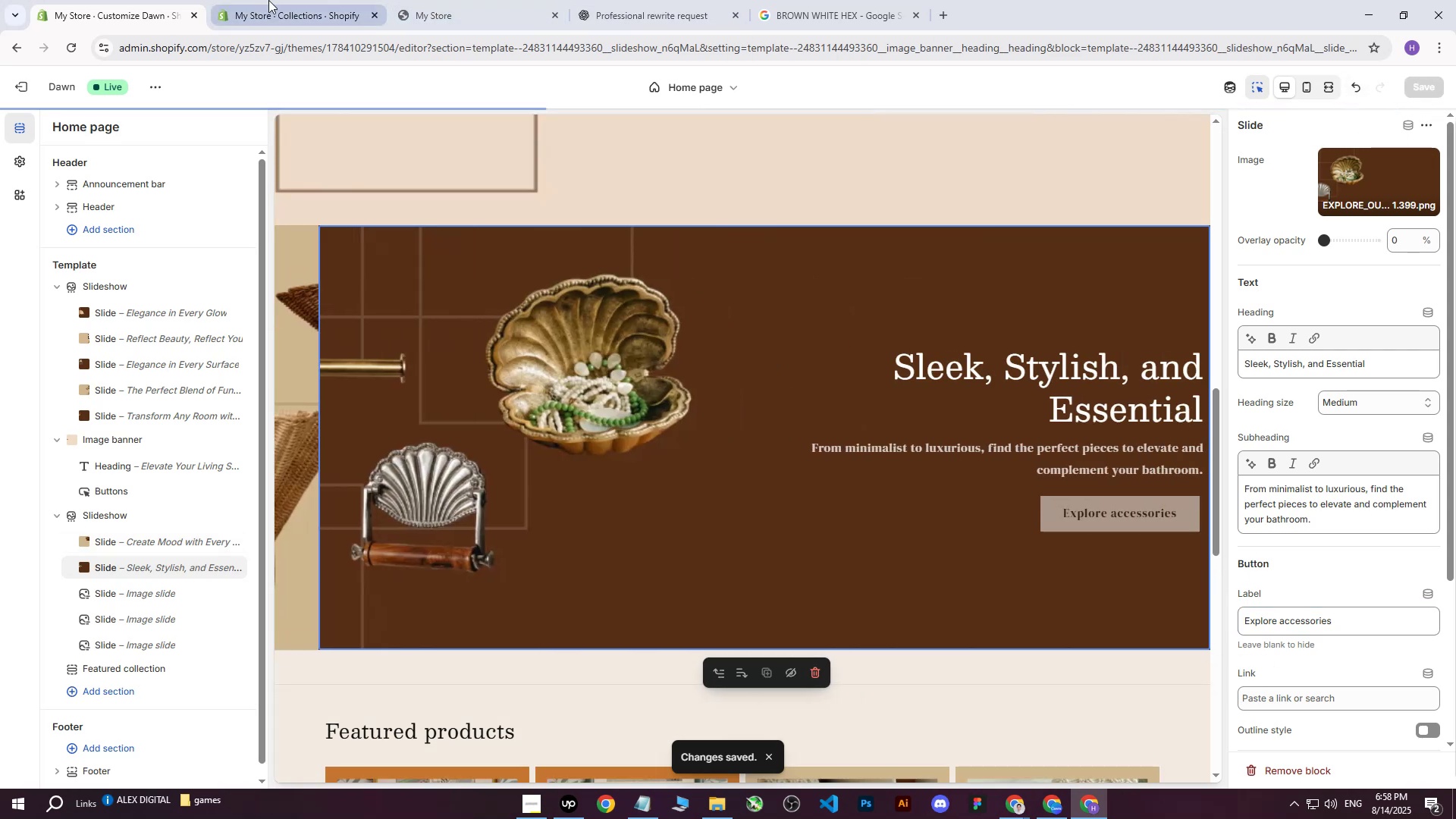 
left_click([277, 0])
 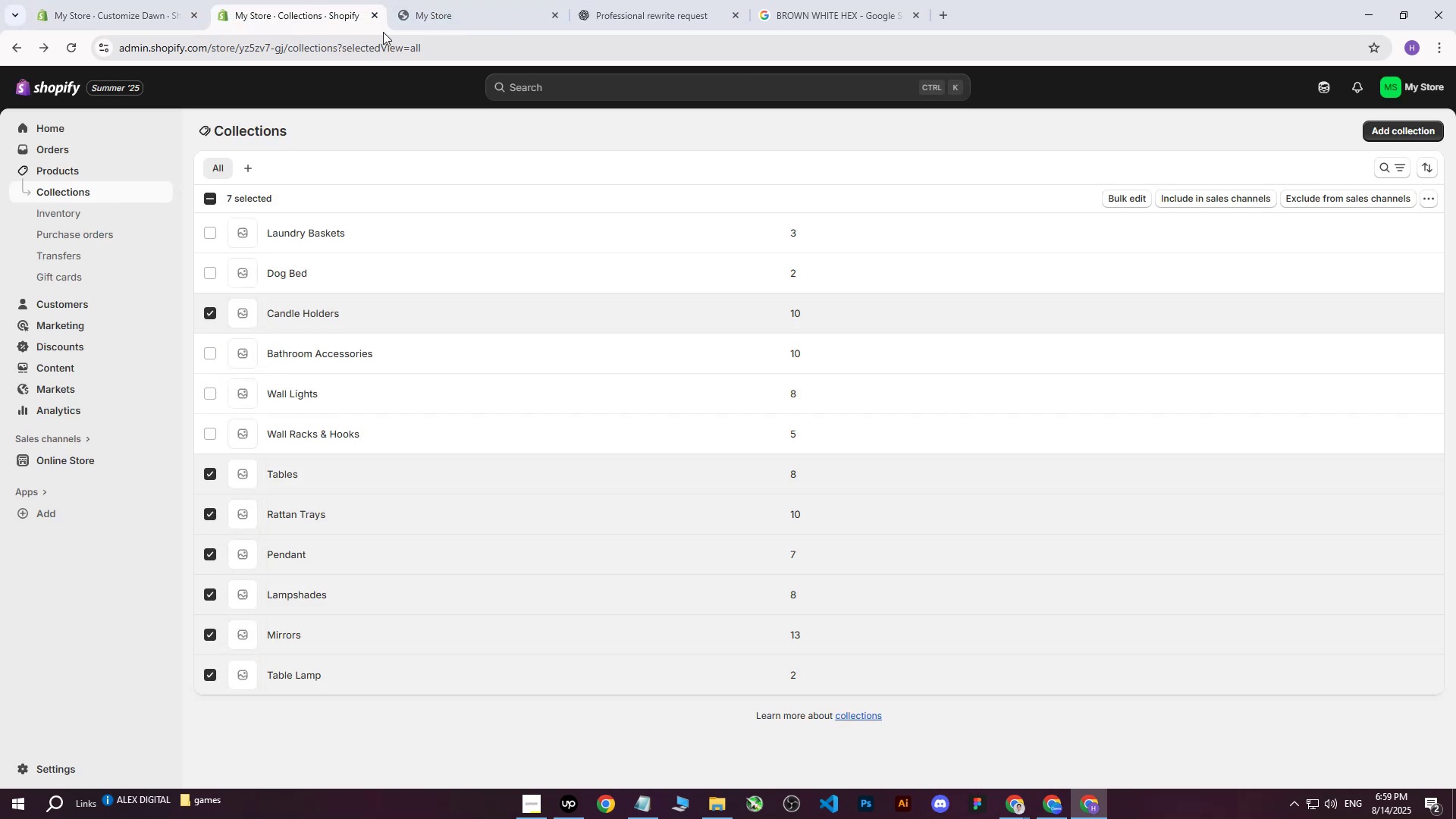 
left_click([453, 0])
 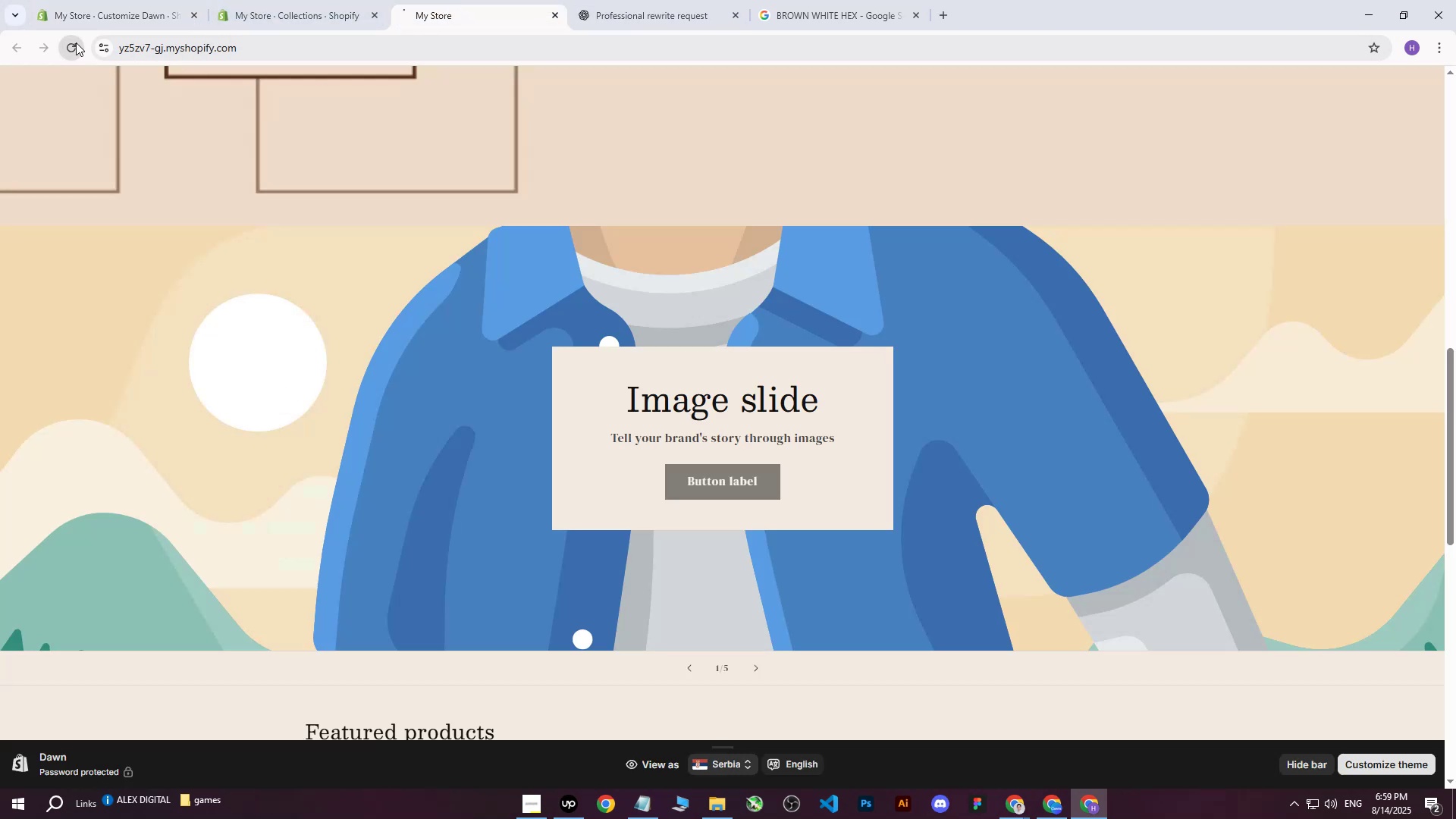 
double_click([113, 0])
 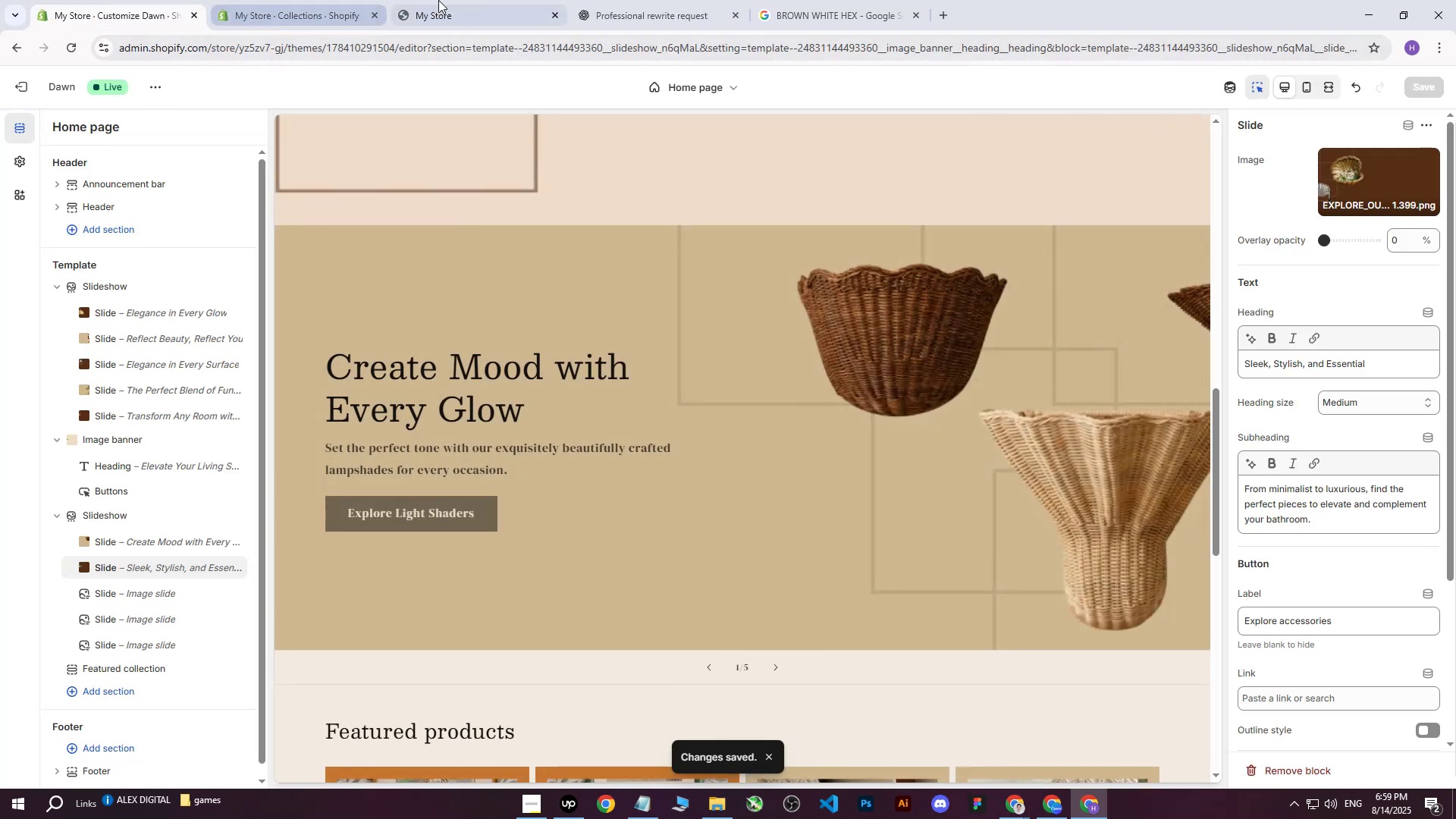 
left_click([552, 11])
 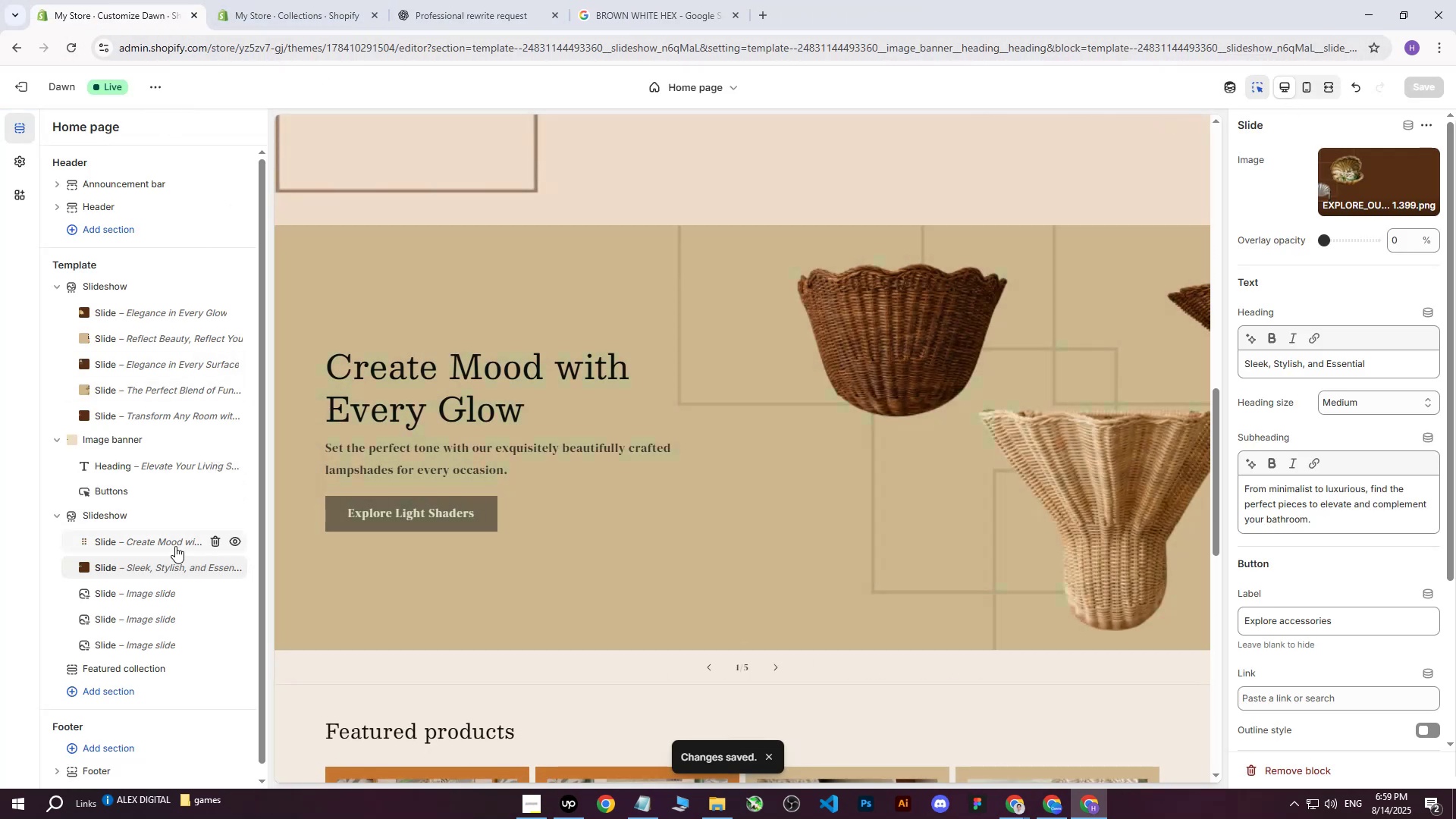 
left_click([231, 514])
 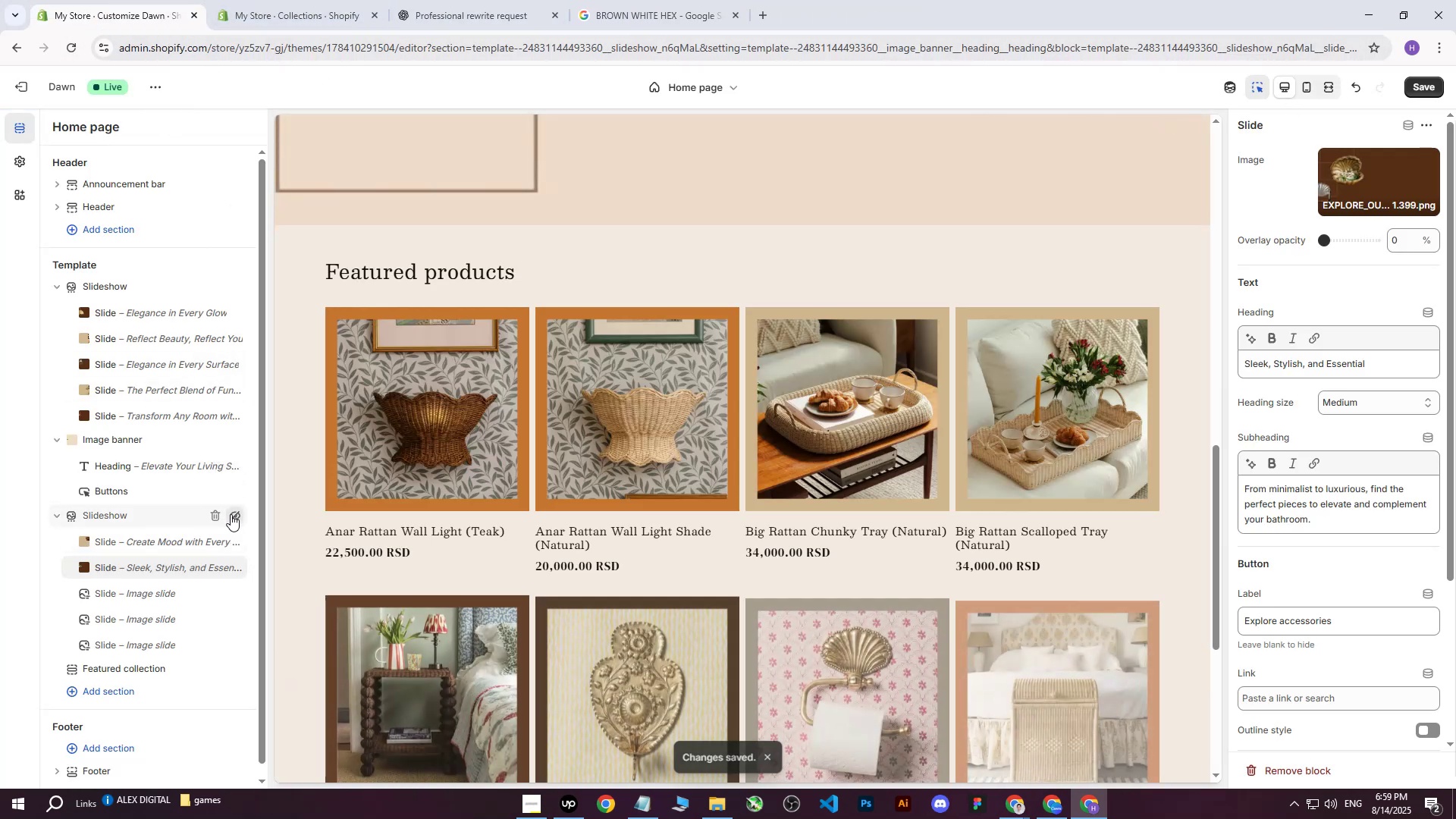 
left_click([232, 516])
 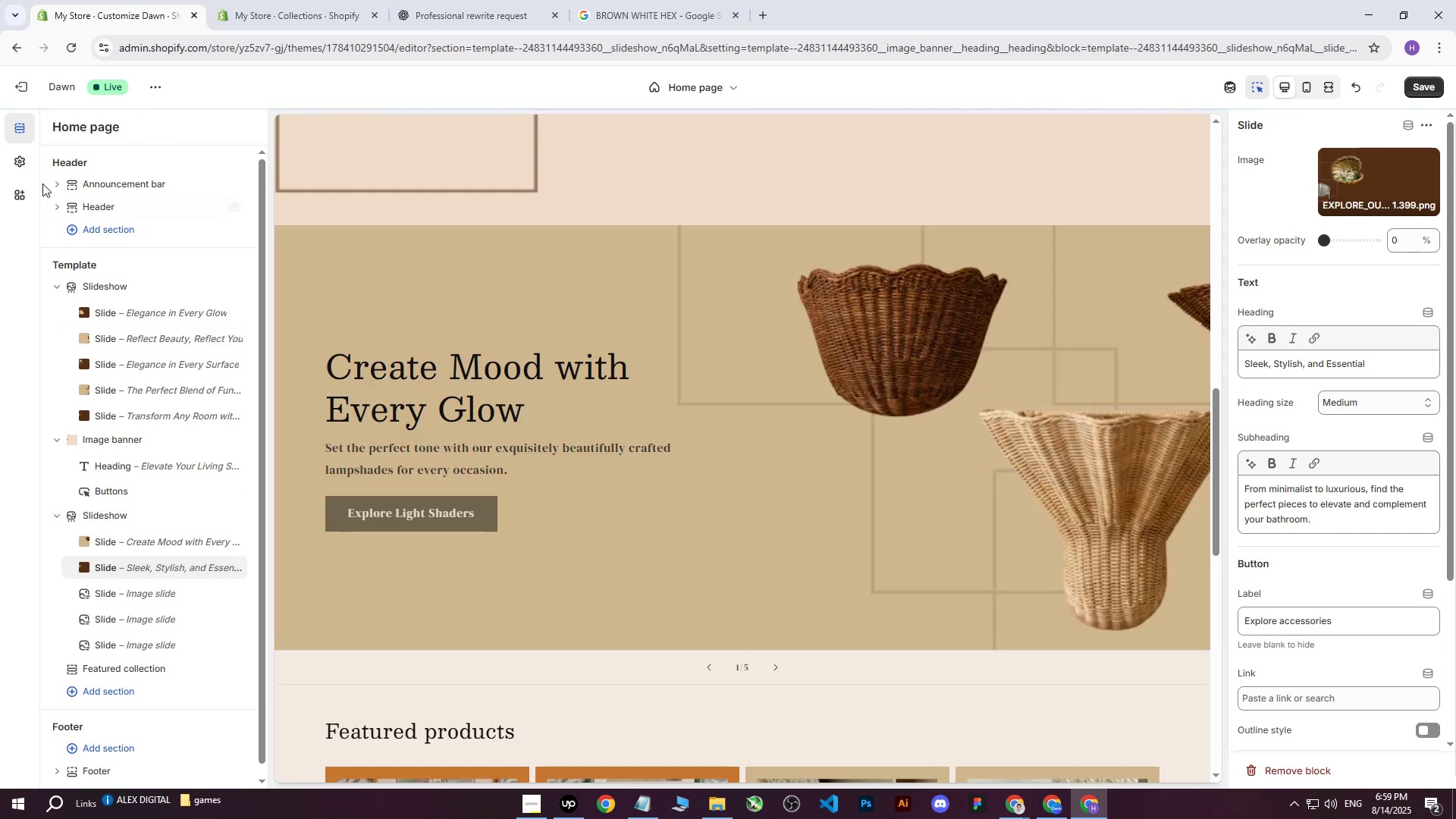 
left_click([27, 84])
 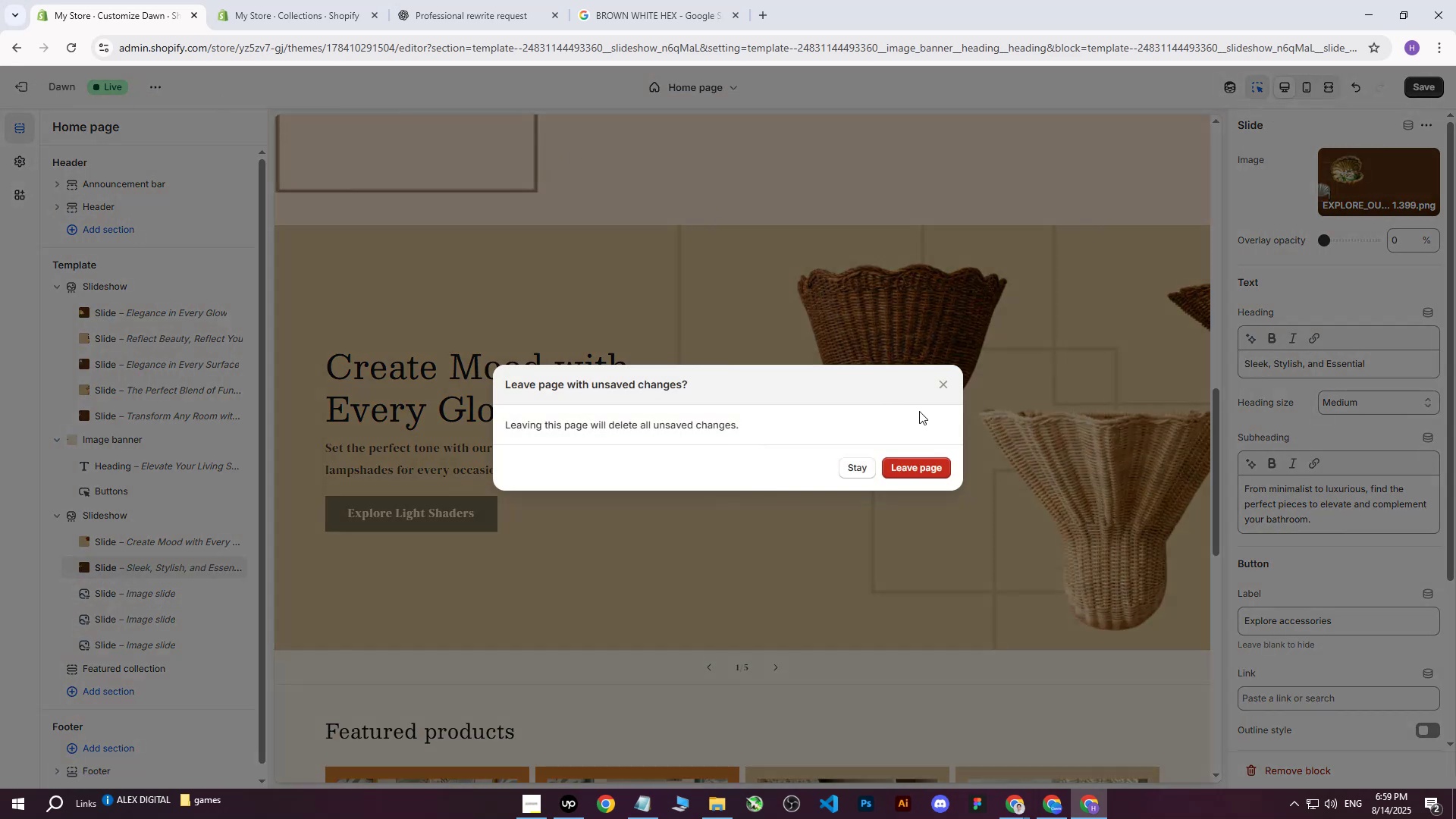 
left_click([940, 382])
 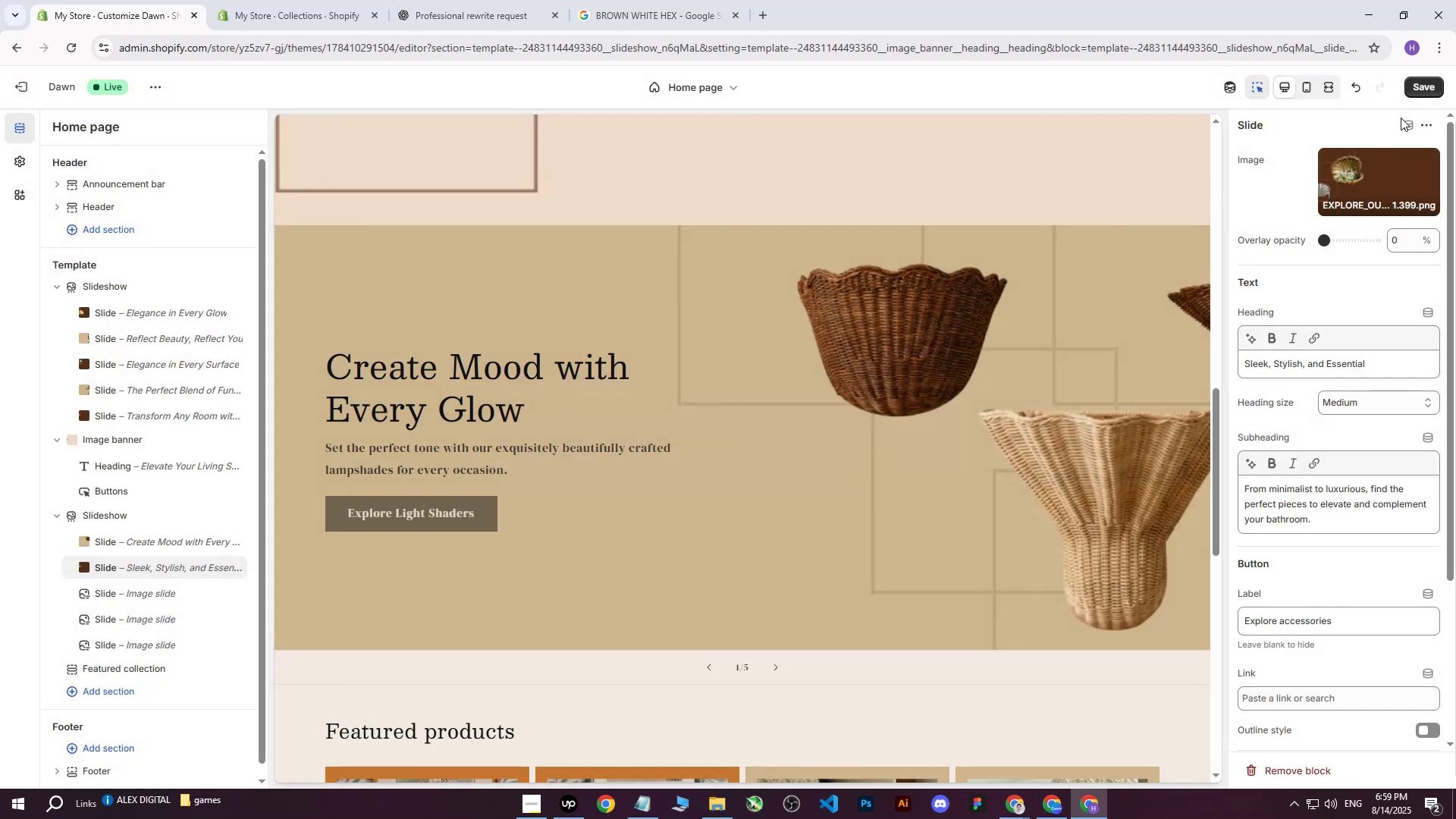 
left_click([1424, 93])
 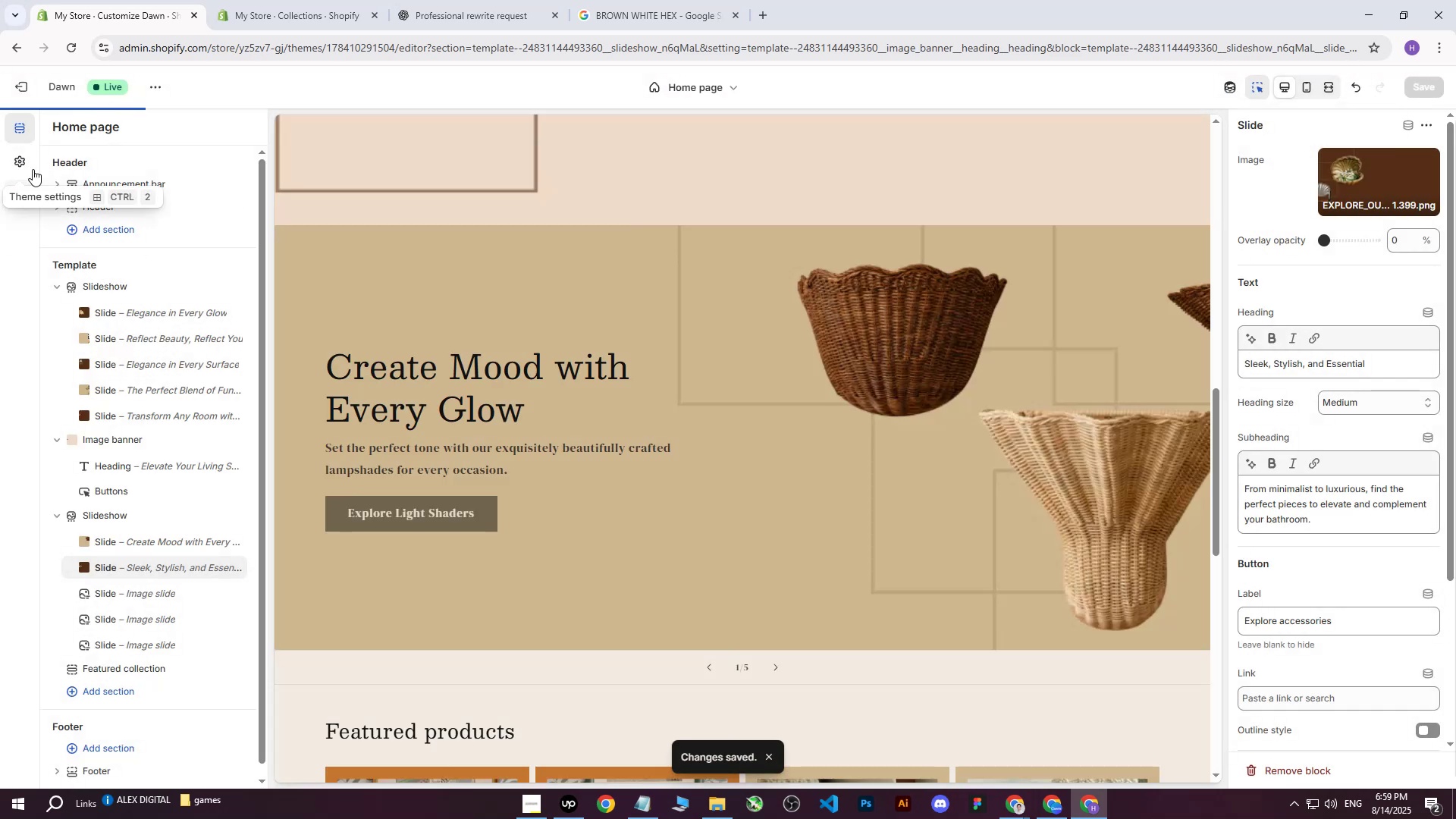 
left_click([25, 87])
 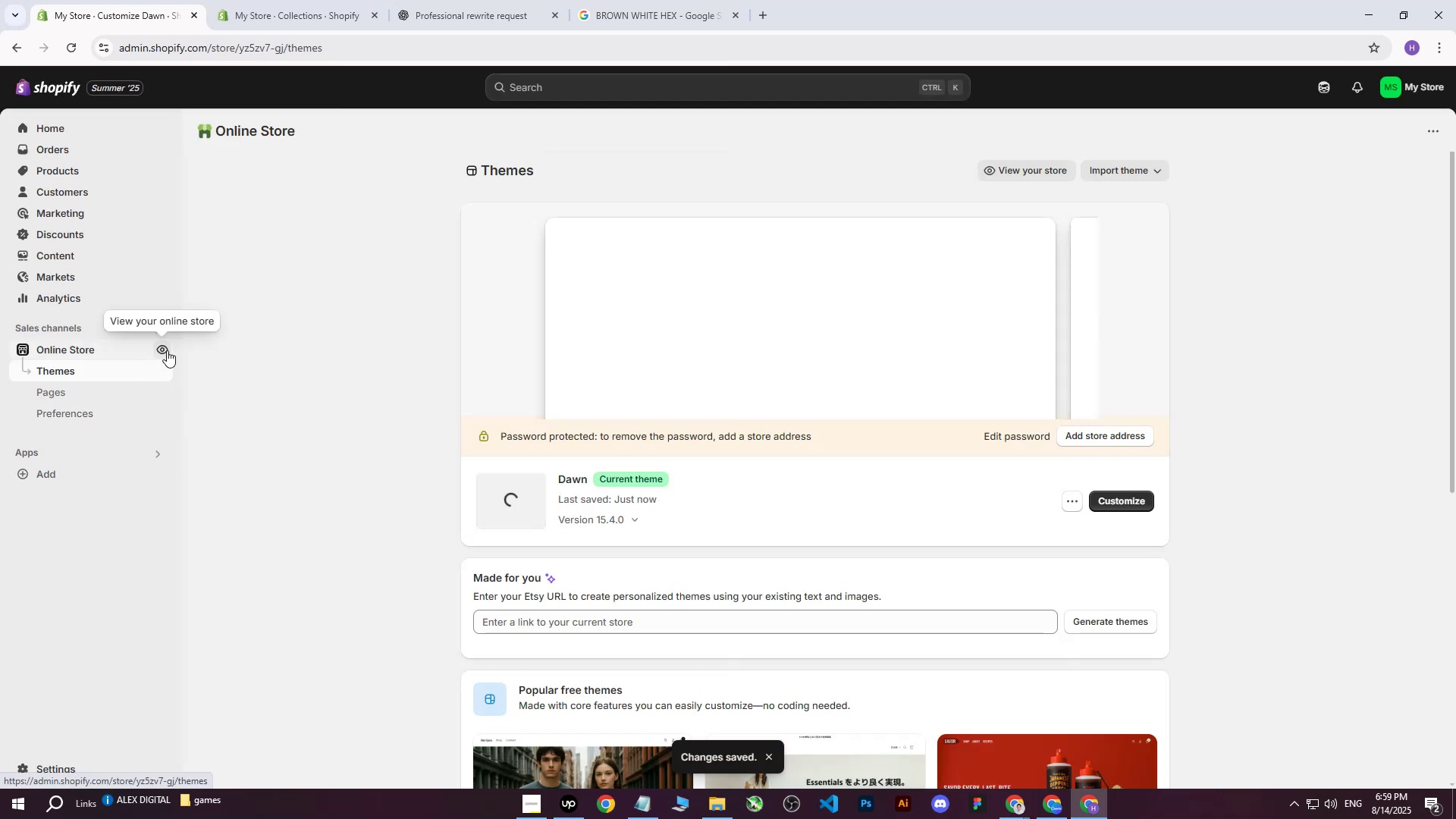 
left_click([159, 350])
 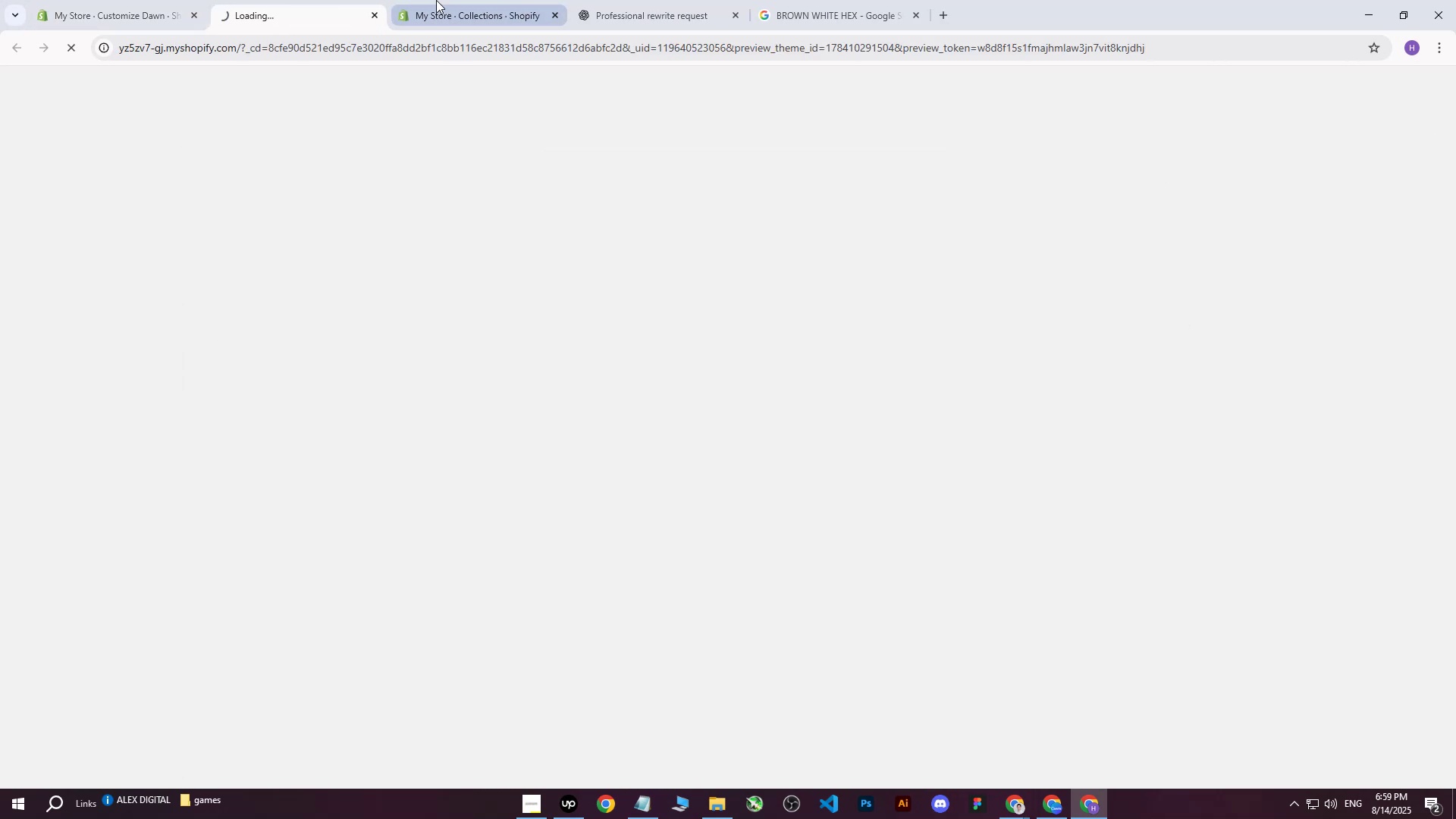 
left_click([525, 0])
 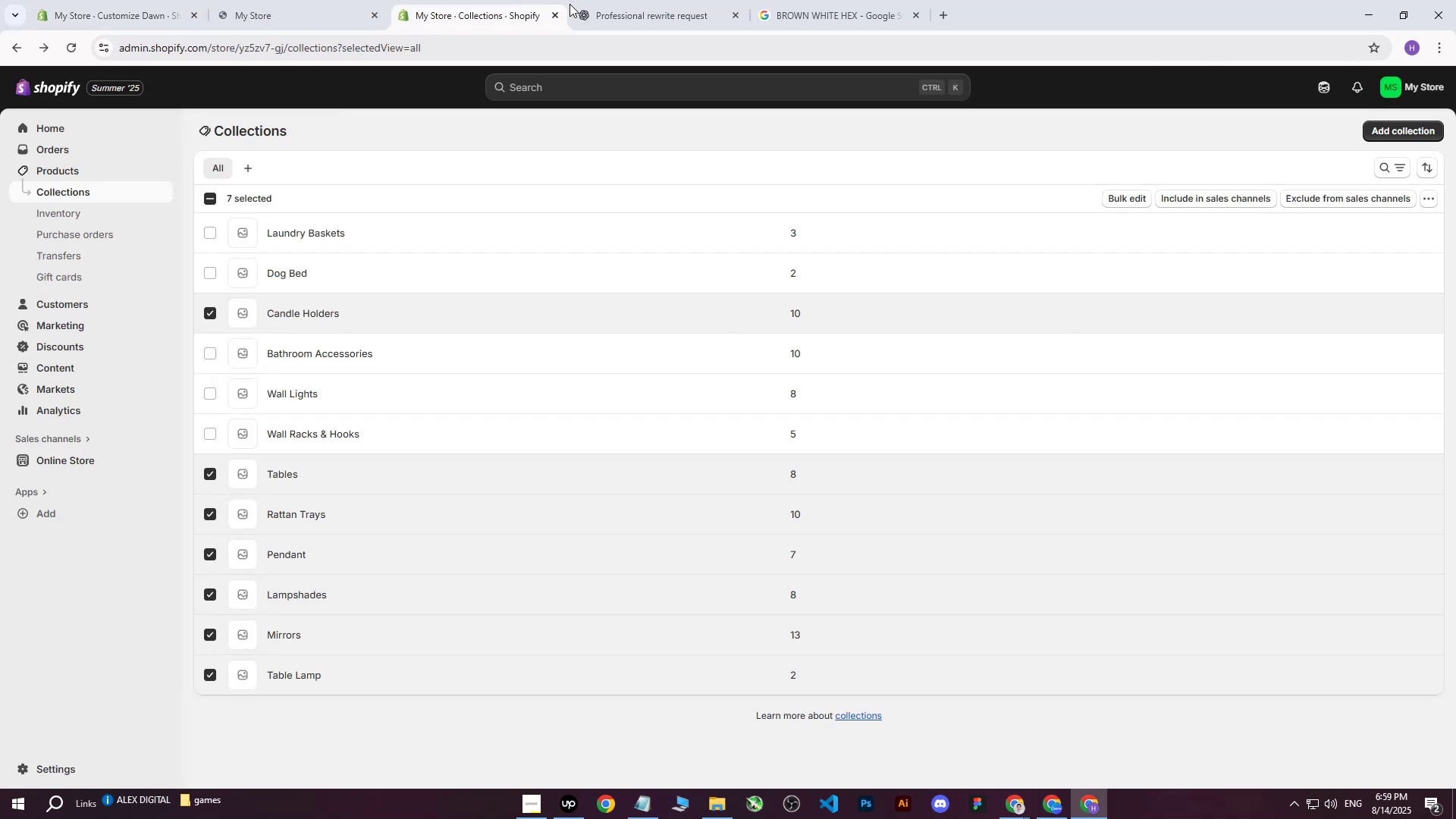 
left_click([623, 0])
 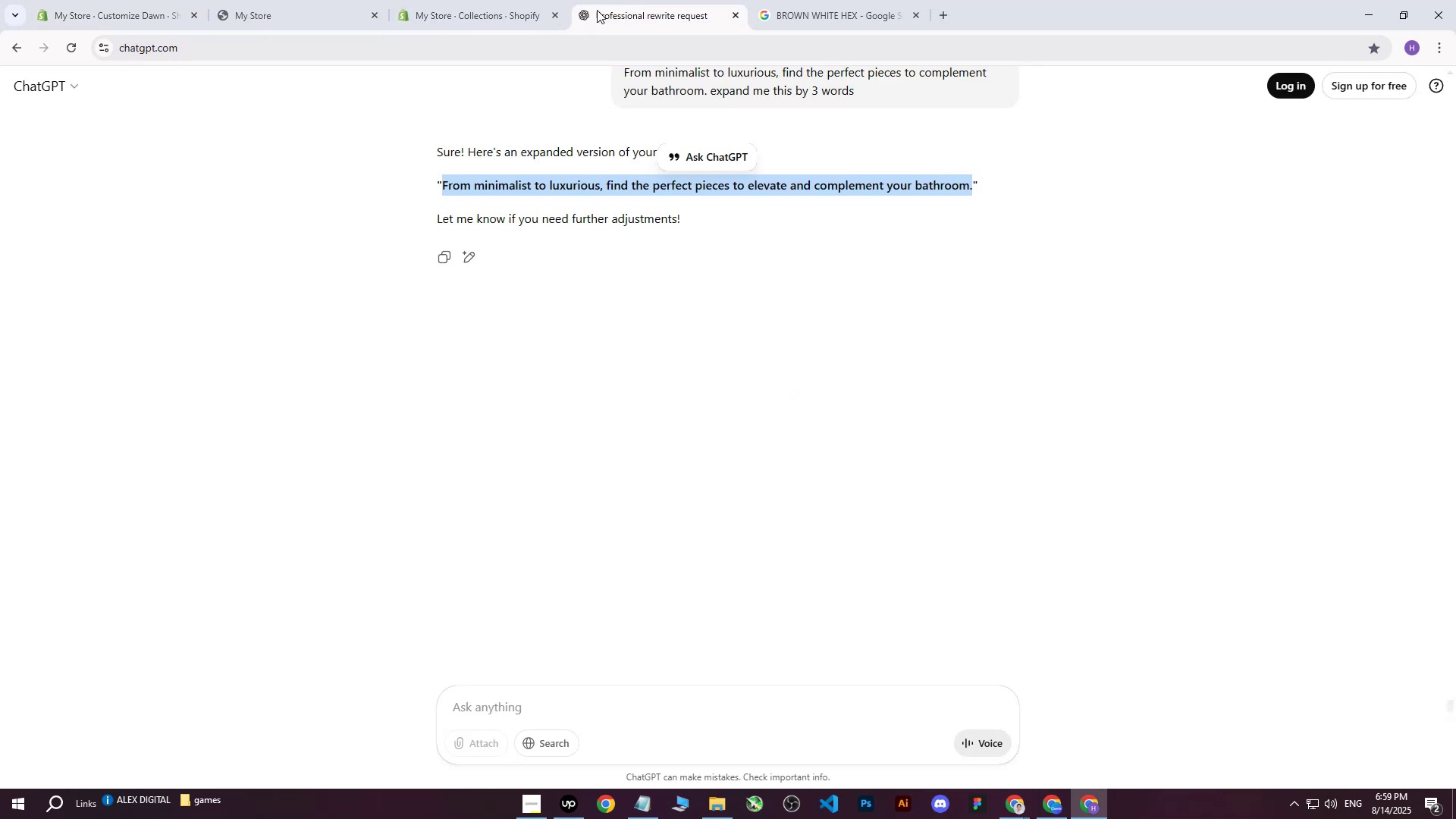 
left_click_drag(start_coordinate=[490, 0], to_coordinate=[348, 0])
 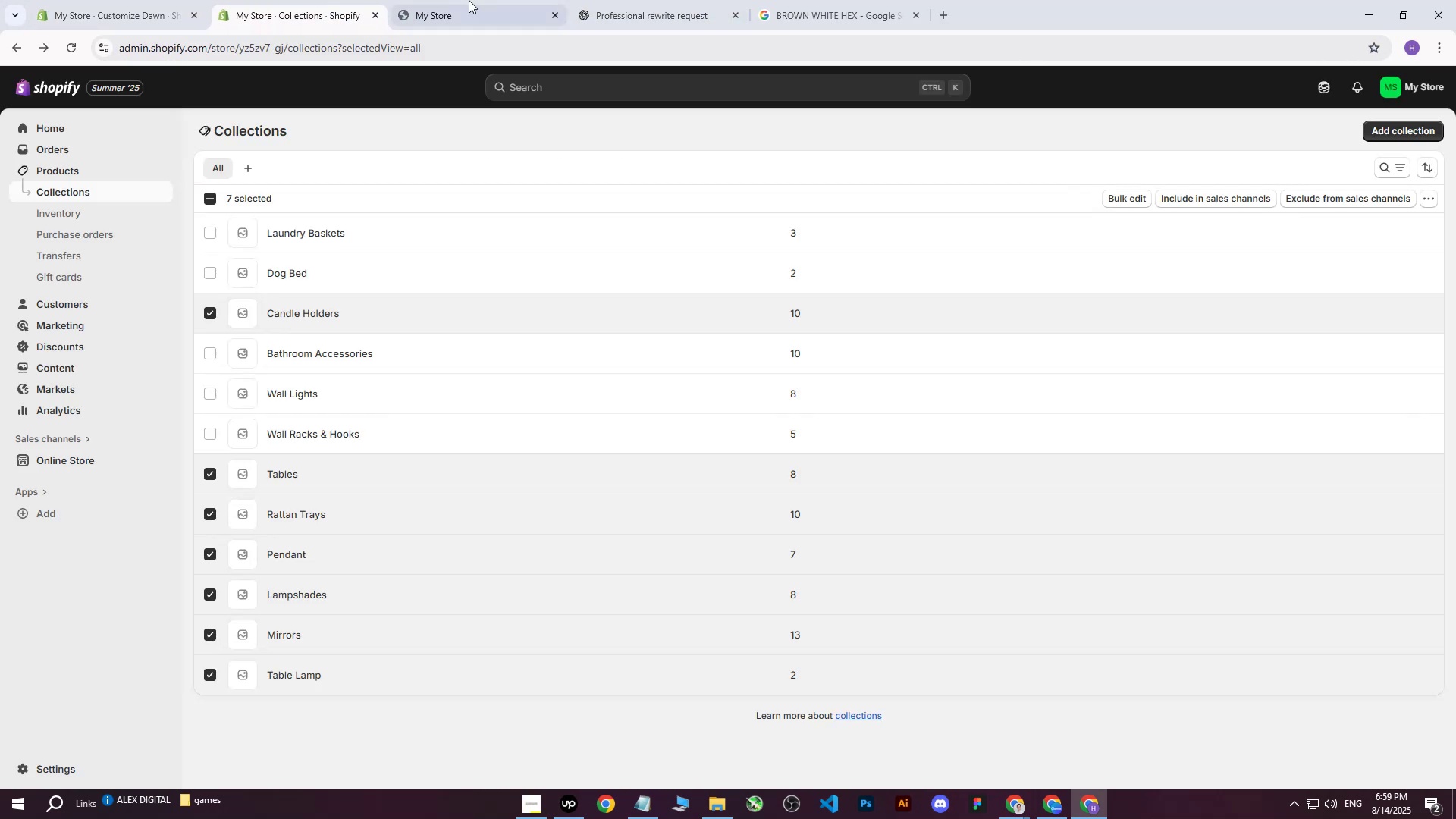 
double_click([475, 0])
 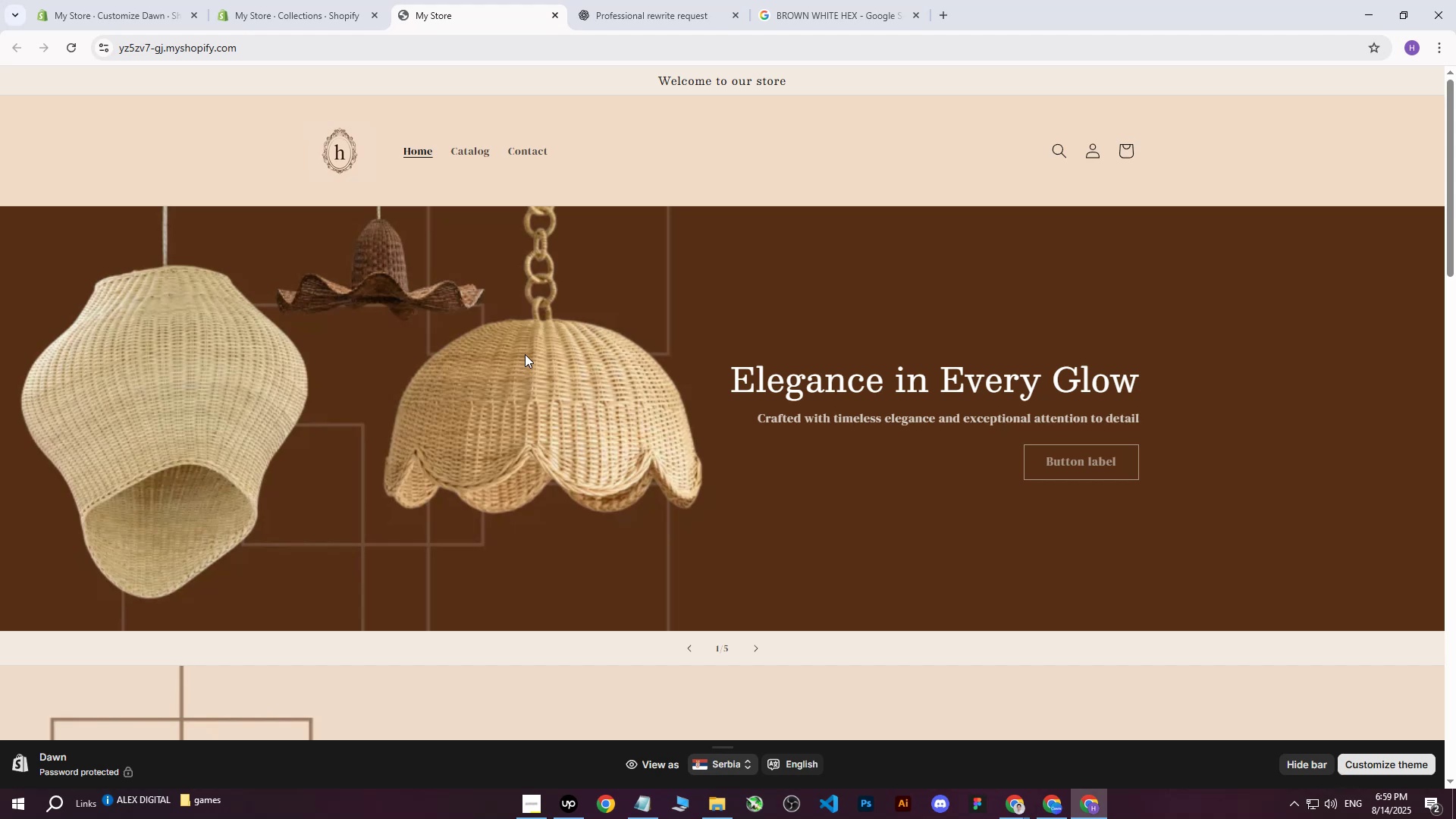 
scroll: coordinate [739, 509], scroll_direction: down, amount: 13.0
 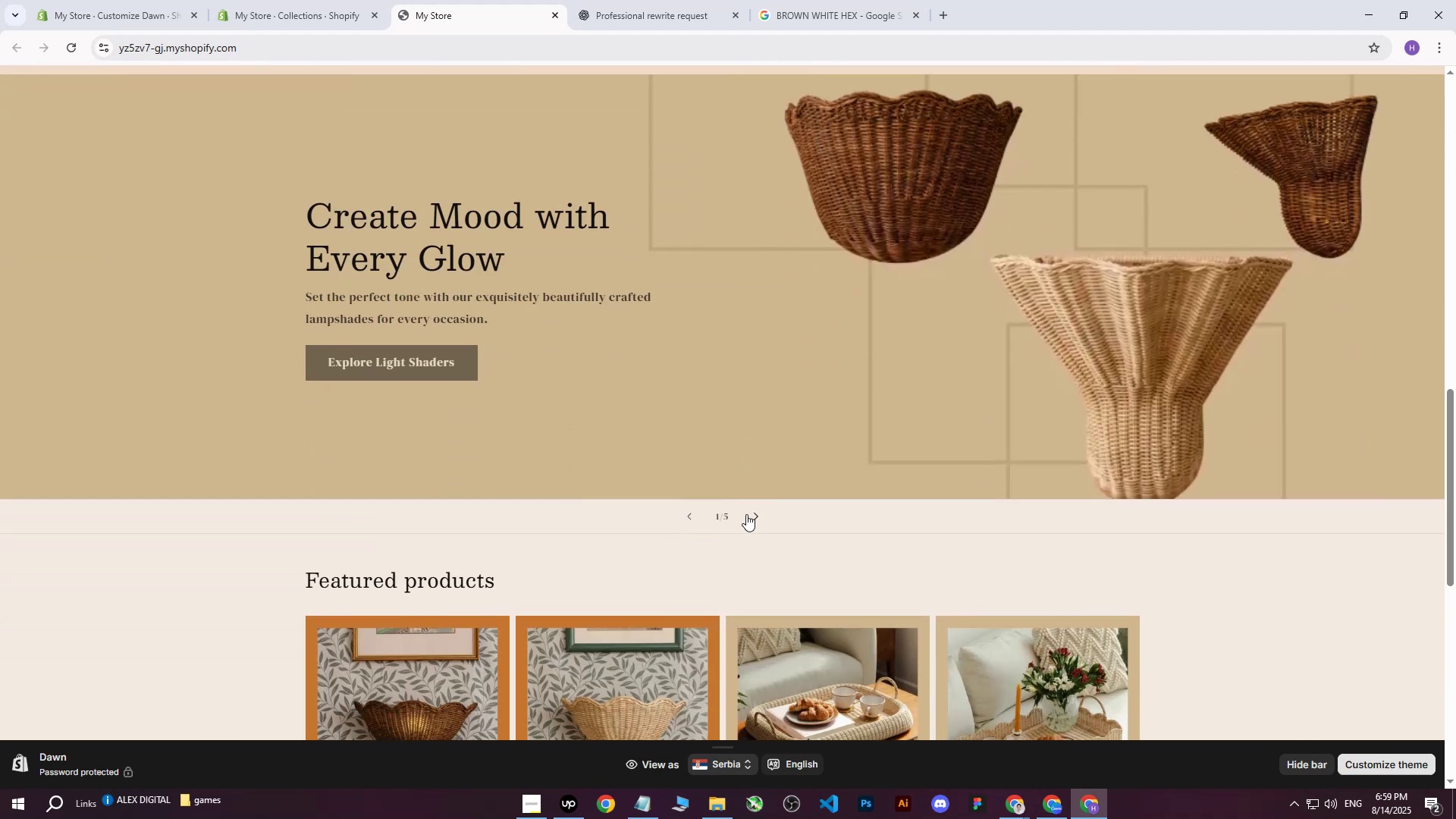 
left_click([748, 516])
 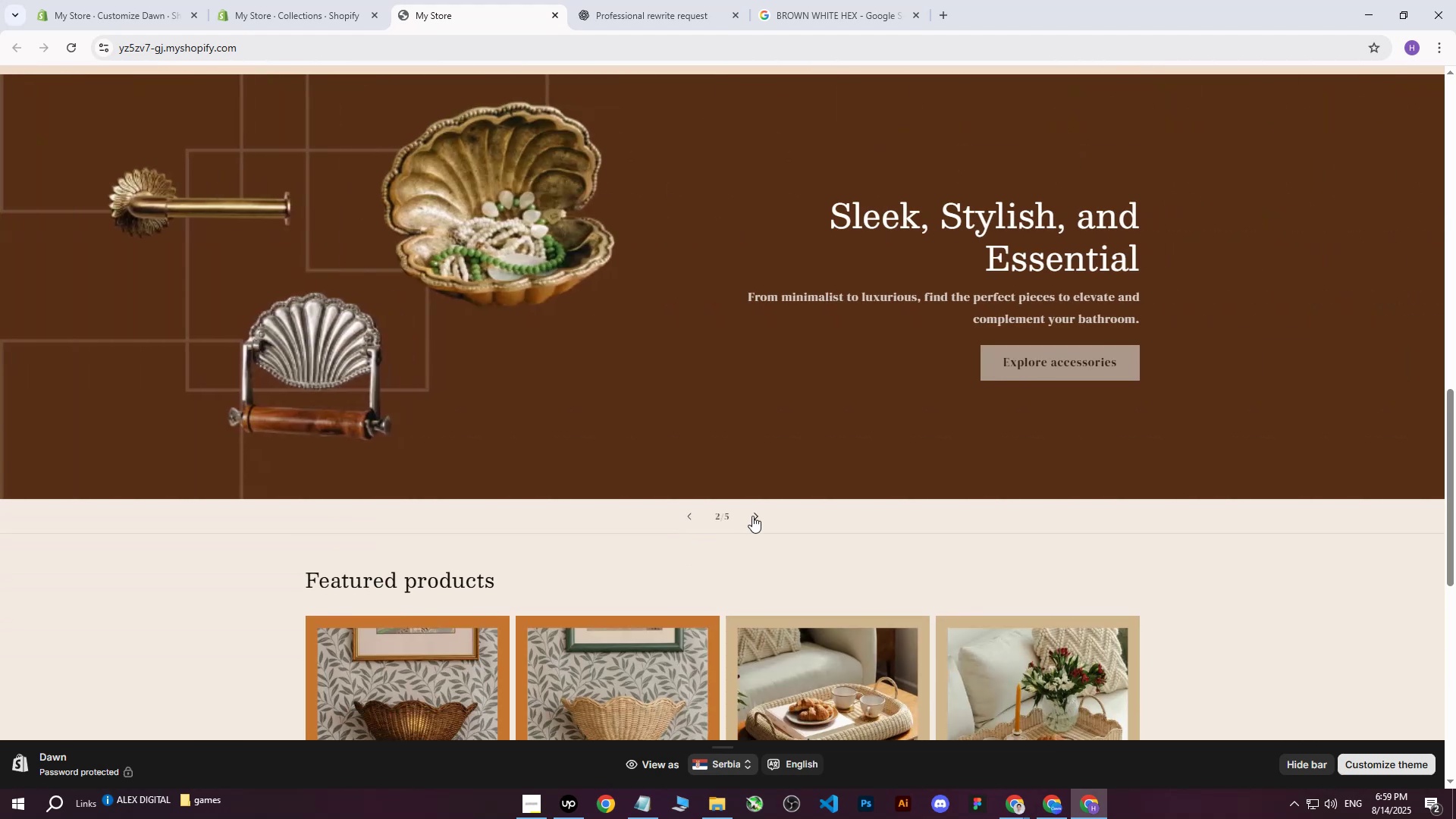 
scroll: coordinate [747, 514], scroll_direction: up, amount: 2.0
 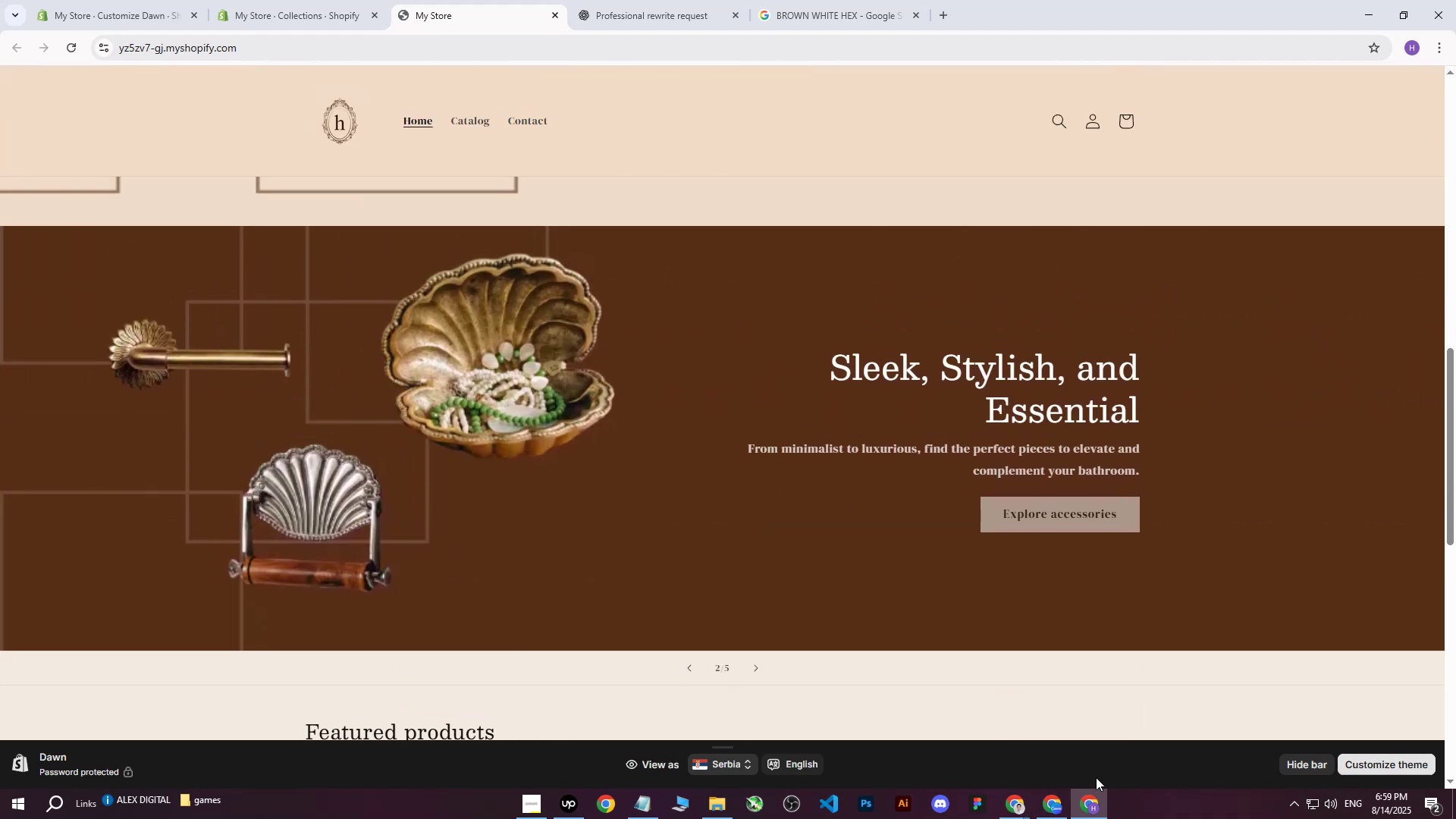 
scroll: coordinate [698, 513], scroll_direction: down, amount: 1.0
 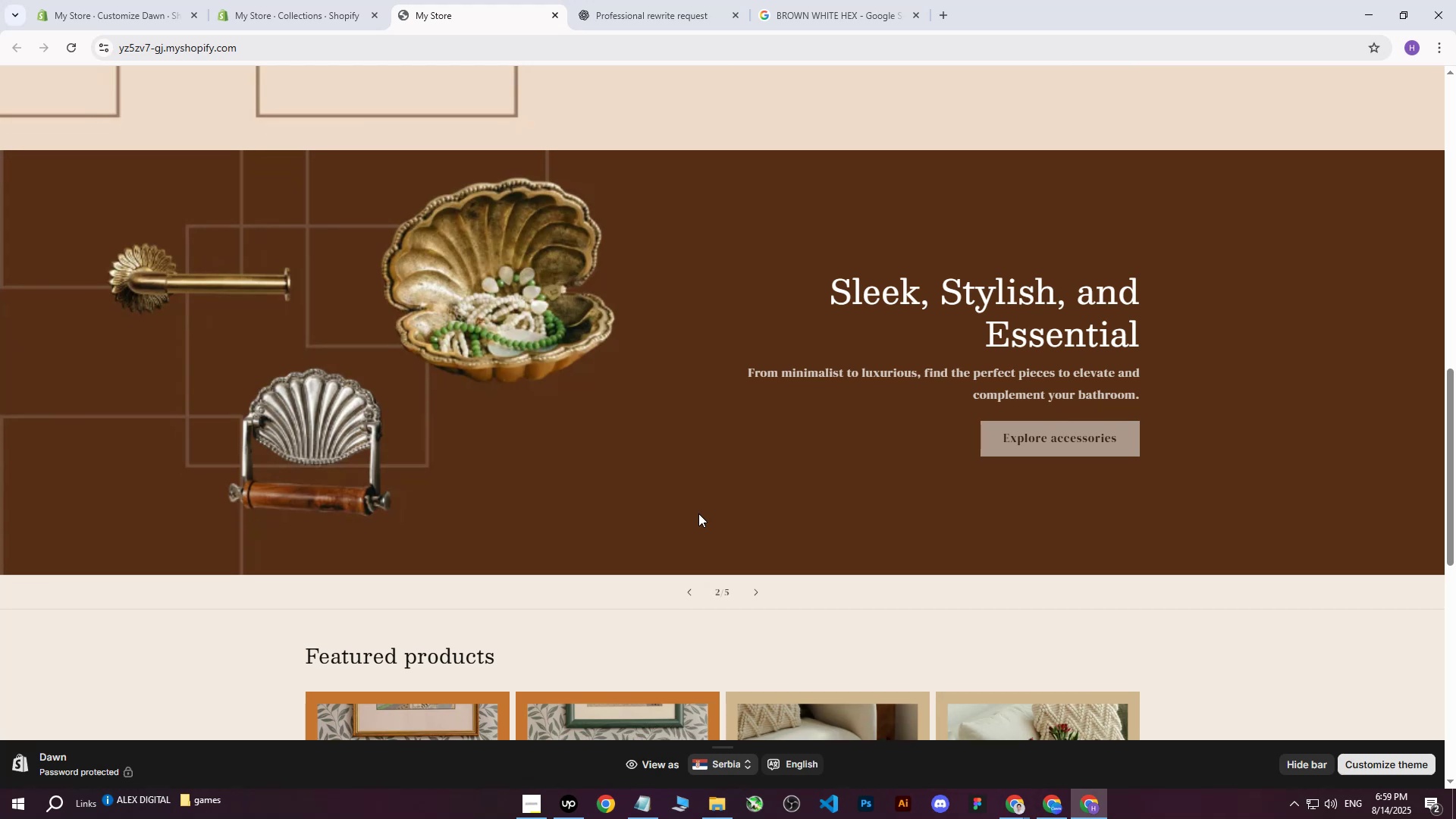 
scroll: coordinate [698, 513], scroll_direction: up, amount: 1.0
 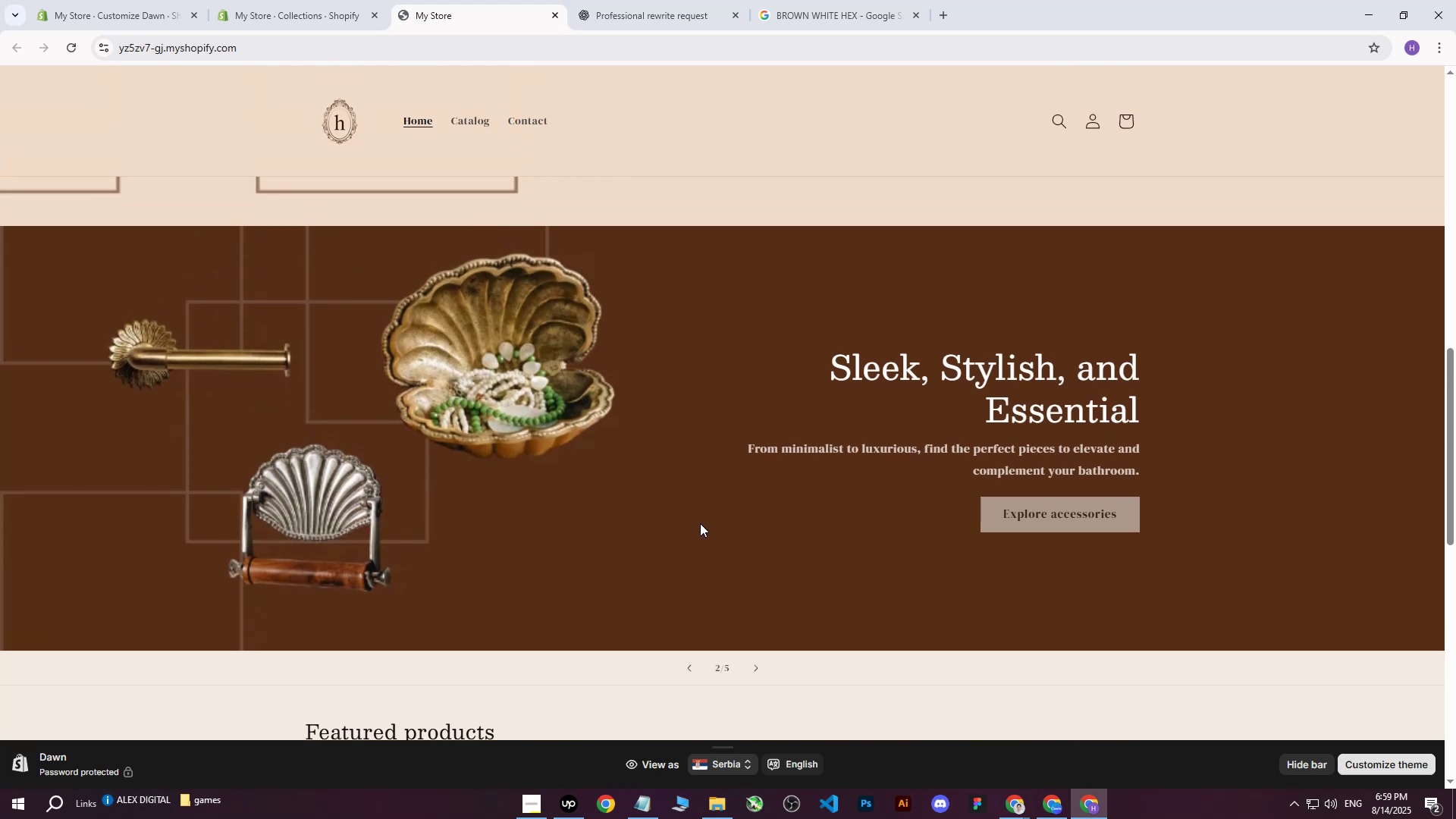 
scroll: coordinate [712, 542], scroll_direction: down, amount: 1.0
 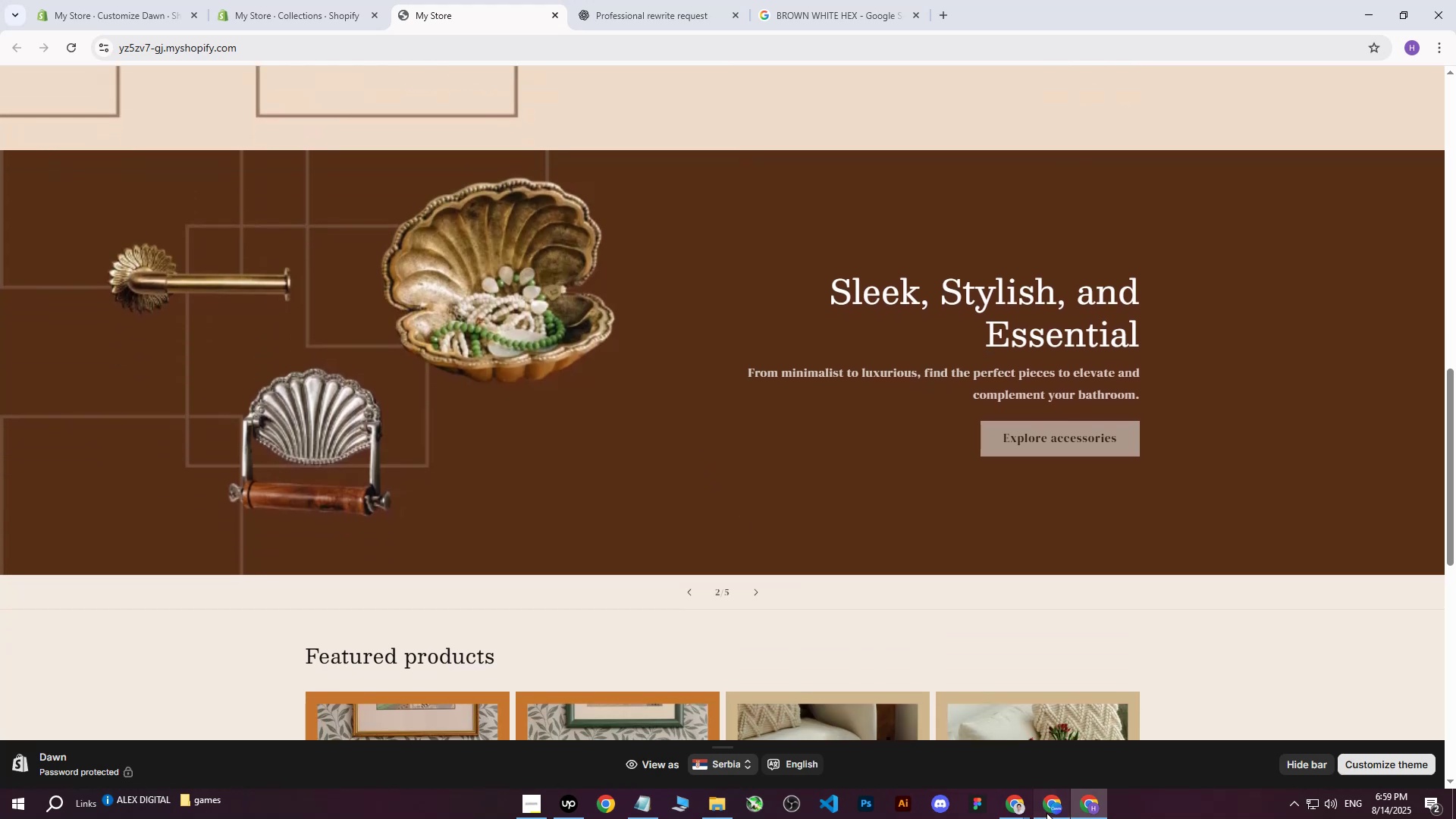 
left_click([1046, 813])
 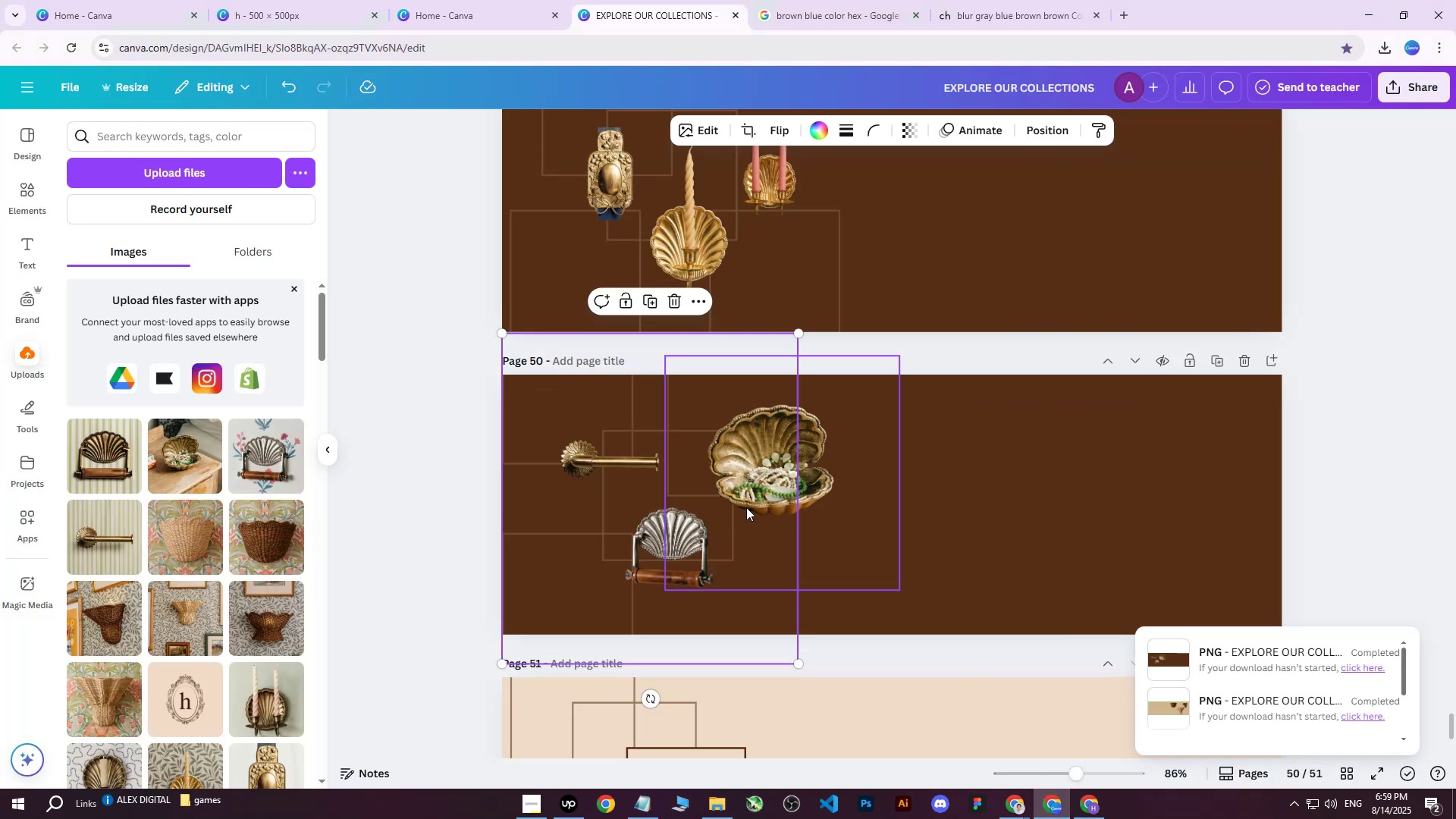 
left_click([803, 485])
 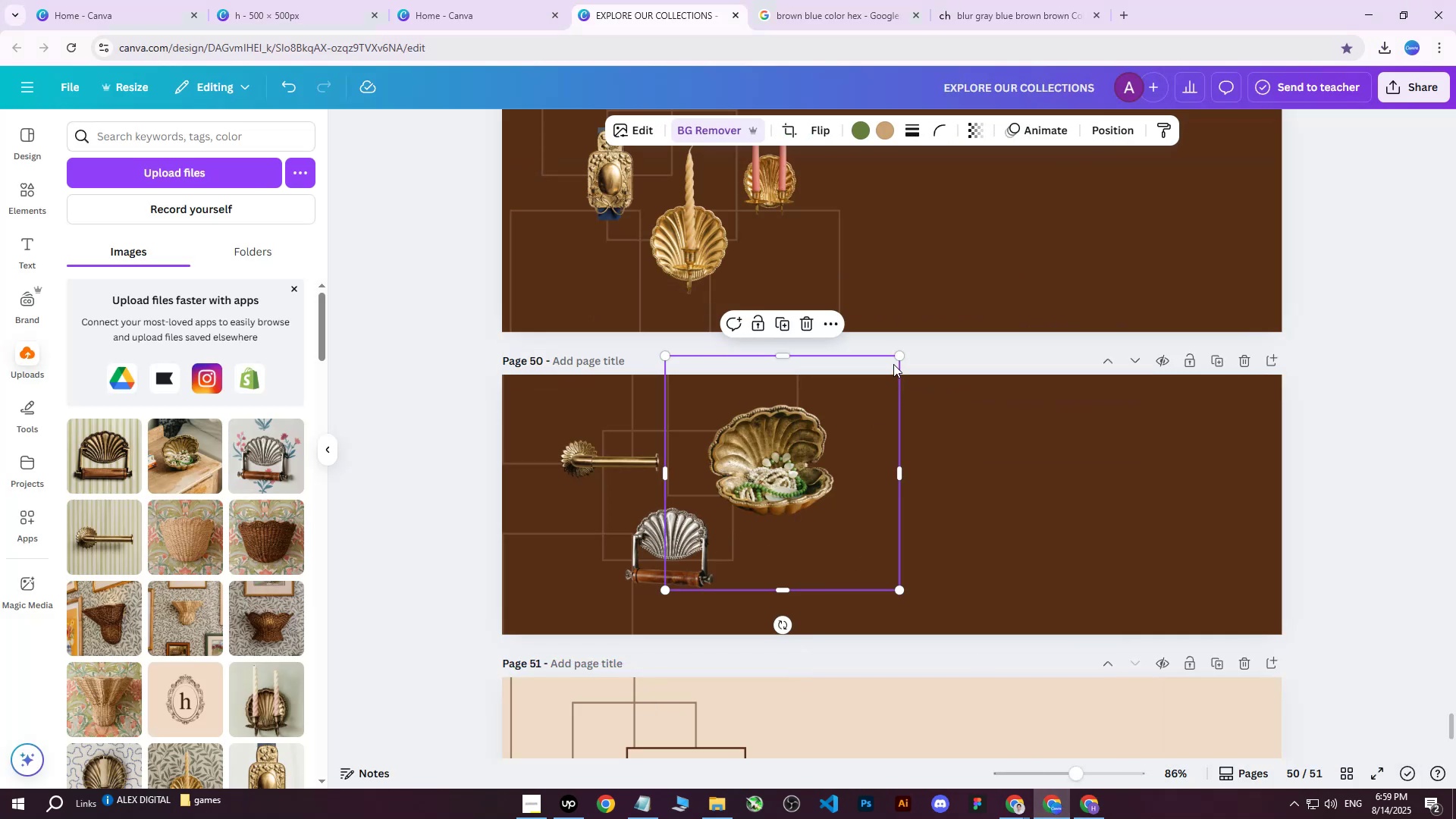 
left_click_drag(start_coordinate=[899, 354], to_coordinate=[854, 399])
 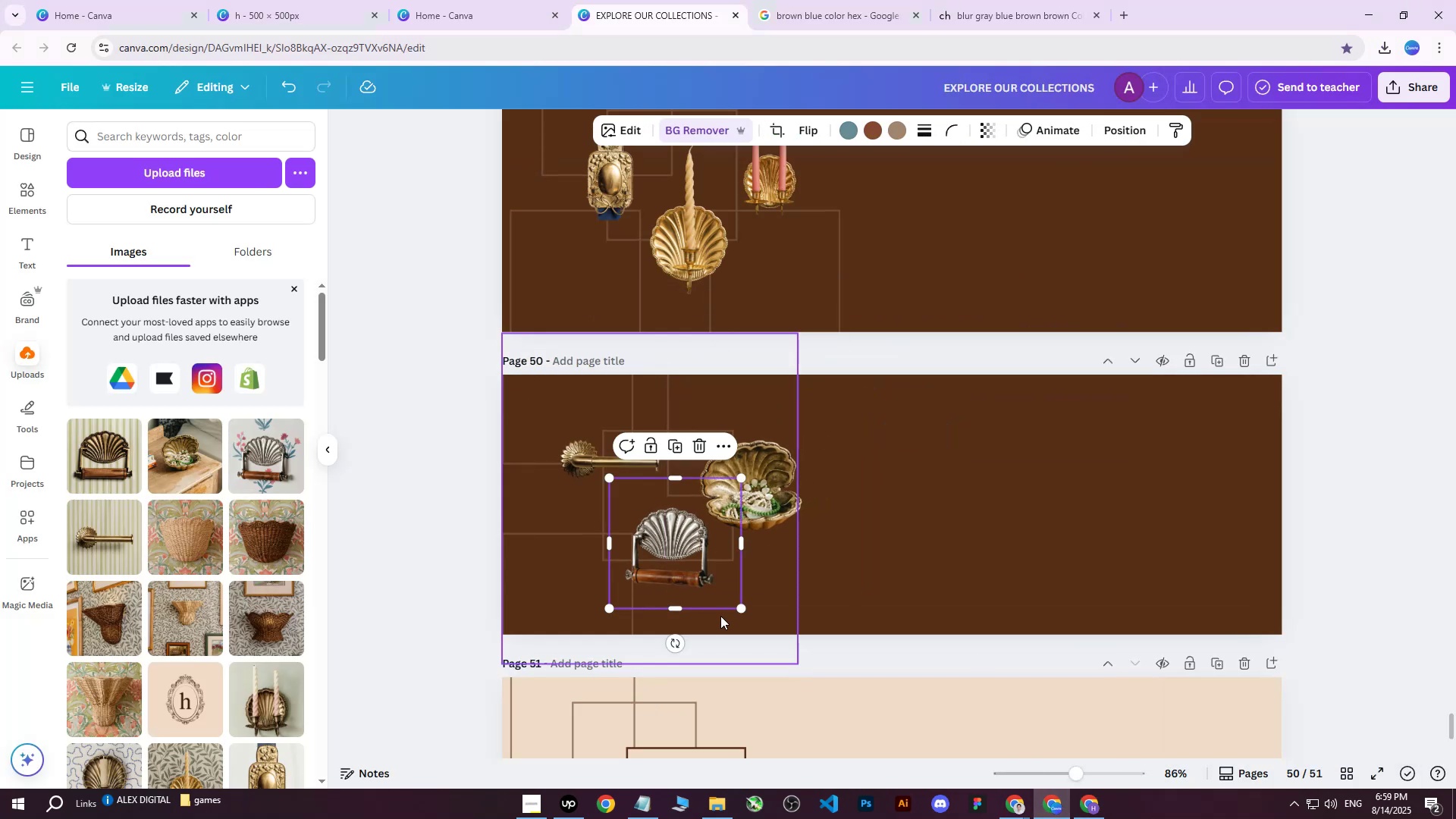 
left_click_drag(start_coordinate=[739, 613], to_coordinate=[717, 592])
 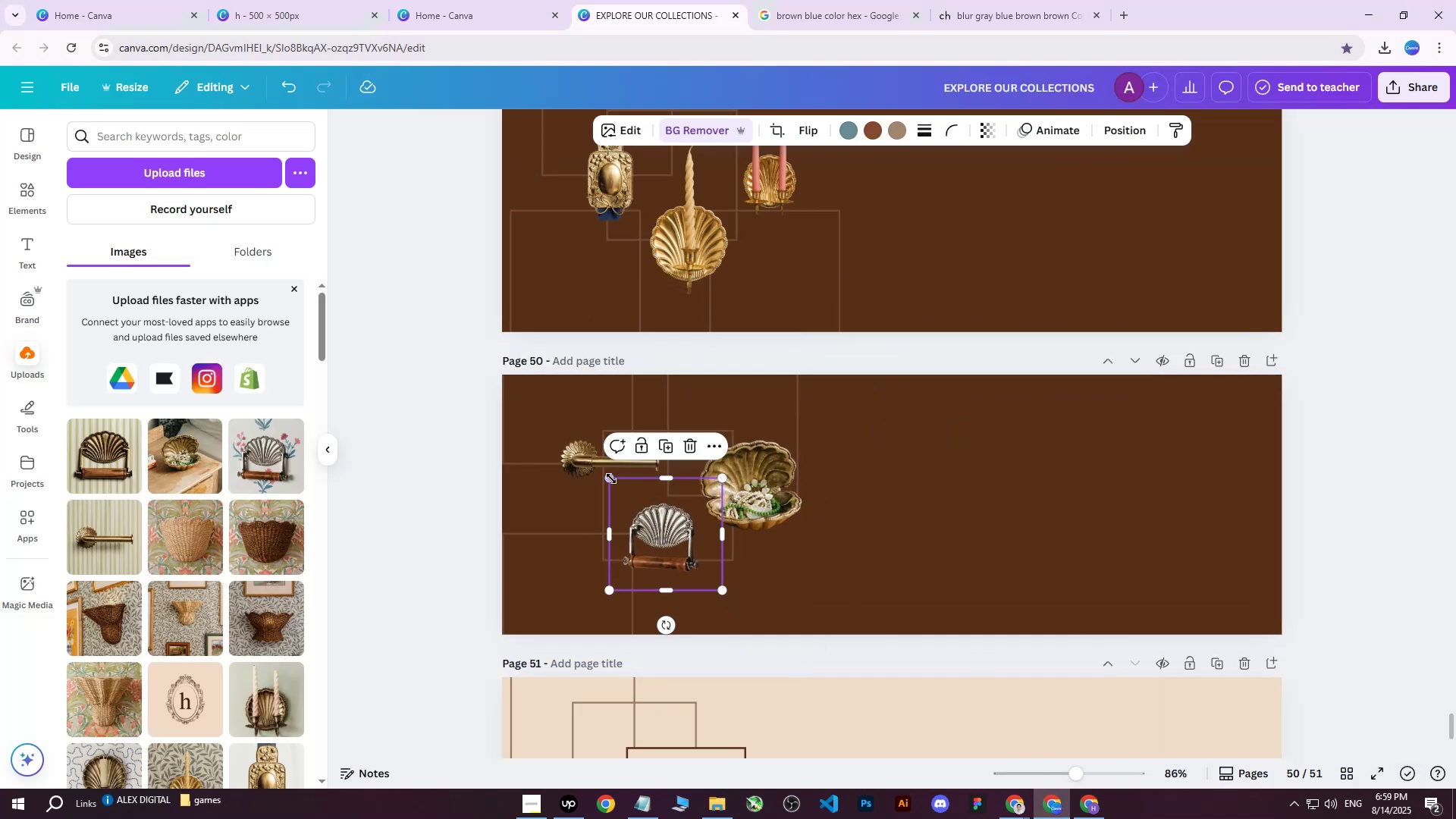 
left_click_drag(start_coordinate=[610, 478], to_coordinate=[602, 472])
 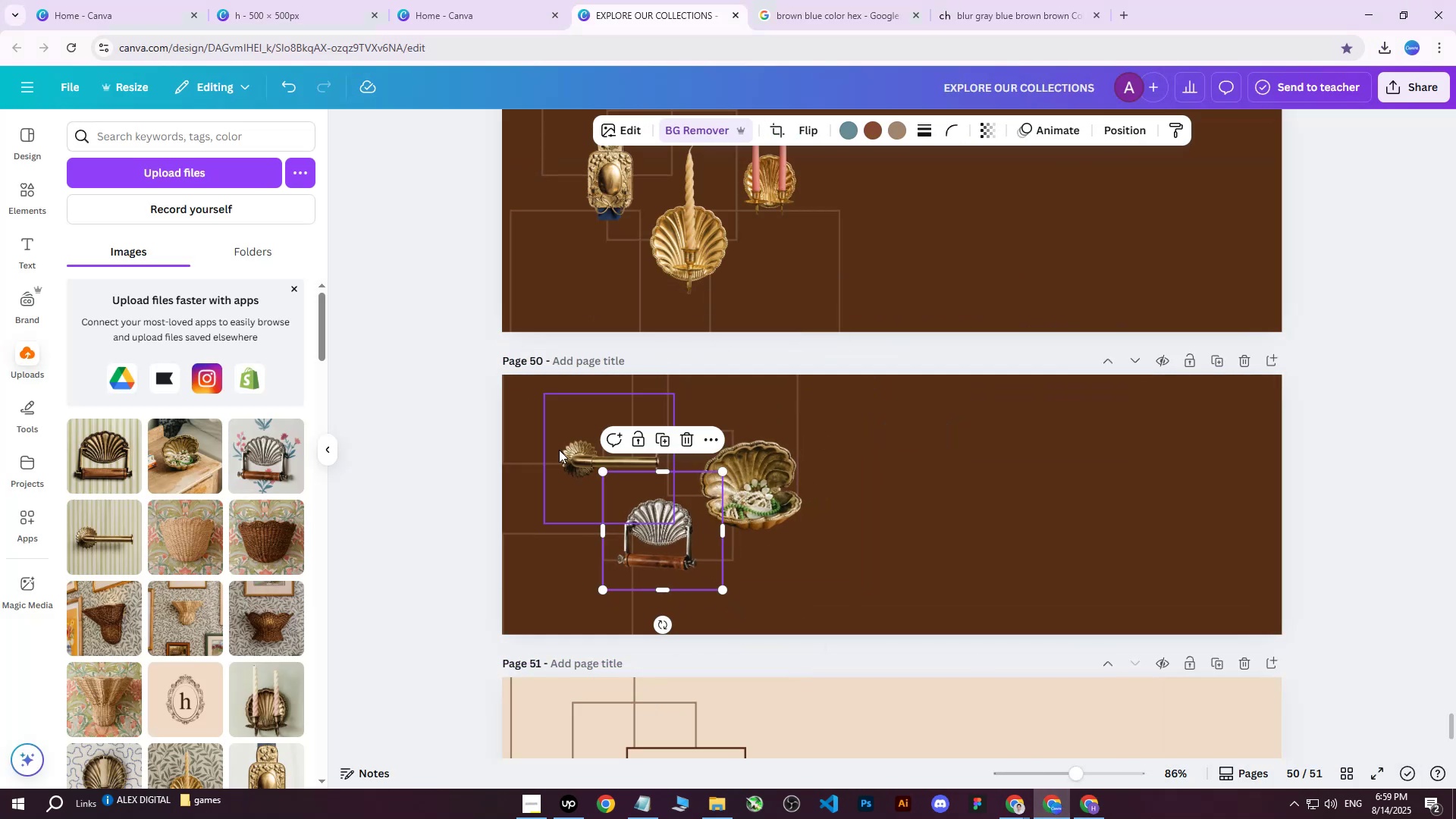 
double_click([559, 450])
 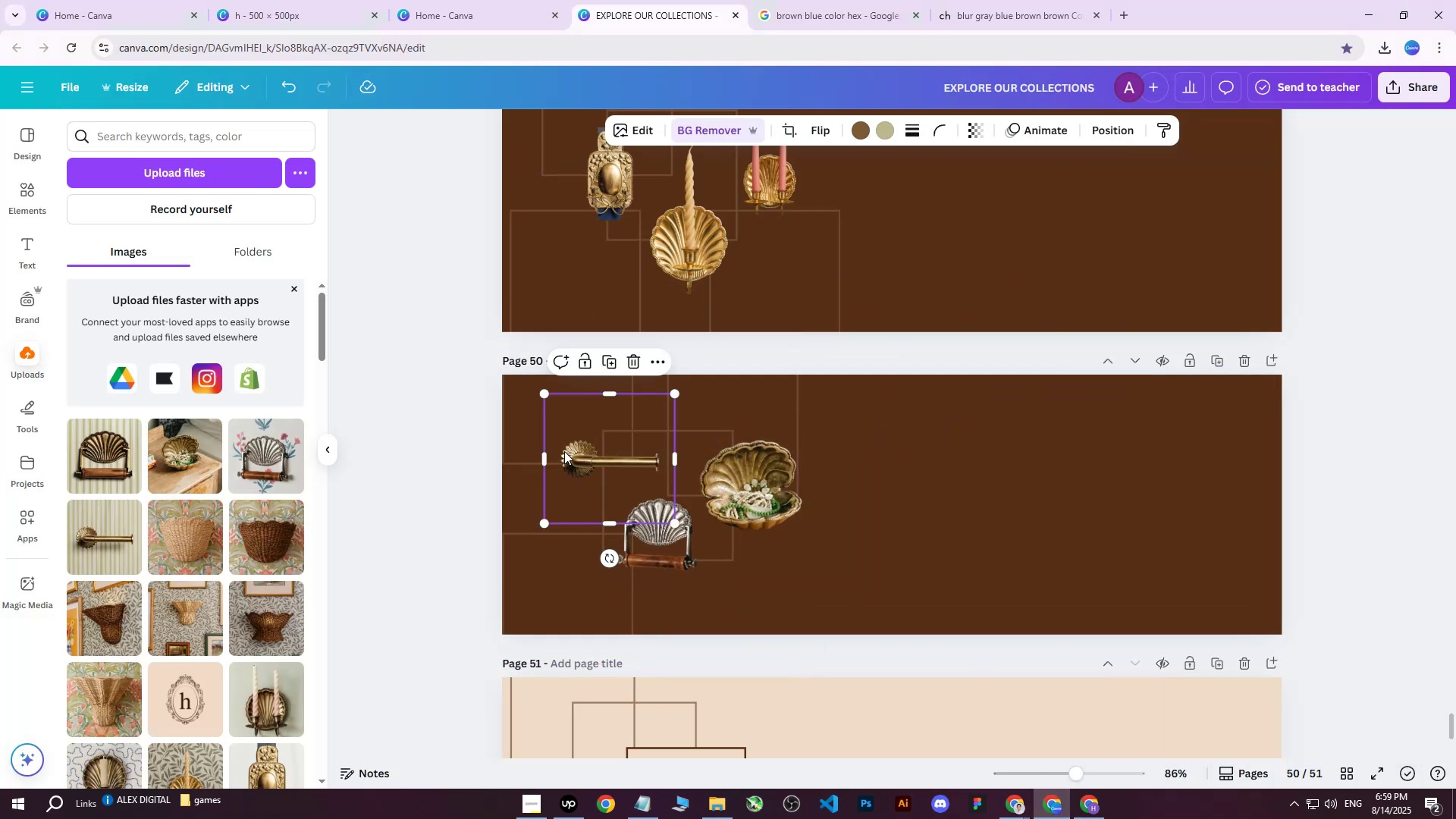 
left_click_drag(start_coordinate=[570, 452], to_coordinate=[562, 446])
 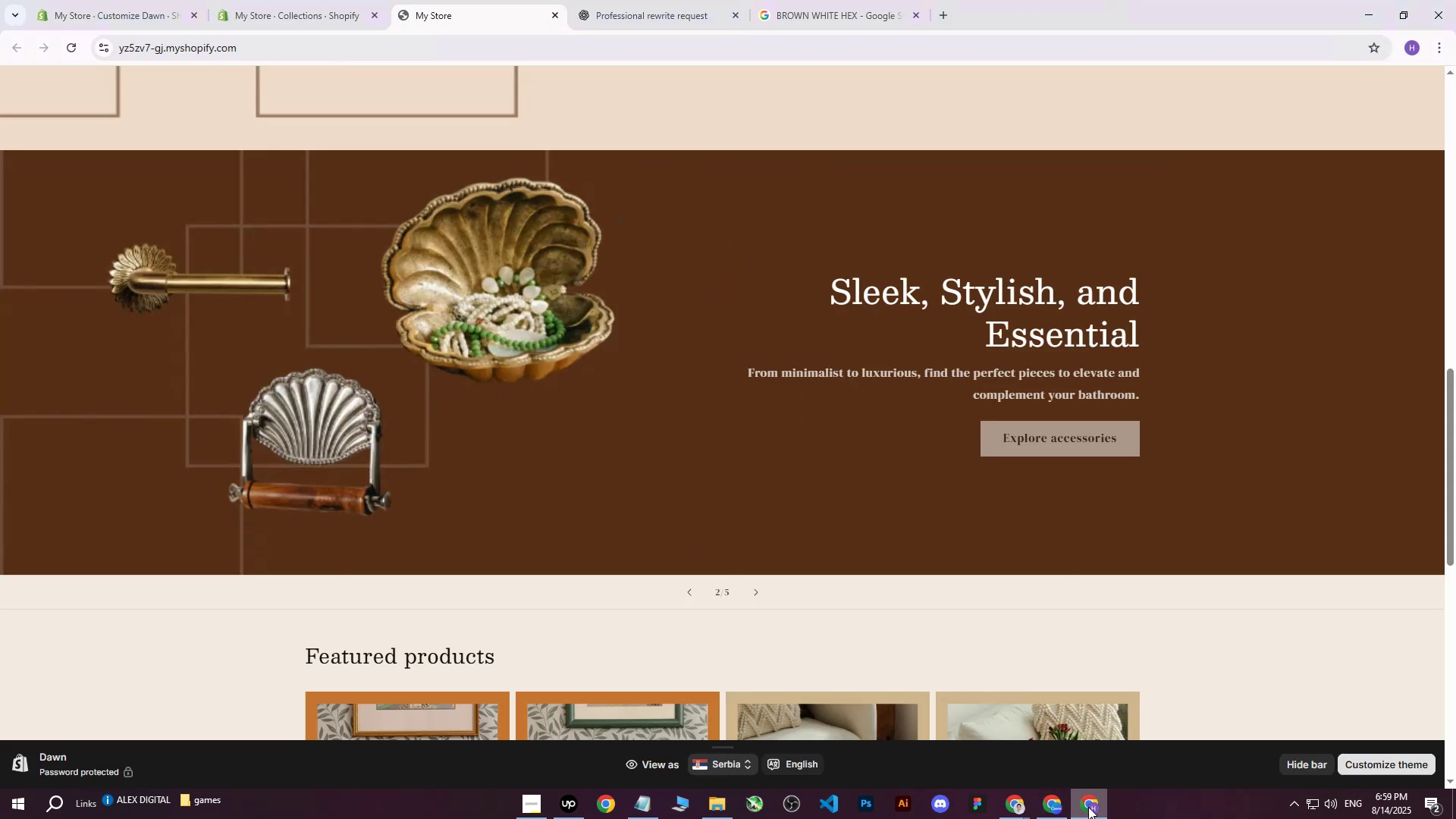 
scroll: coordinate [639, 491], scroll_direction: none, amount: 0.0
 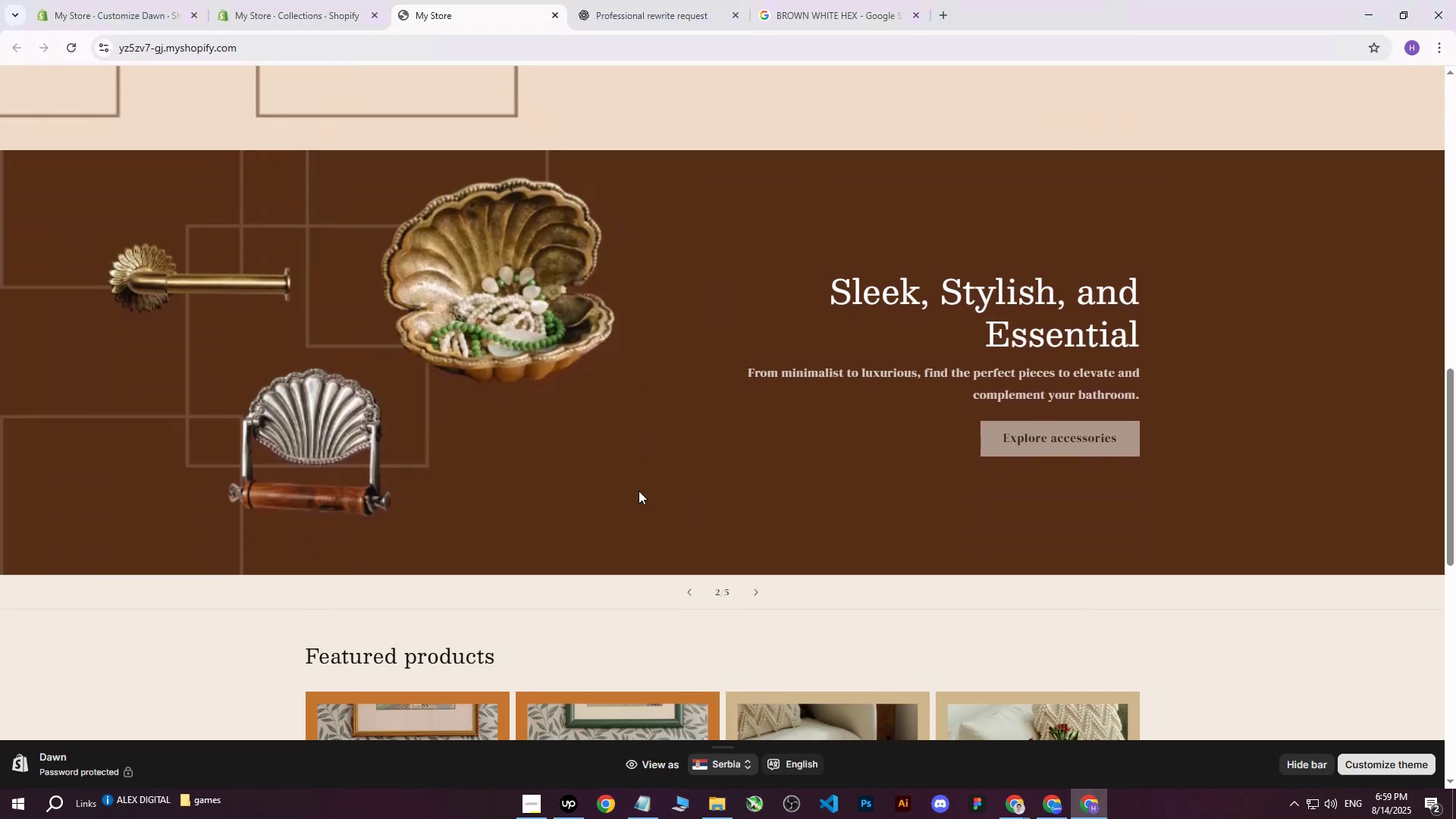 
scroll: coordinate [639, 491], scroll_direction: up, amount: 1.0
 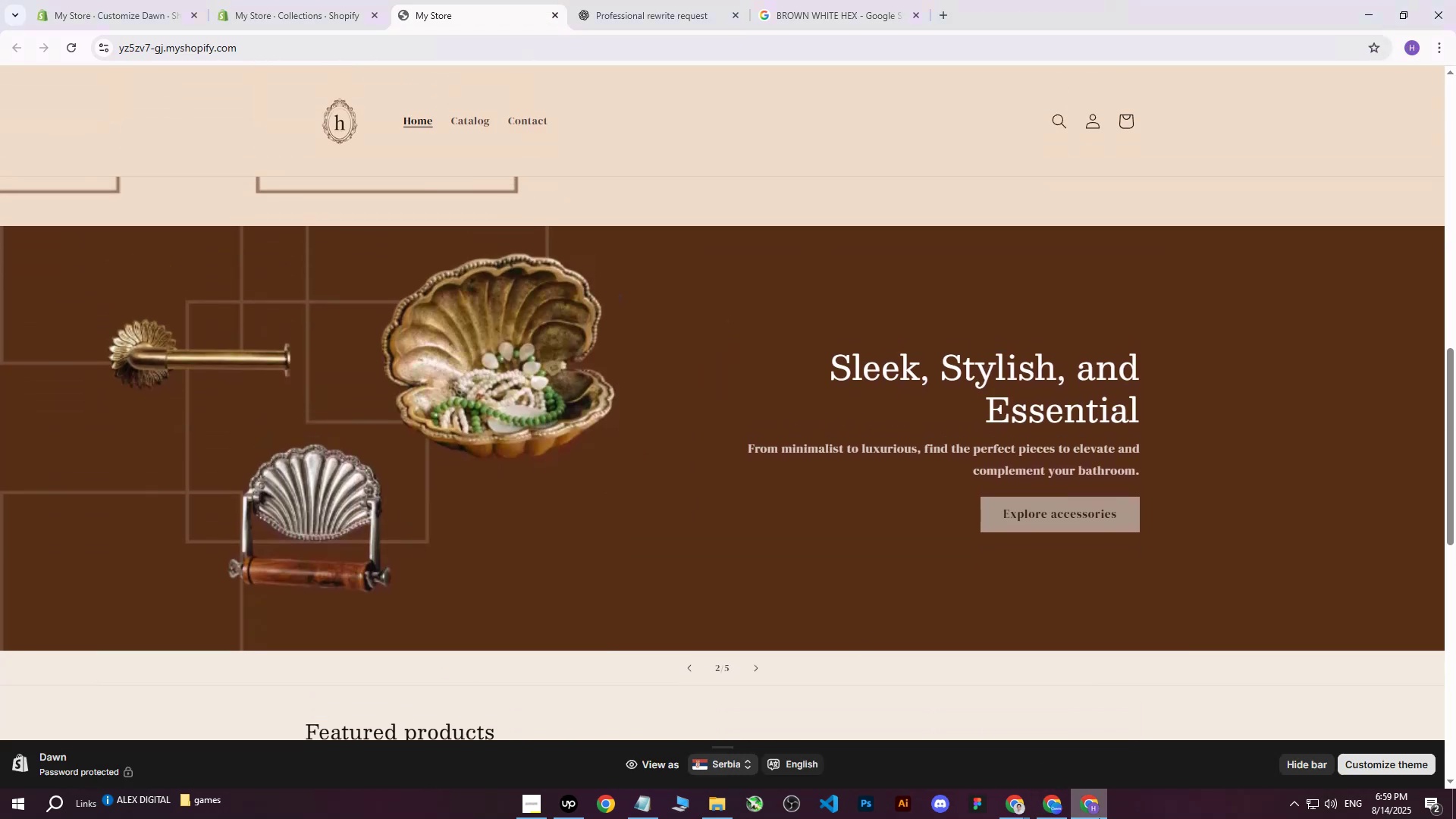 
left_click([1094, 801])
 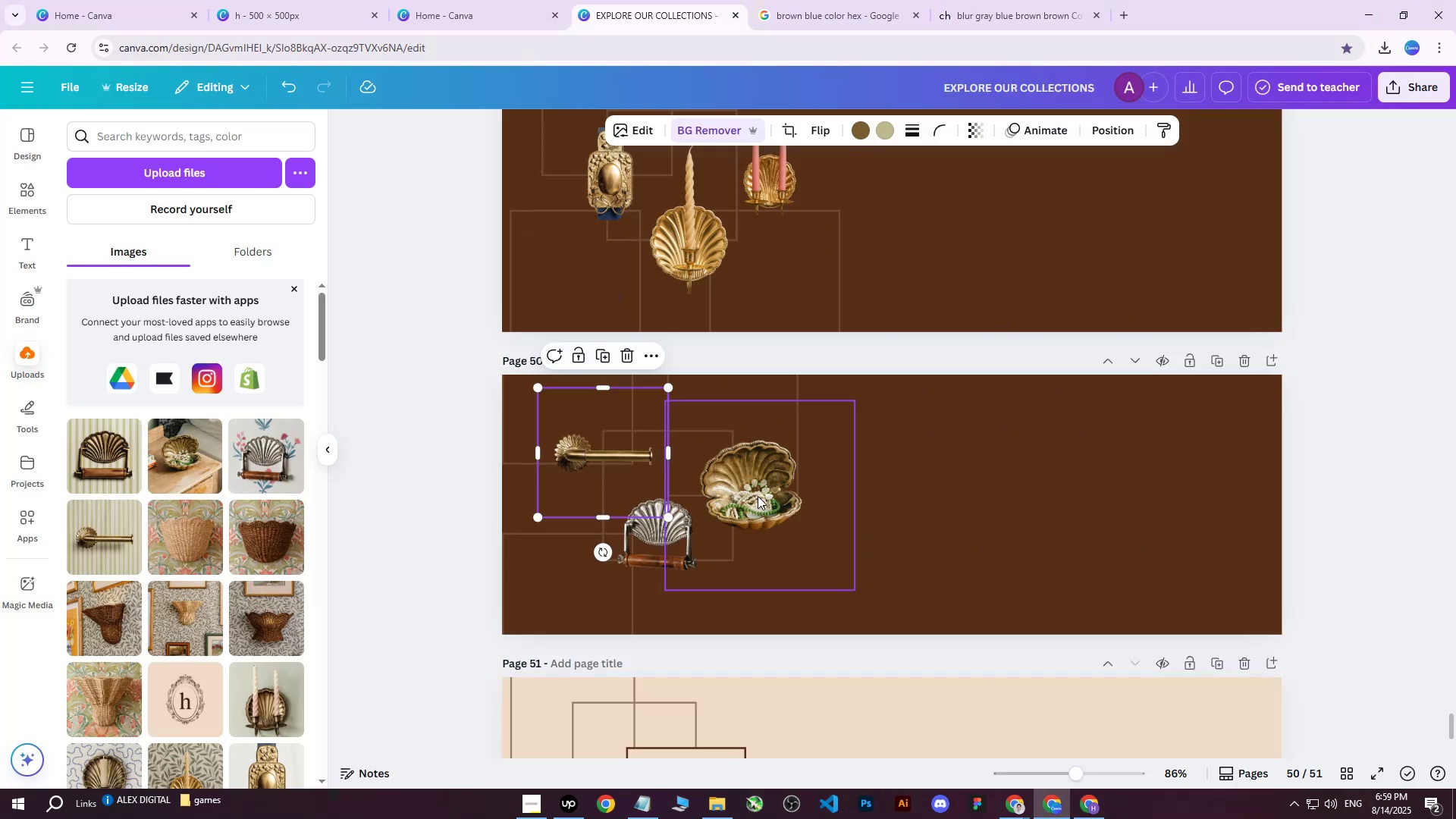 
double_click([750, 477])
 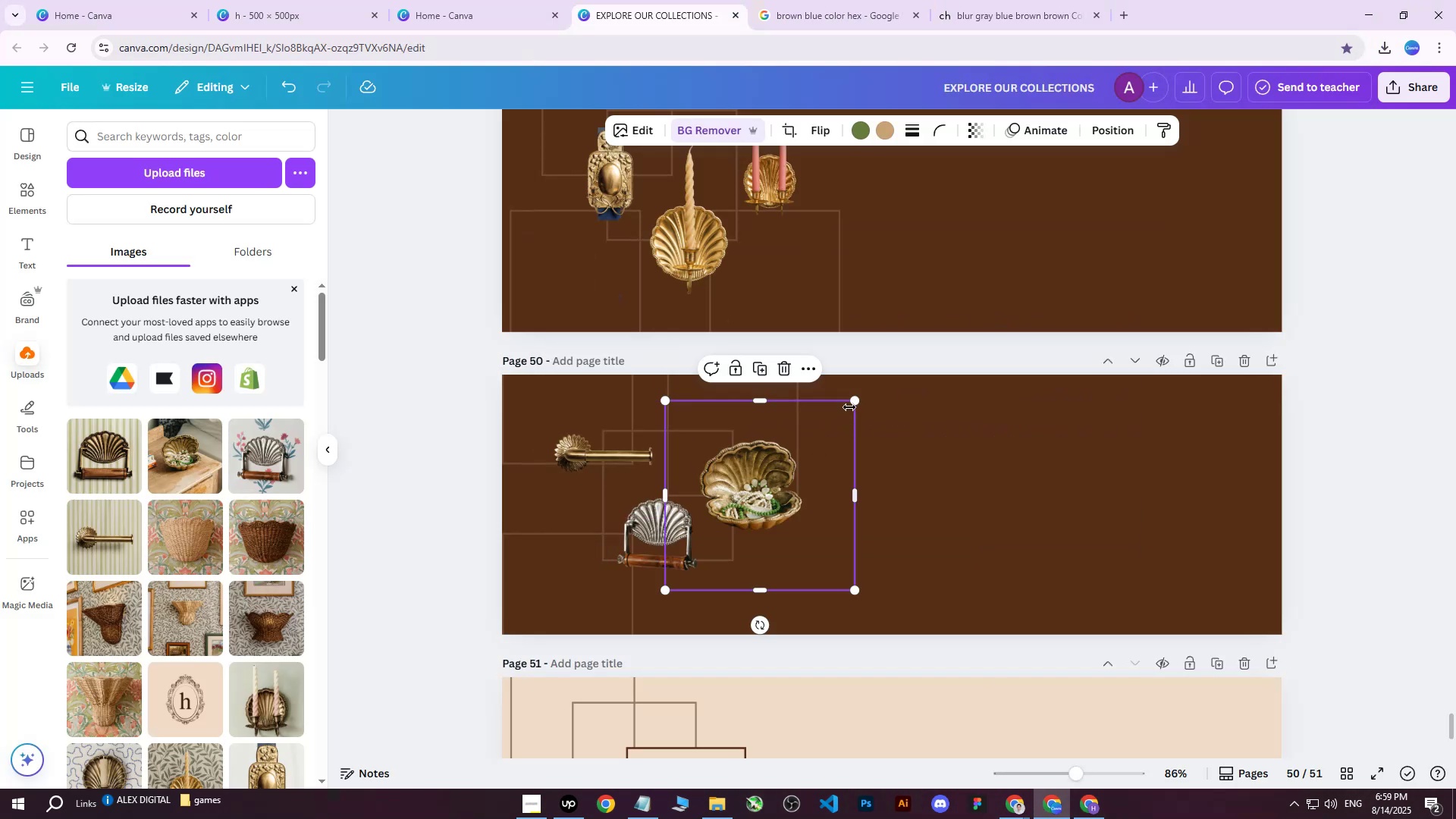 
left_click_drag(start_coordinate=[856, 400], to_coordinate=[865, 388])
 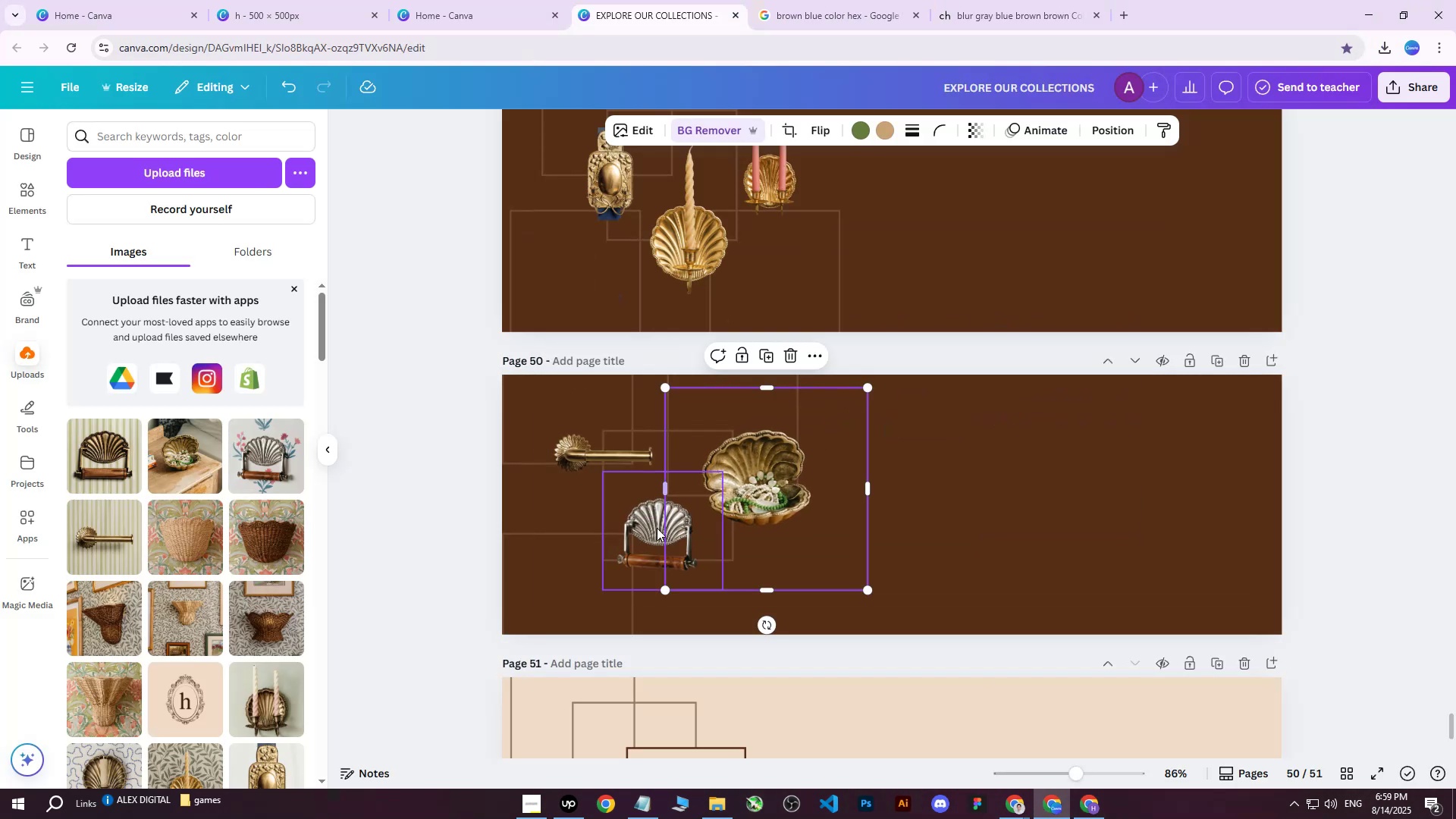 
left_click([652, 529])
 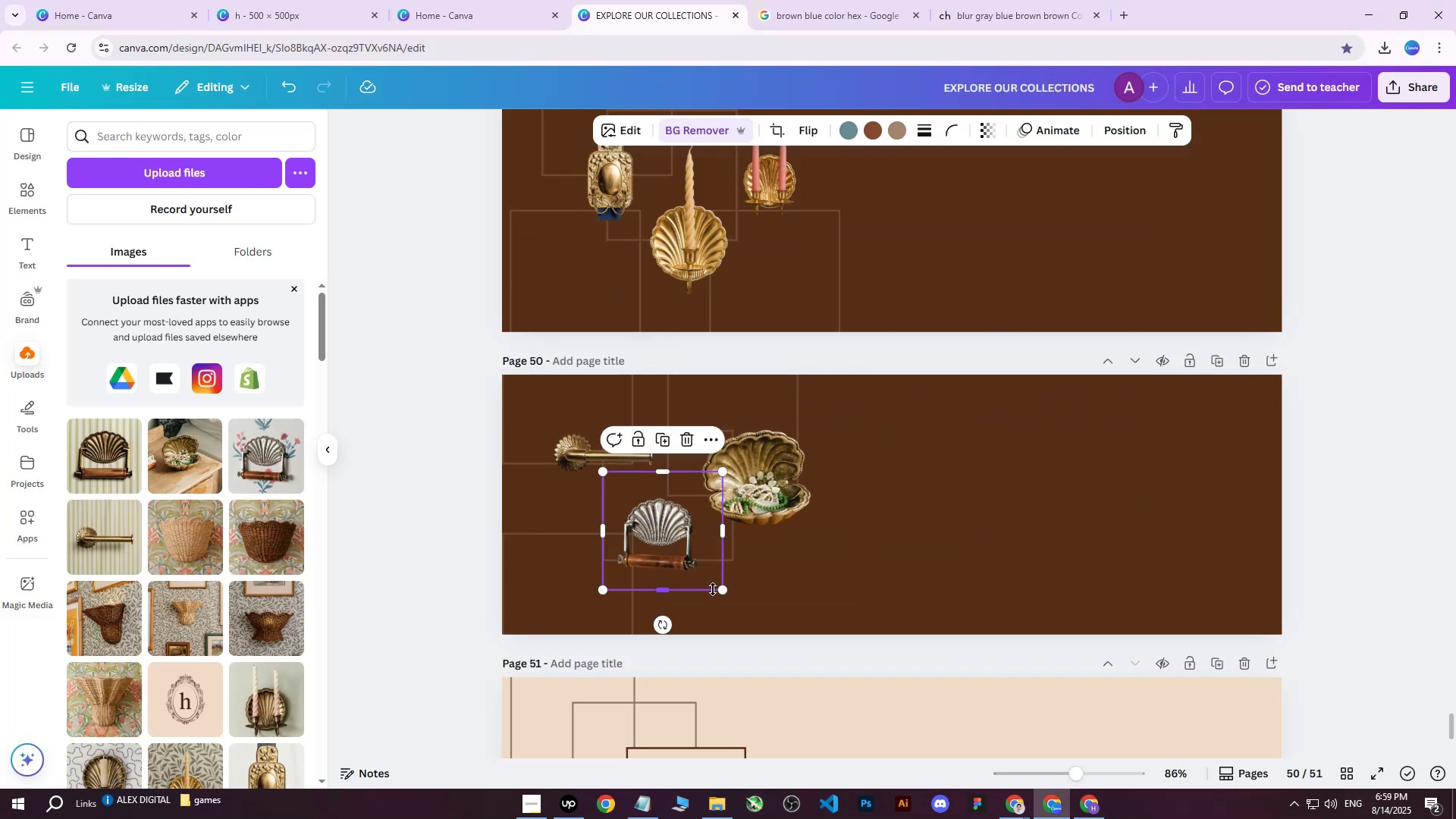 
left_click_drag(start_coordinate=[723, 592], to_coordinate=[730, 597])
 